 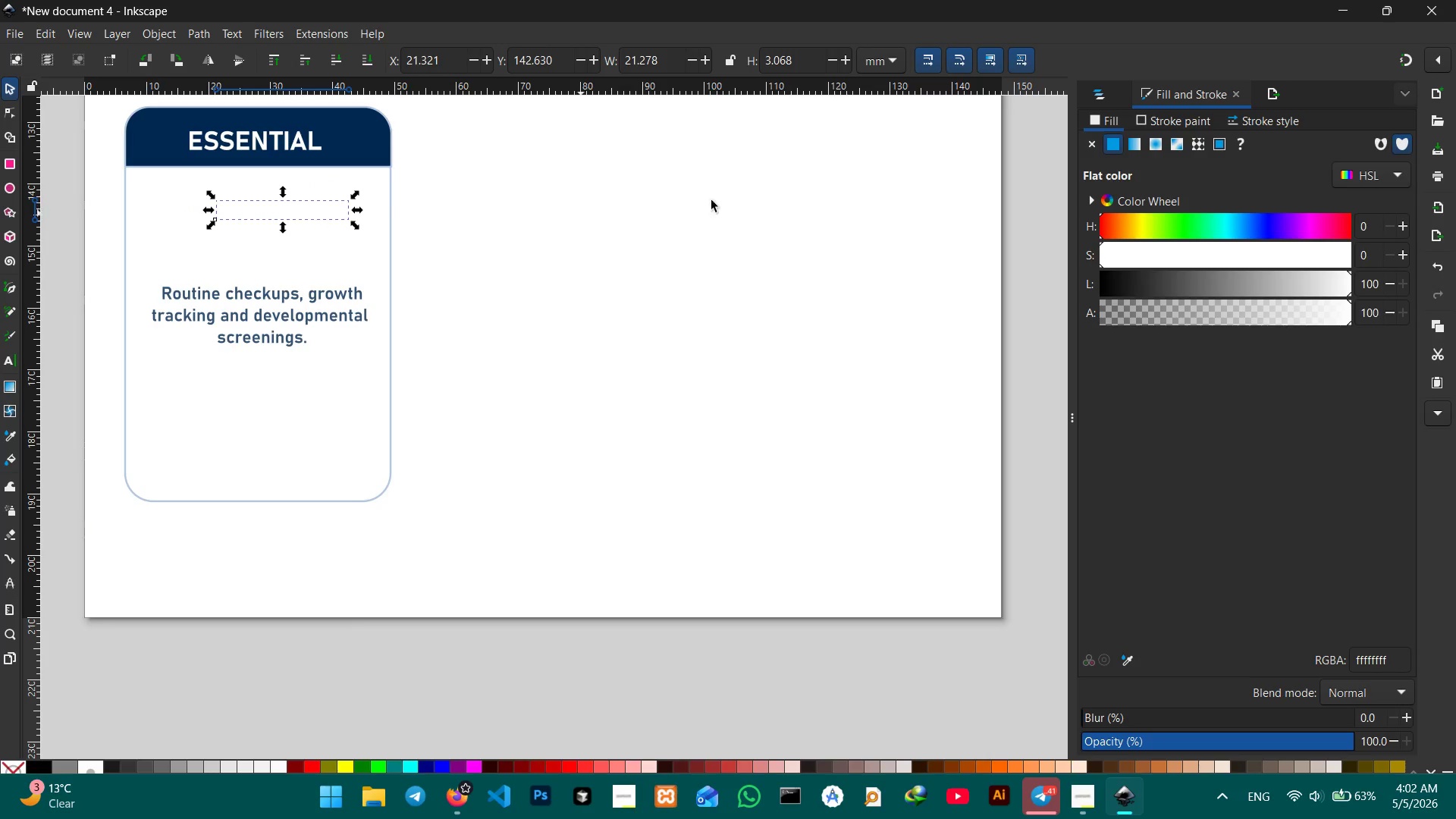 
left_click([1126, 661])
 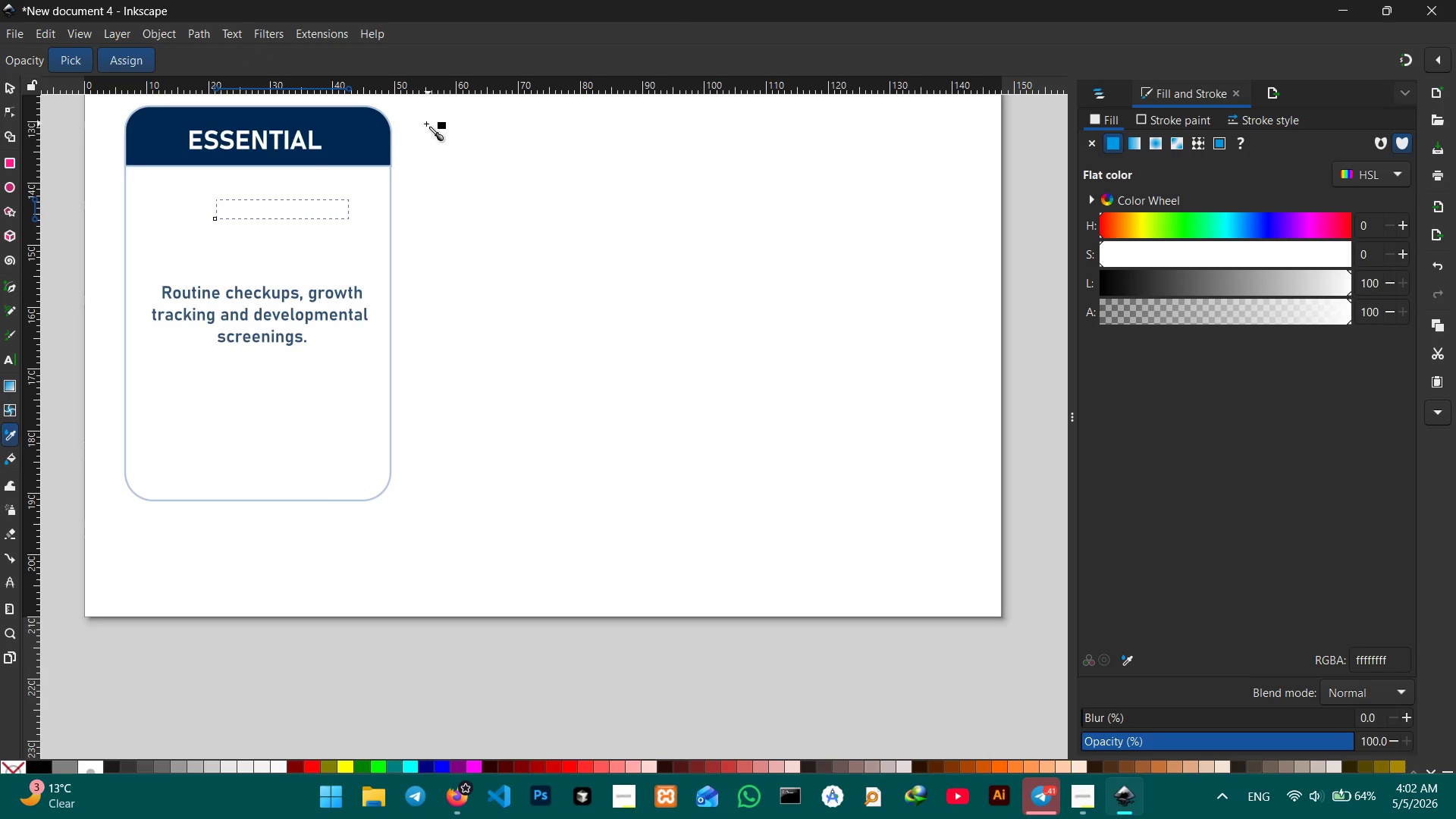 
left_click([380, 123])
 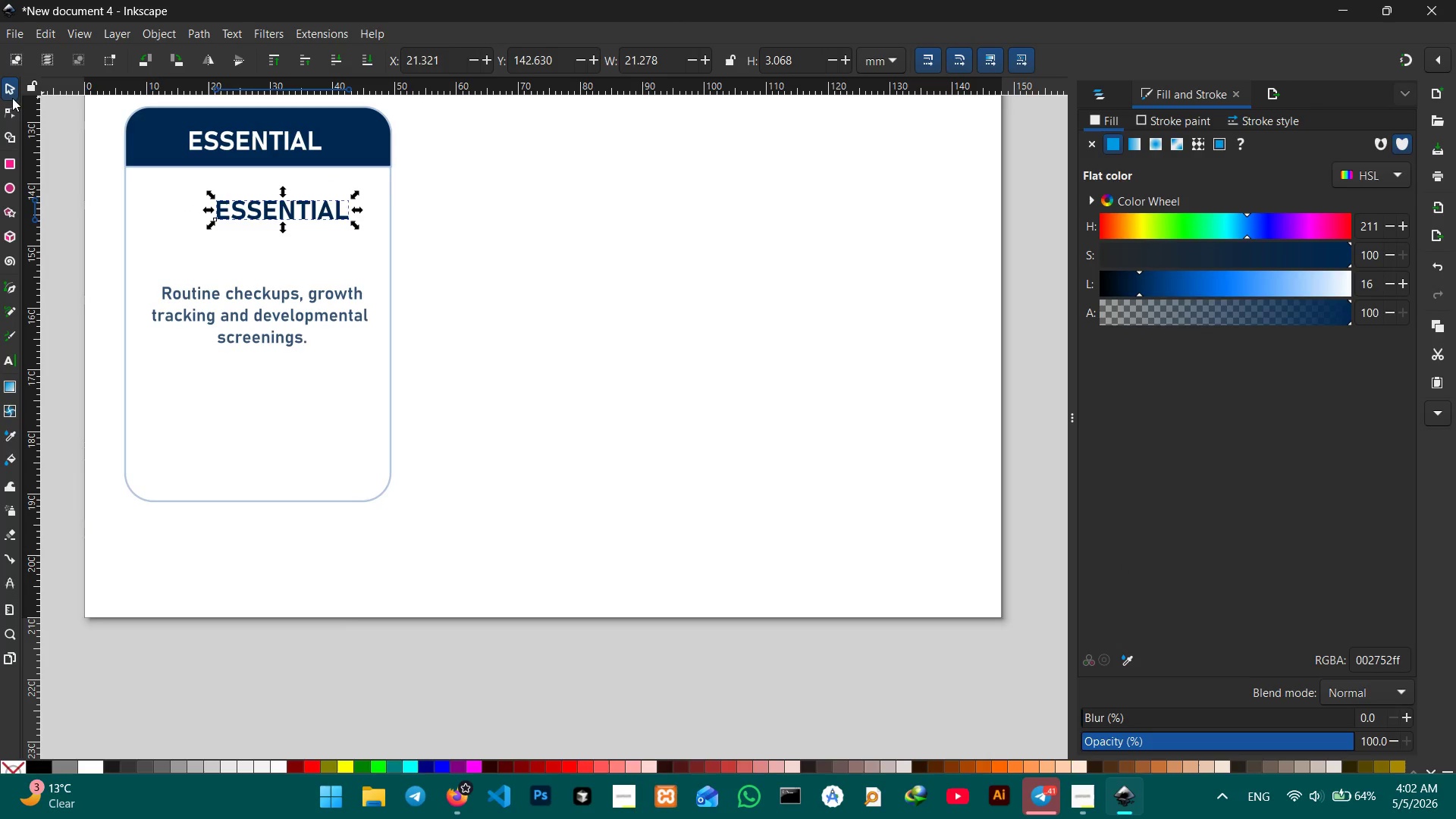 
left_click([9, 87])
 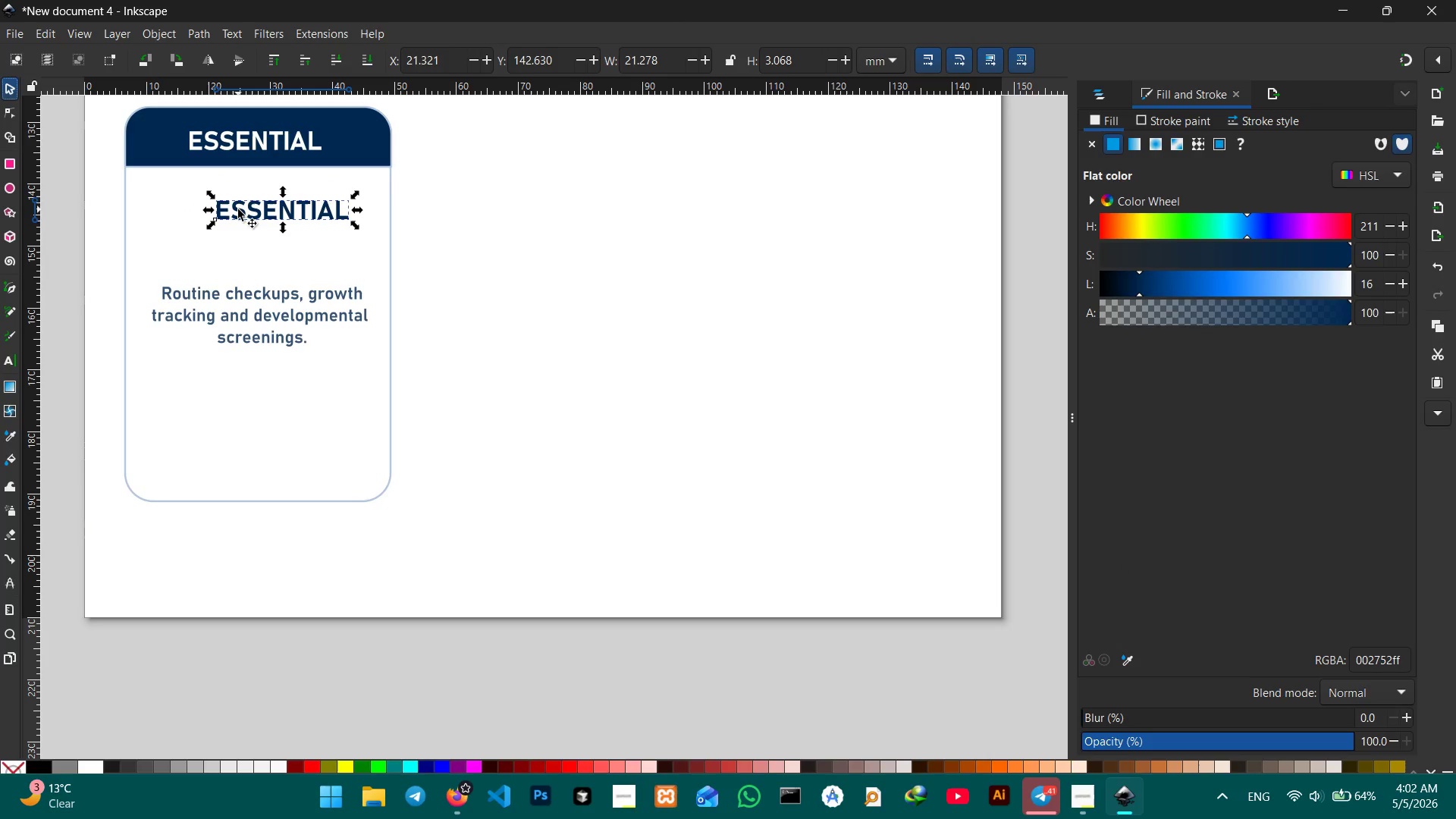 
double_click([238, 210])
 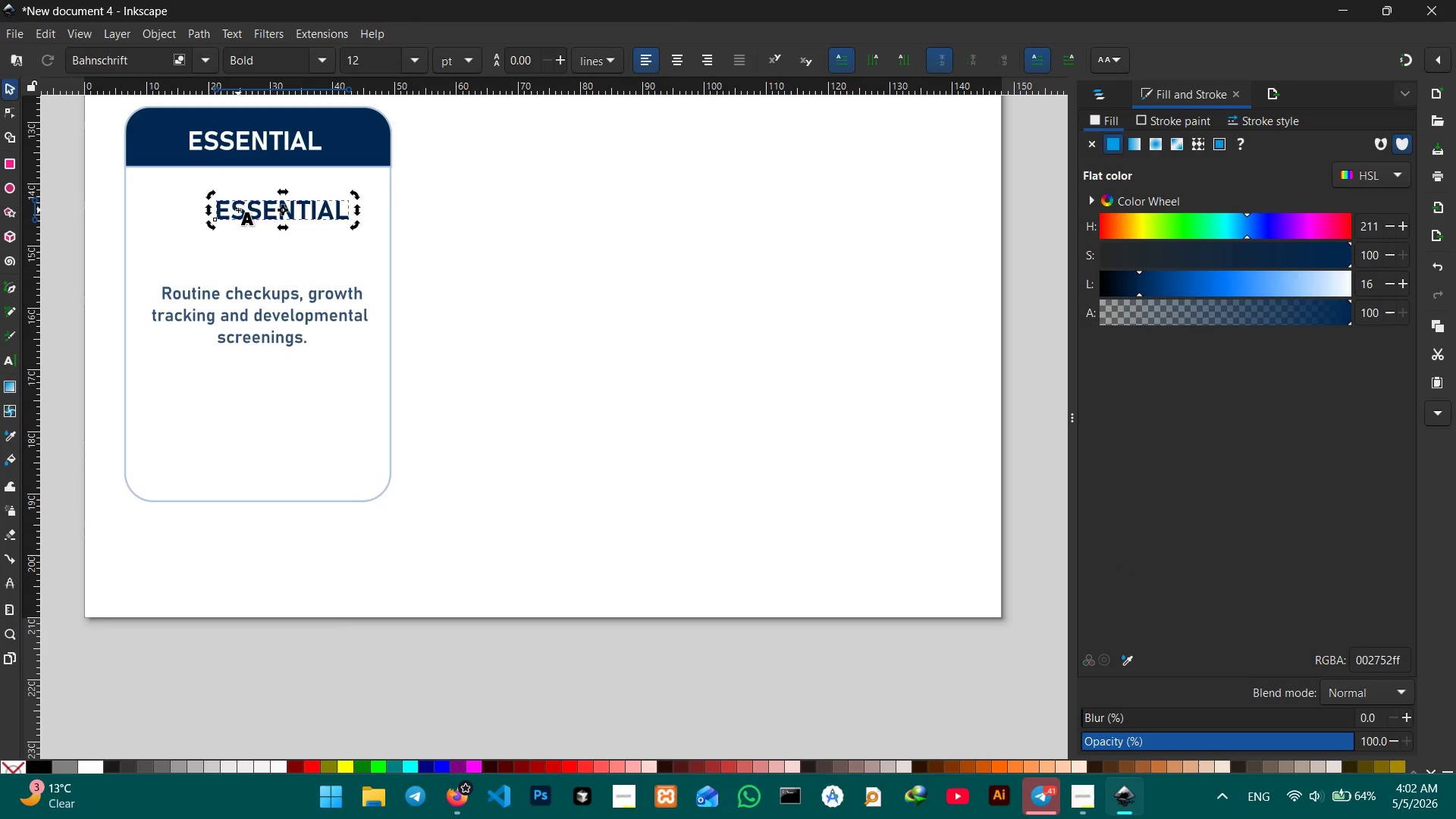 
triple_click([238, 210])
 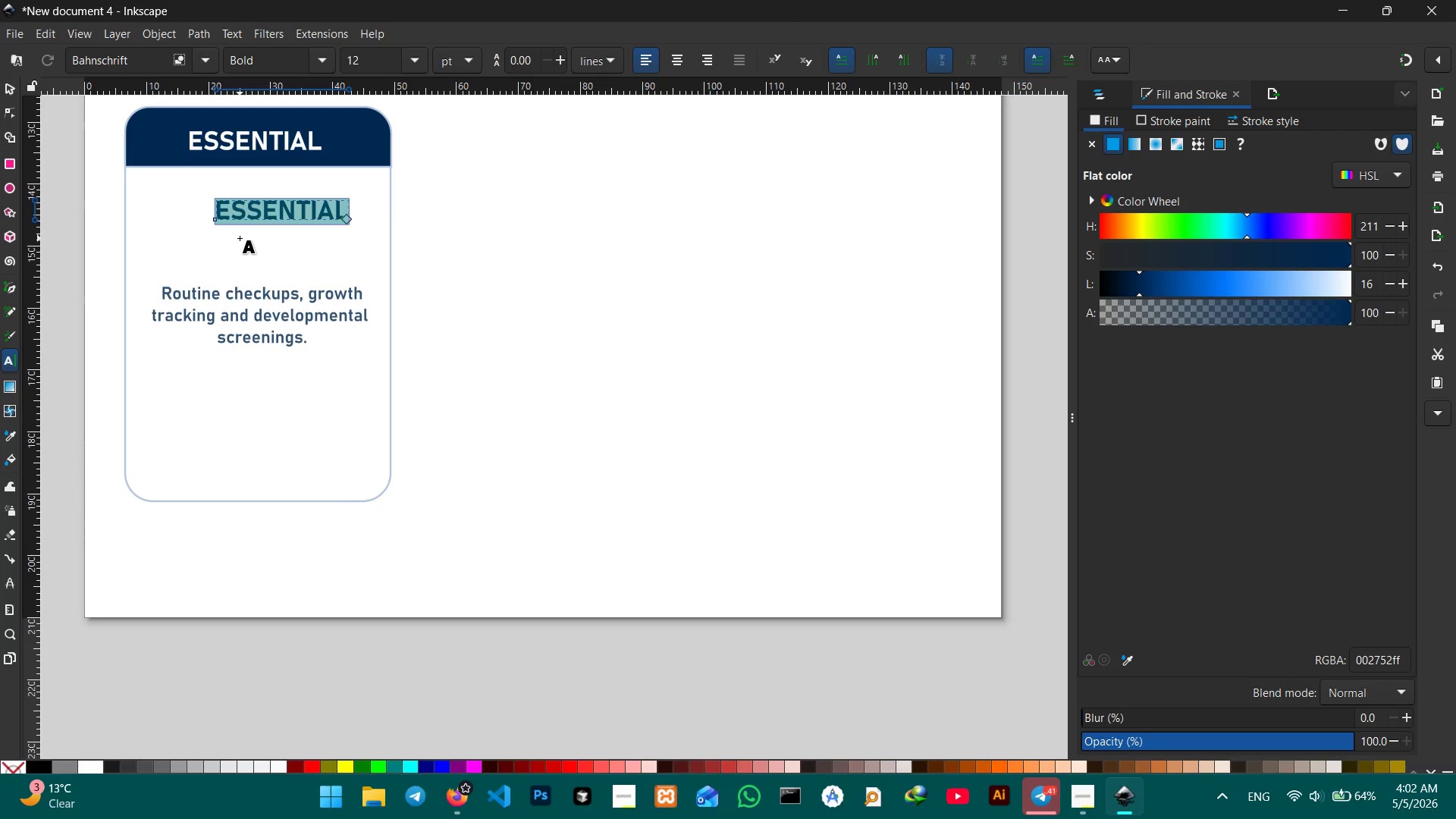 
key(Control+4)
 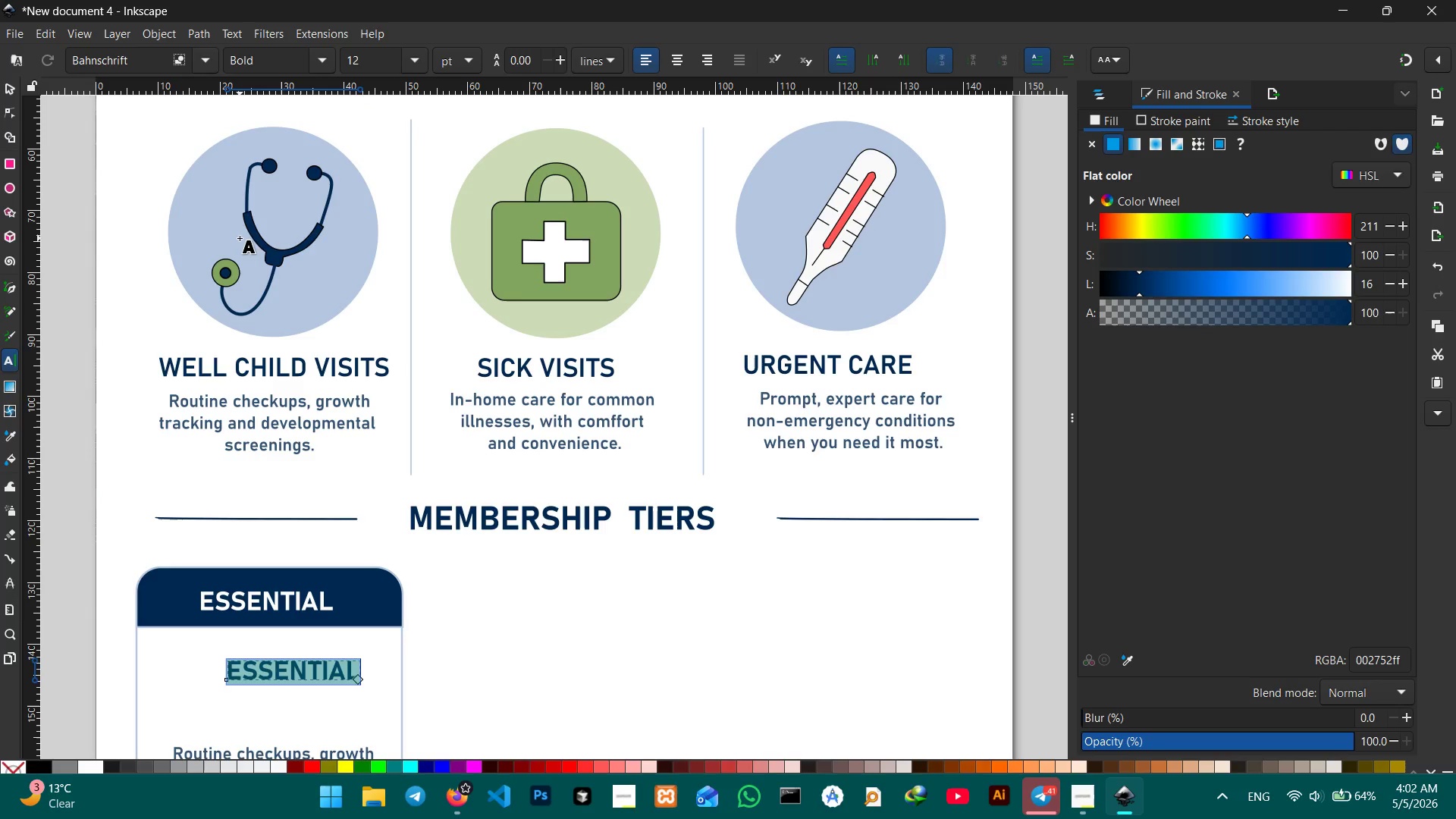 
scroll: coordinate [240, 238], scroll_direction: down, amount: 4.0
 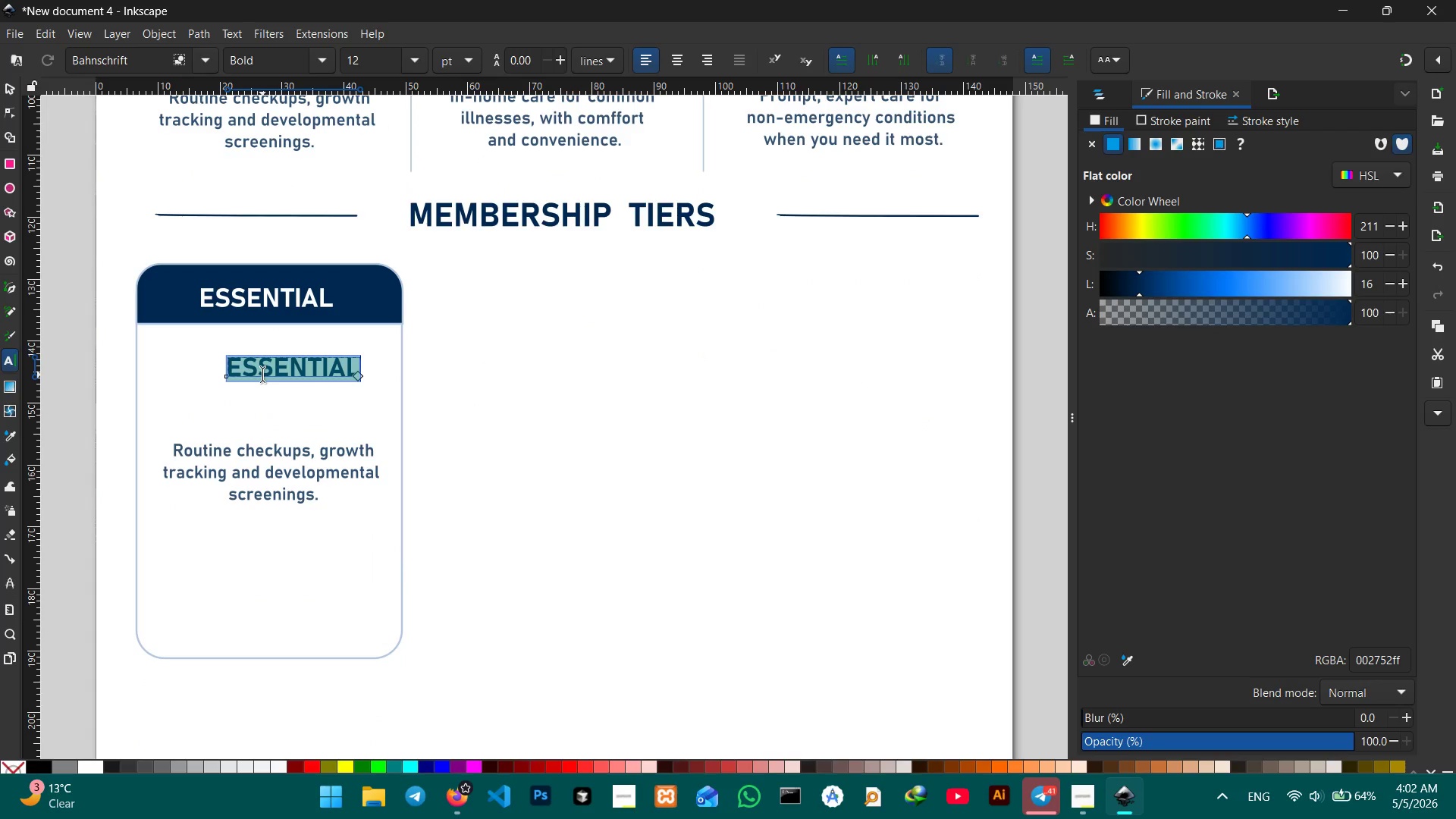 
type($ 199/ MON)
key(Backspace)
key(Backspace)
key(Backspace)
type(month)
 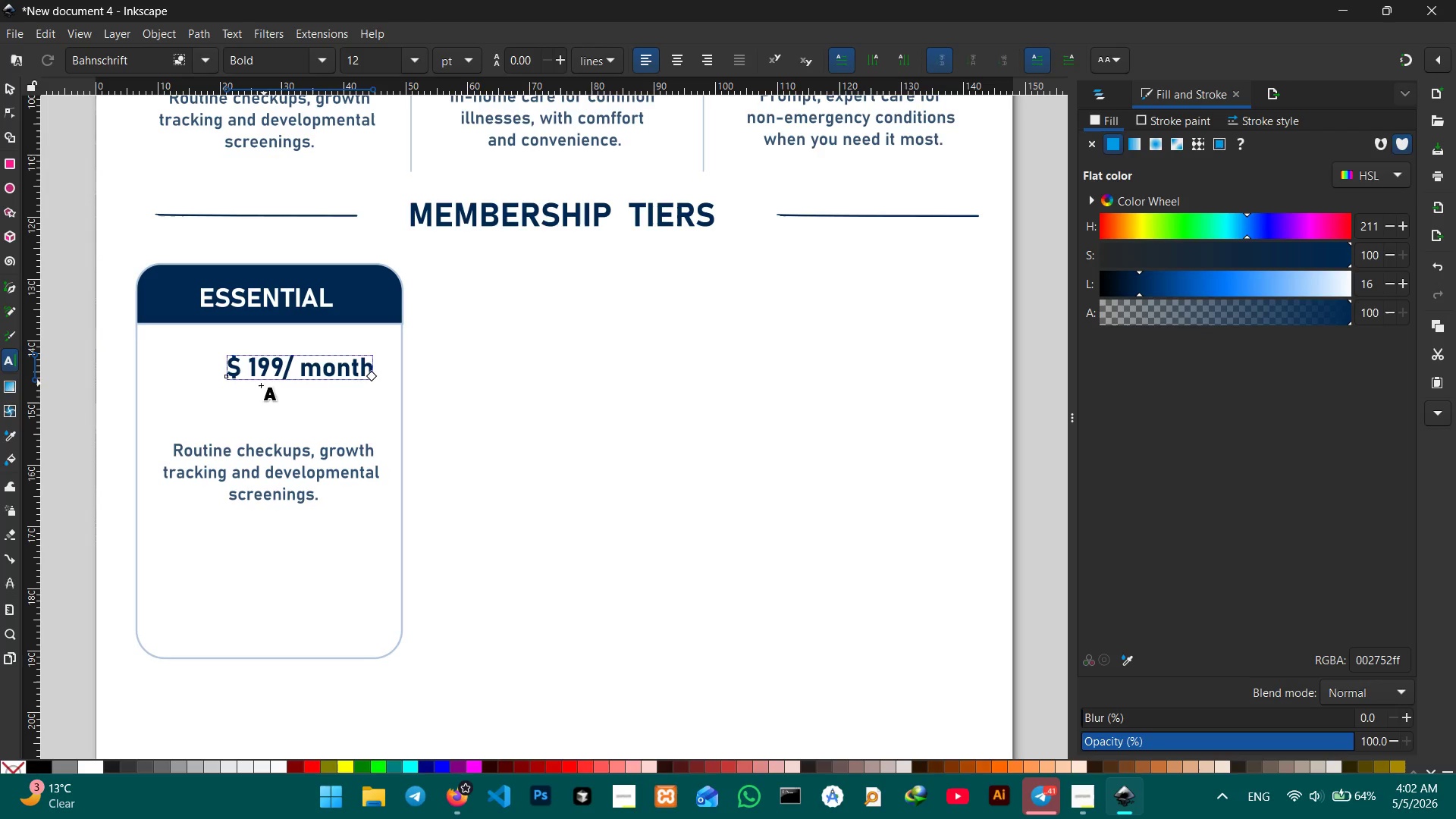 
left_click([290, 362])
 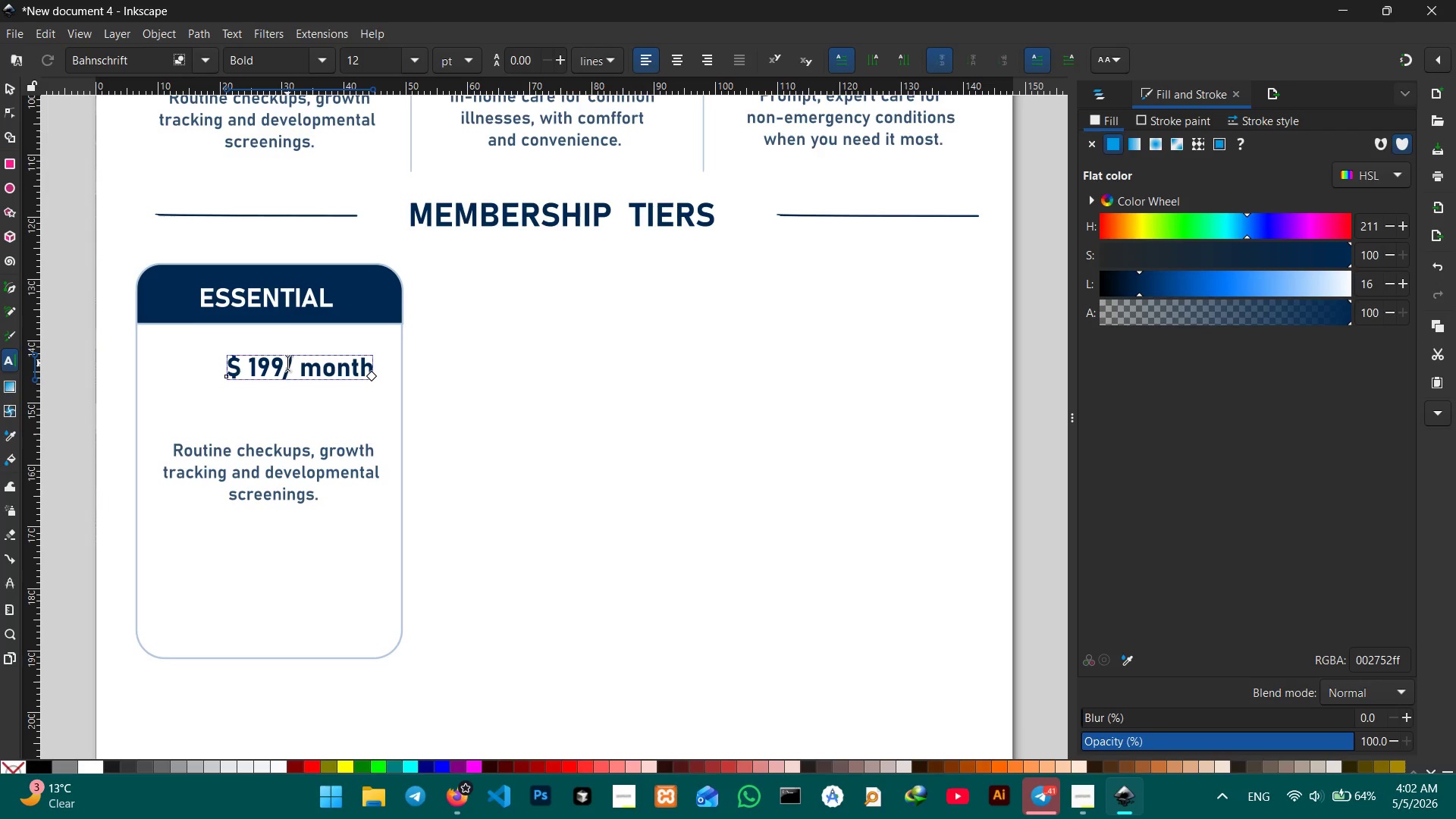 
left_click([285, 363])
 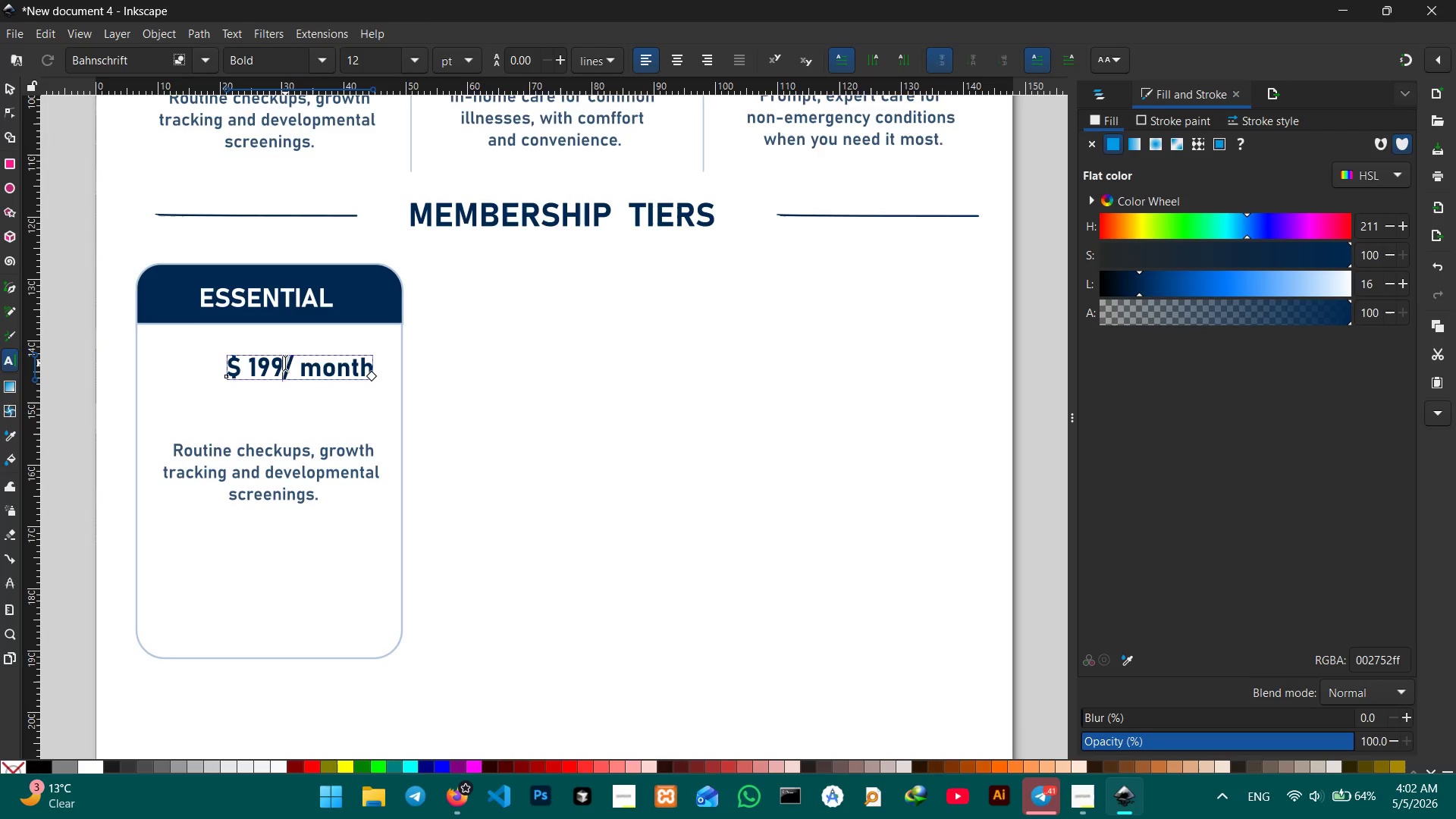 
key(Space)
 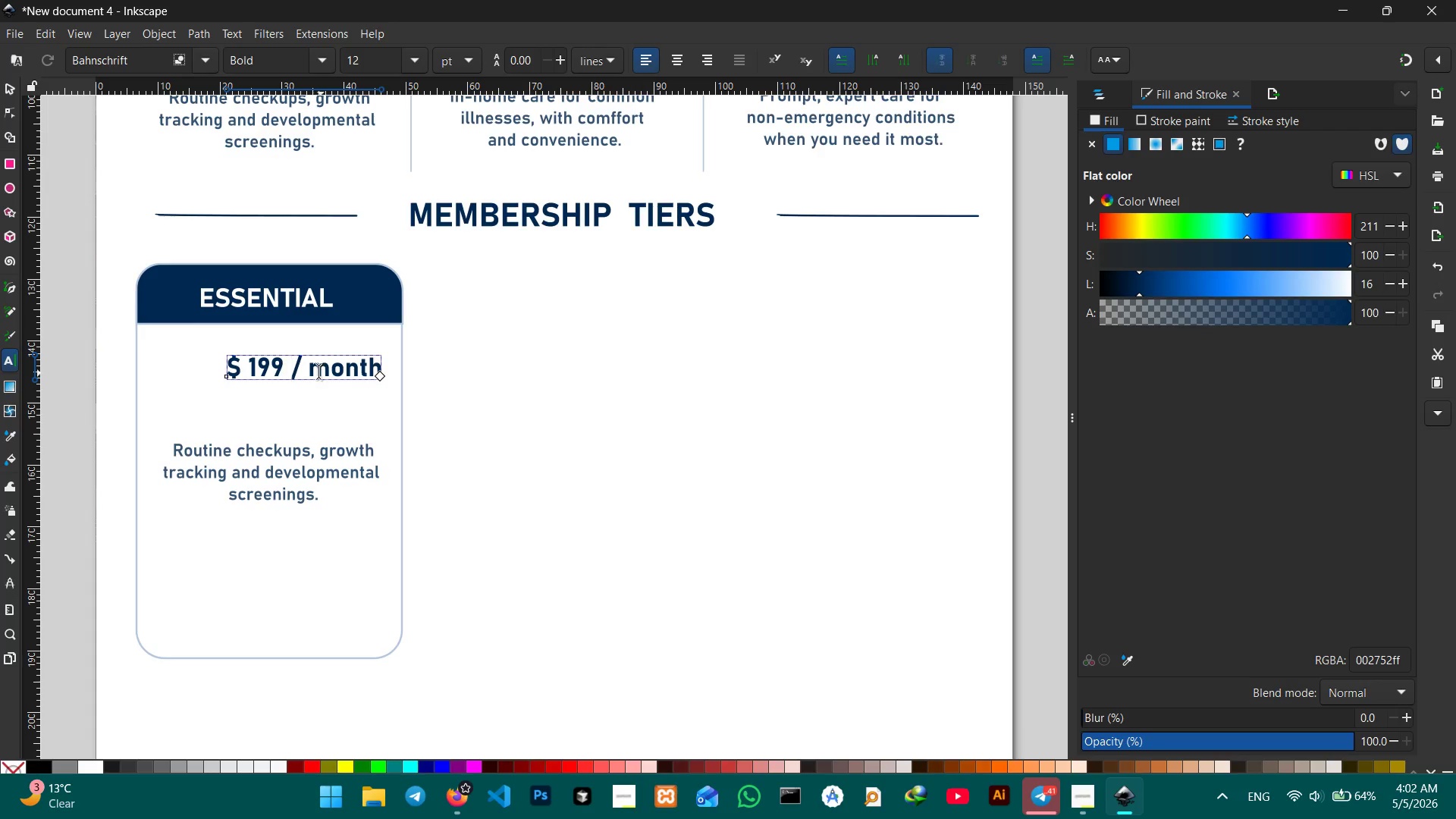 
left_click([312, 369])
 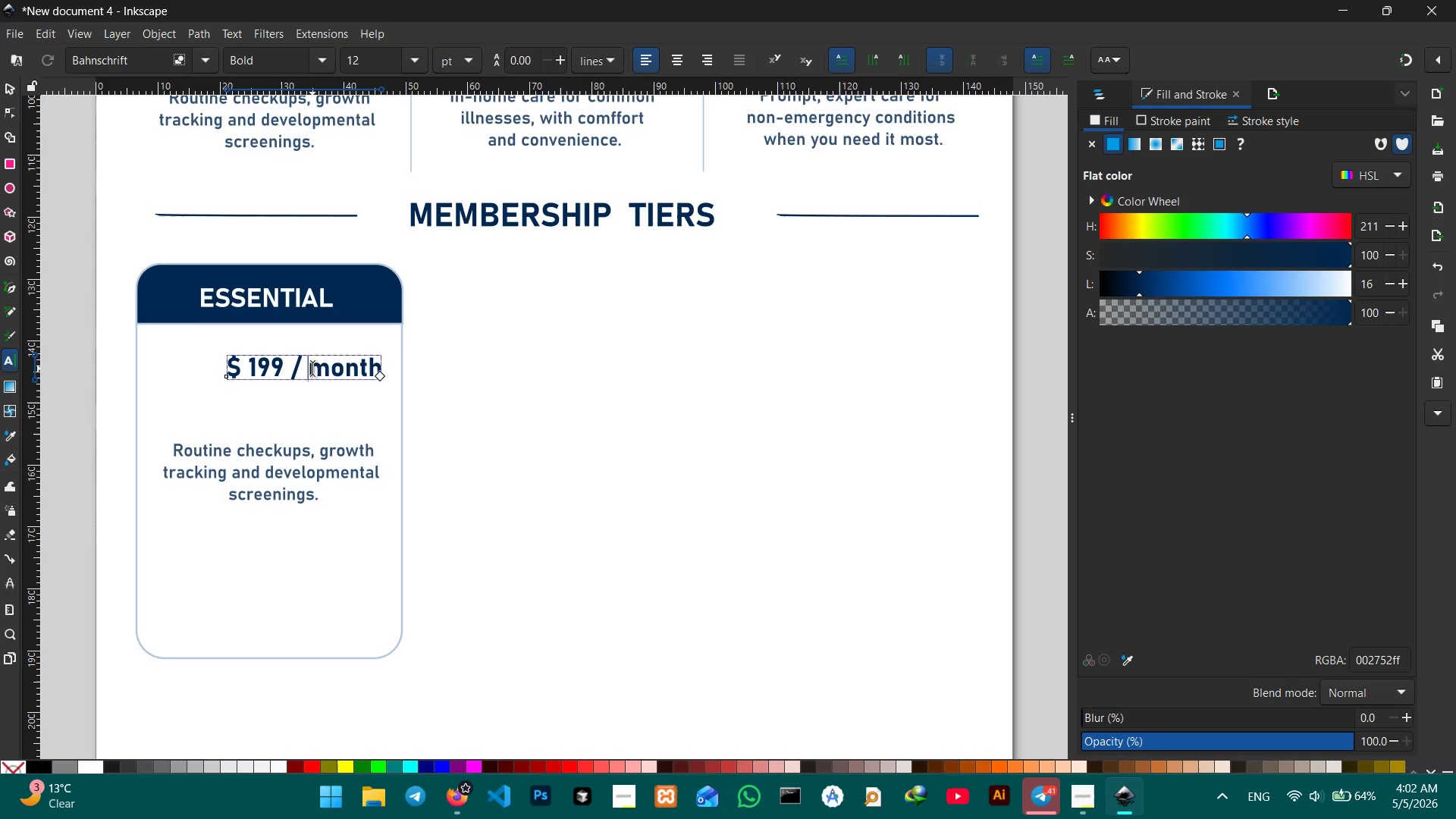 
key(Backspace)
 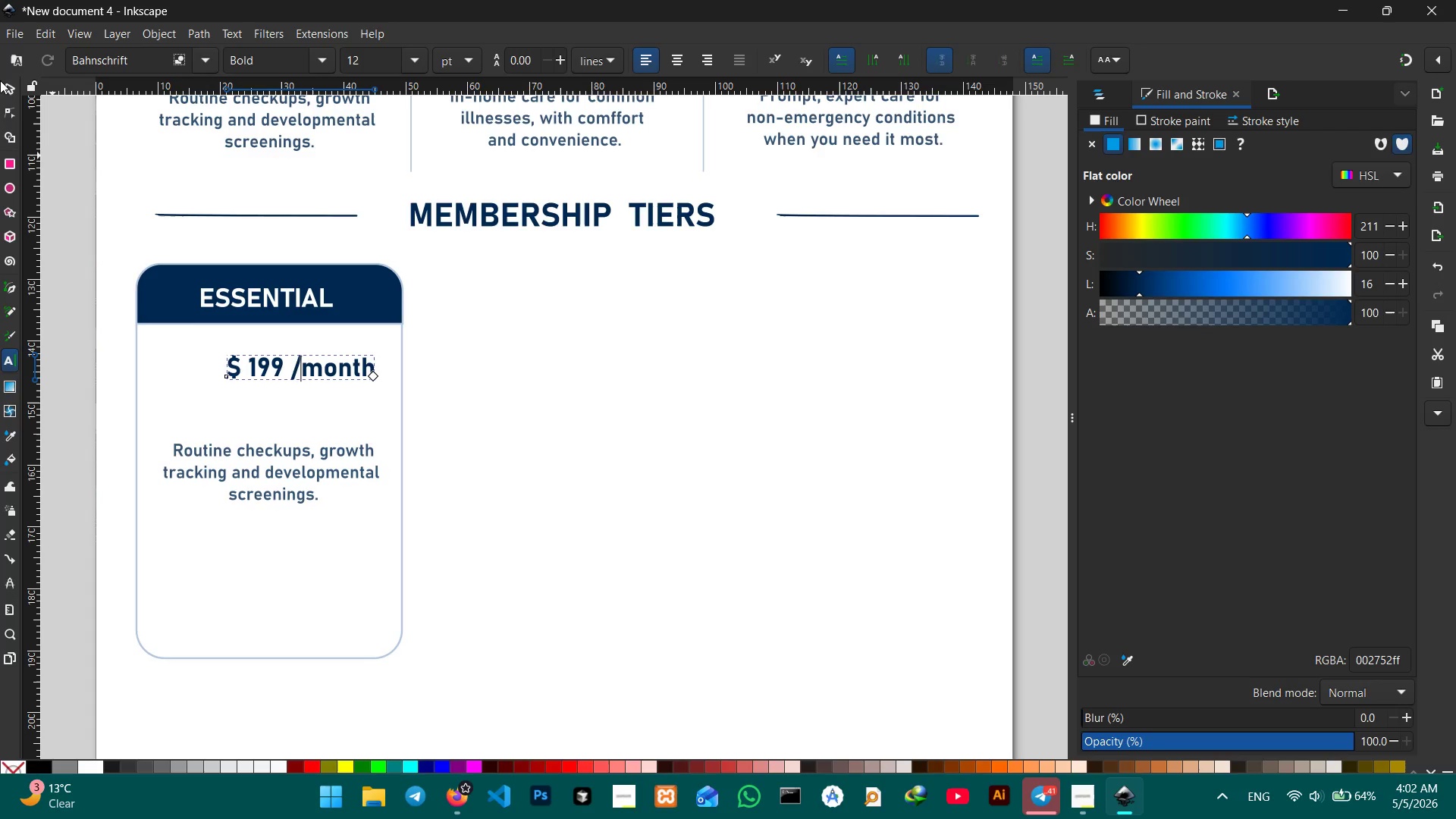 
left_click([4, 85])
 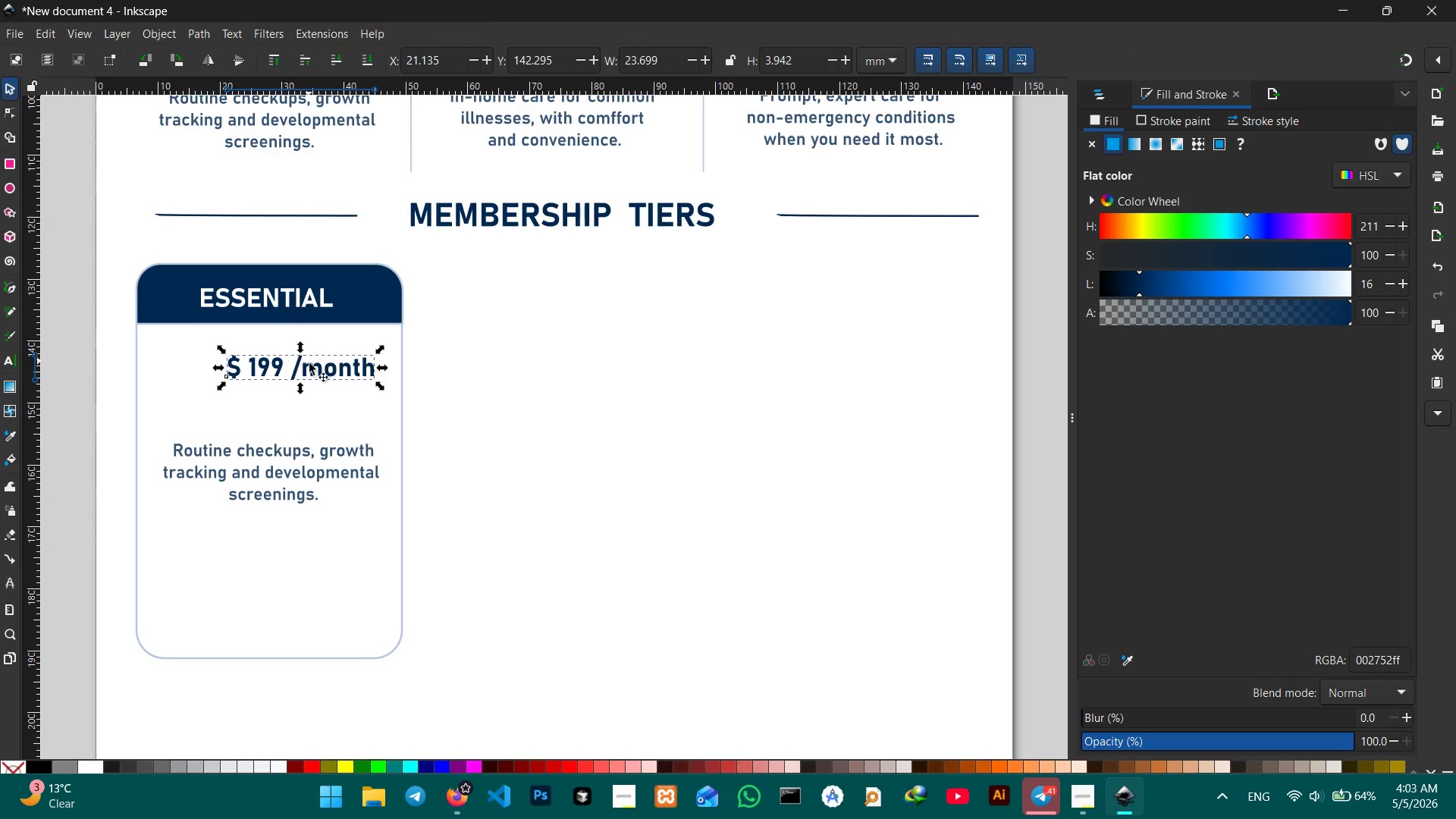 
left_click_drag(start_coordinate=[312, 369], to_coordinate=[278, 353])
 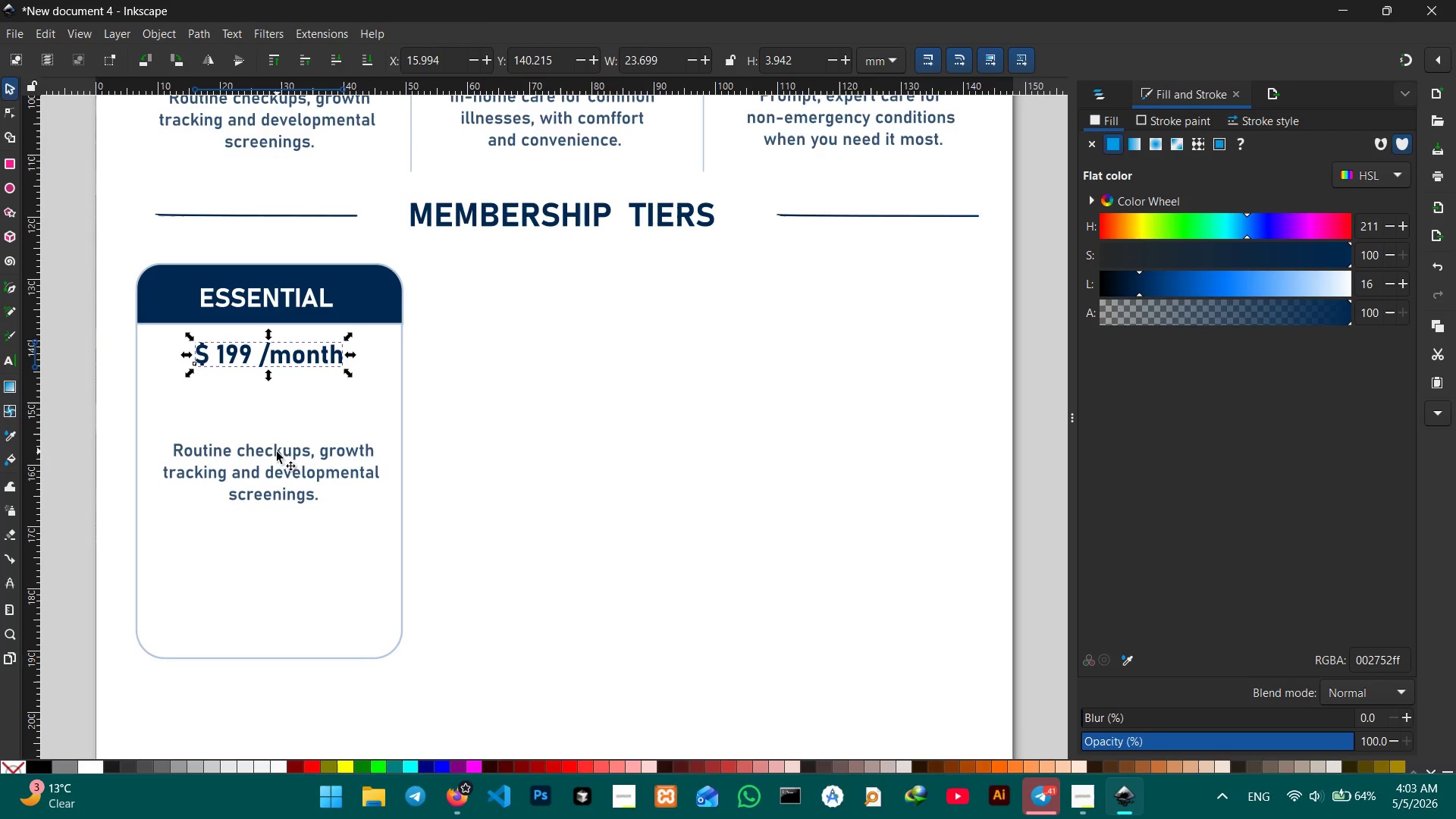 
left_click([277, 453])
 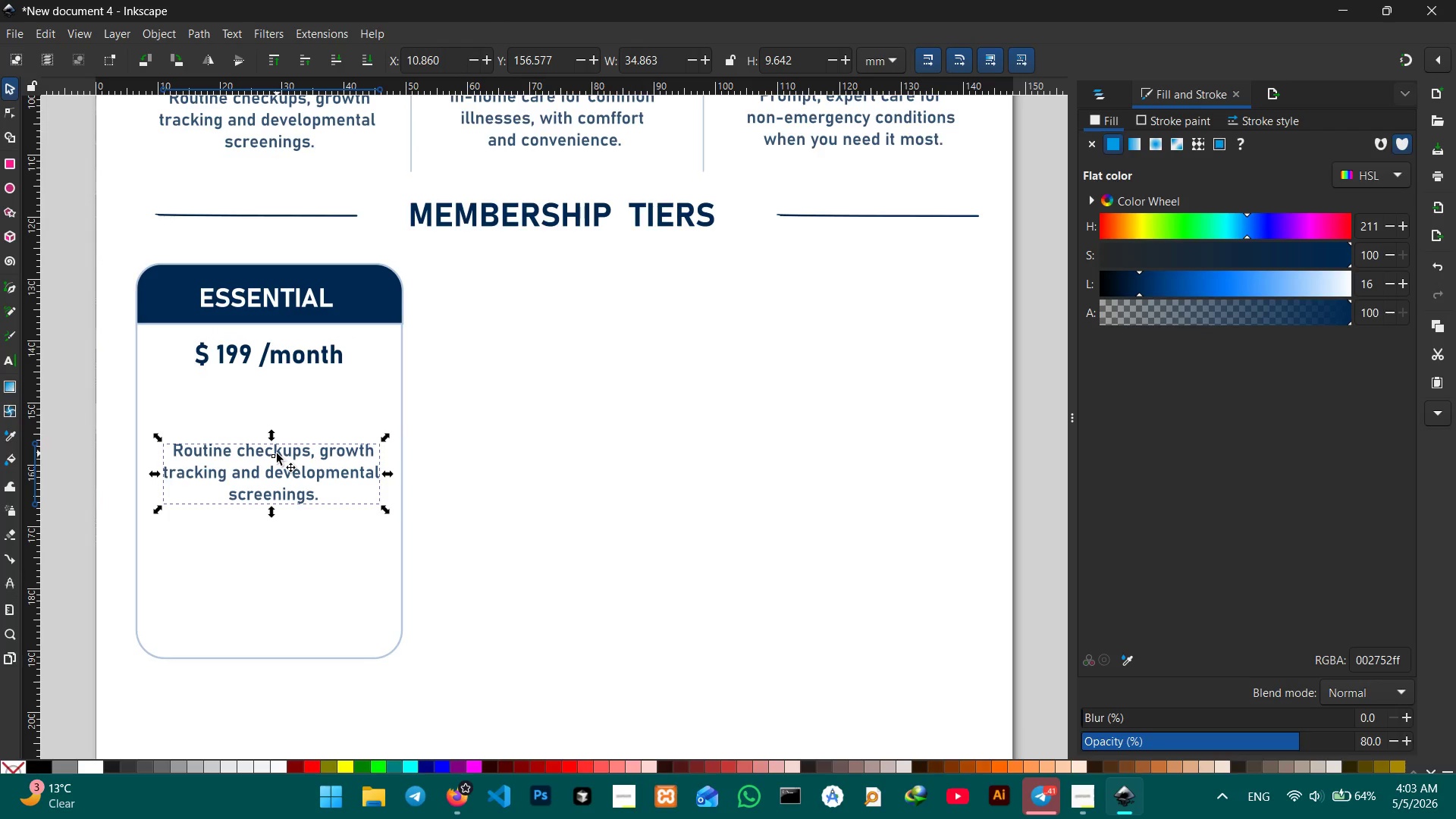 
double_click([277, 453])
 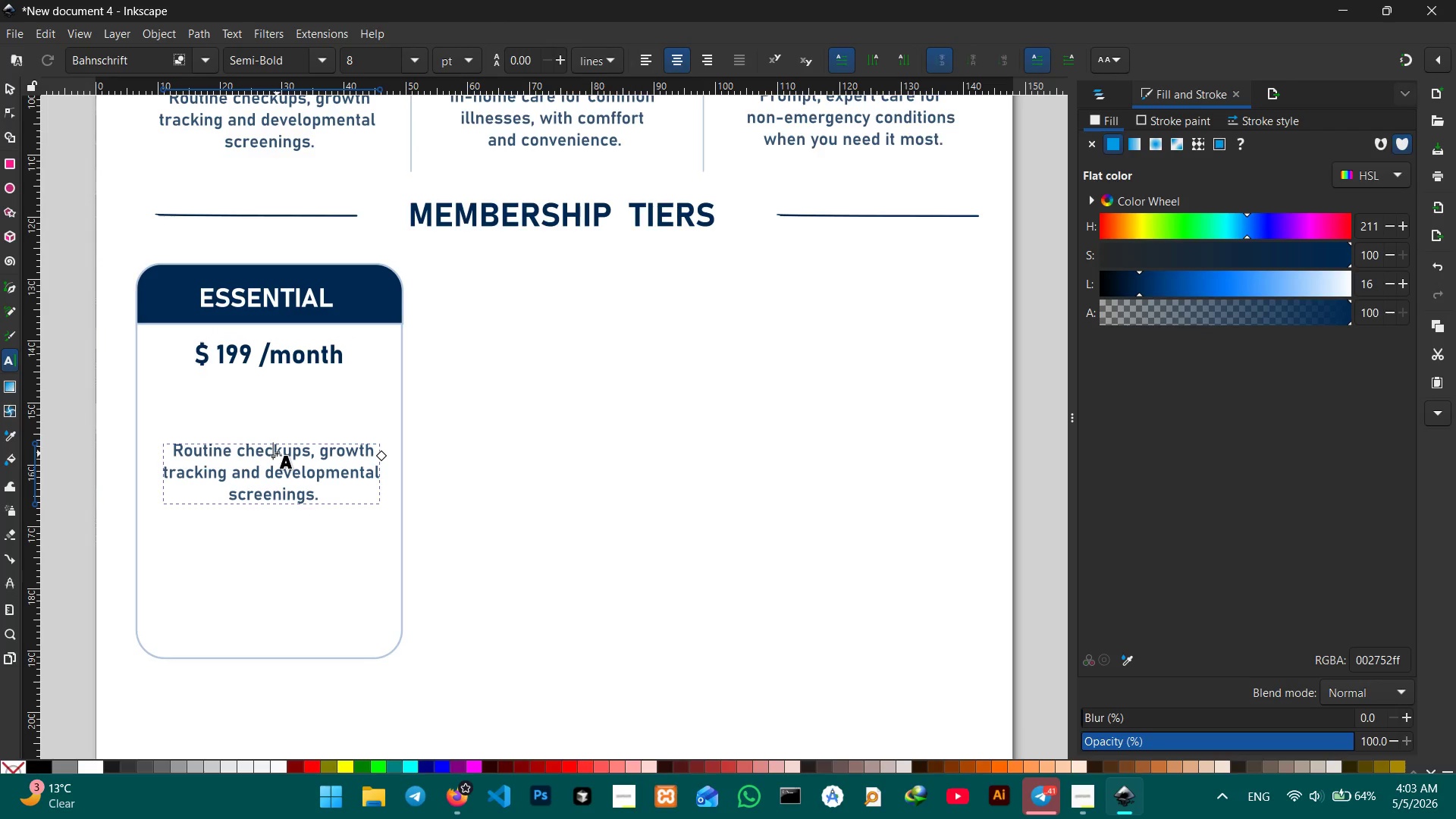 
triple_click([277, 453])
 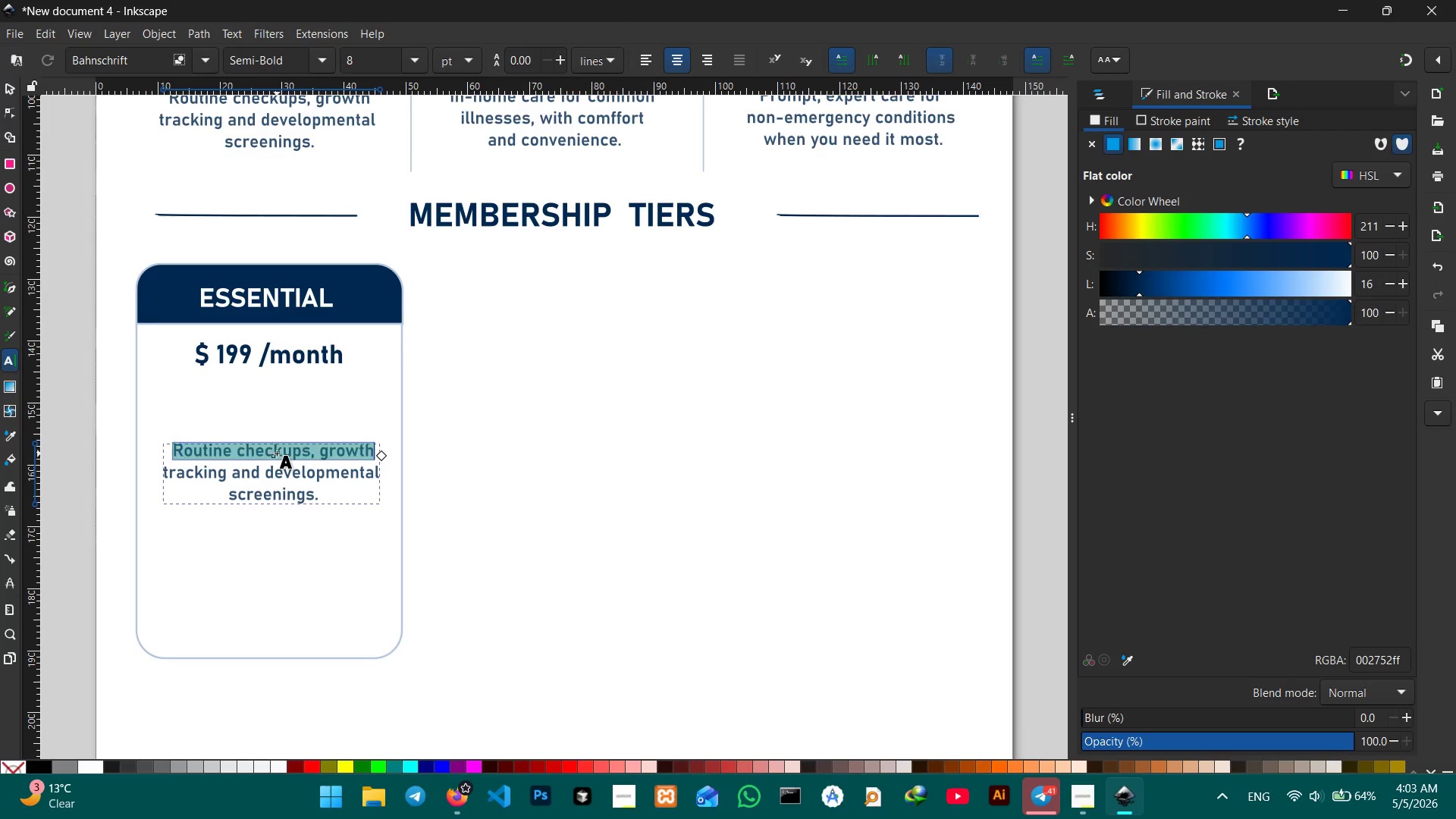 
triple_click([277, 453])
 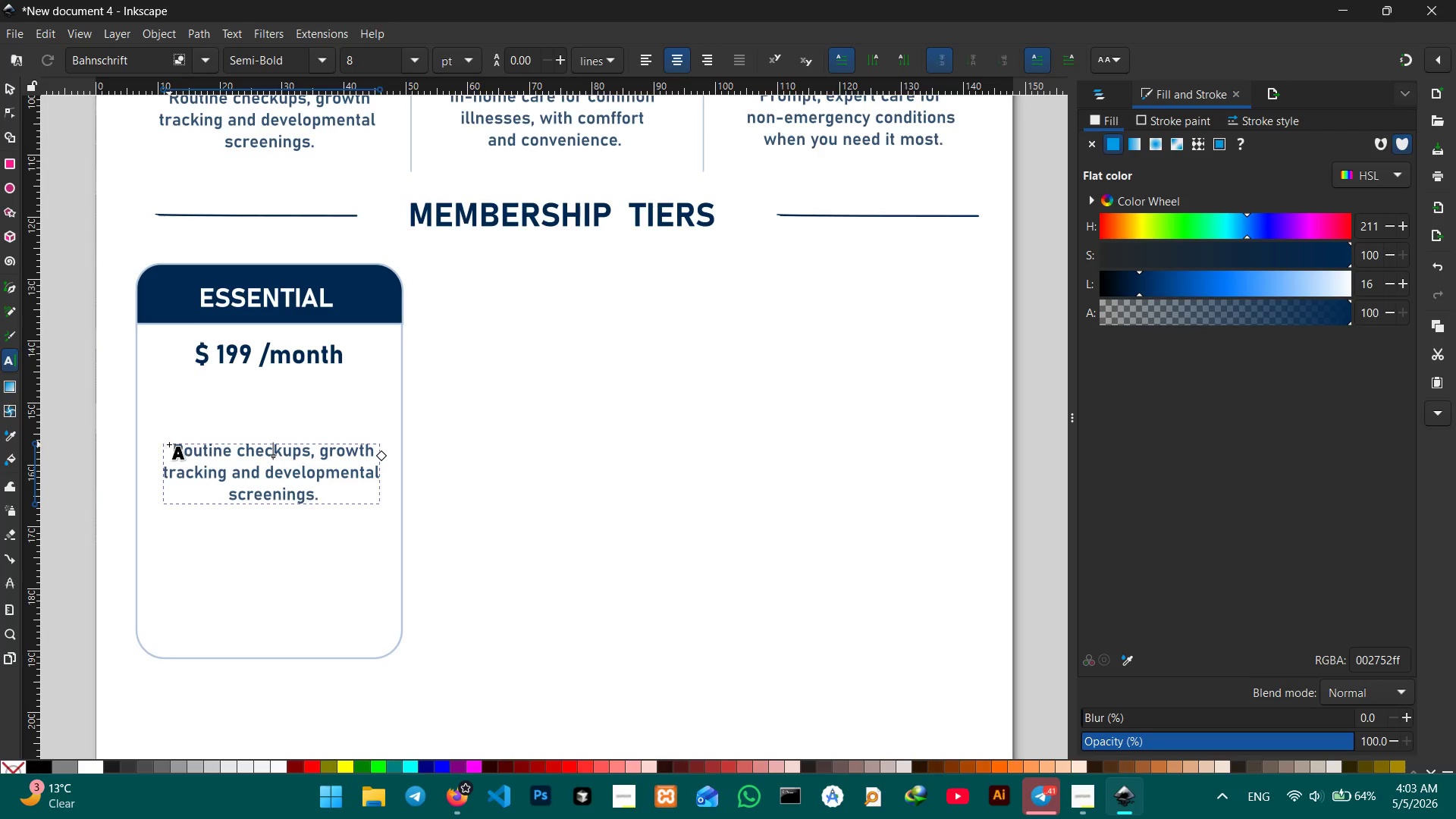 
left_click_drag(start_coordinate=[173, 449], to_coordinate=[362, 519])
 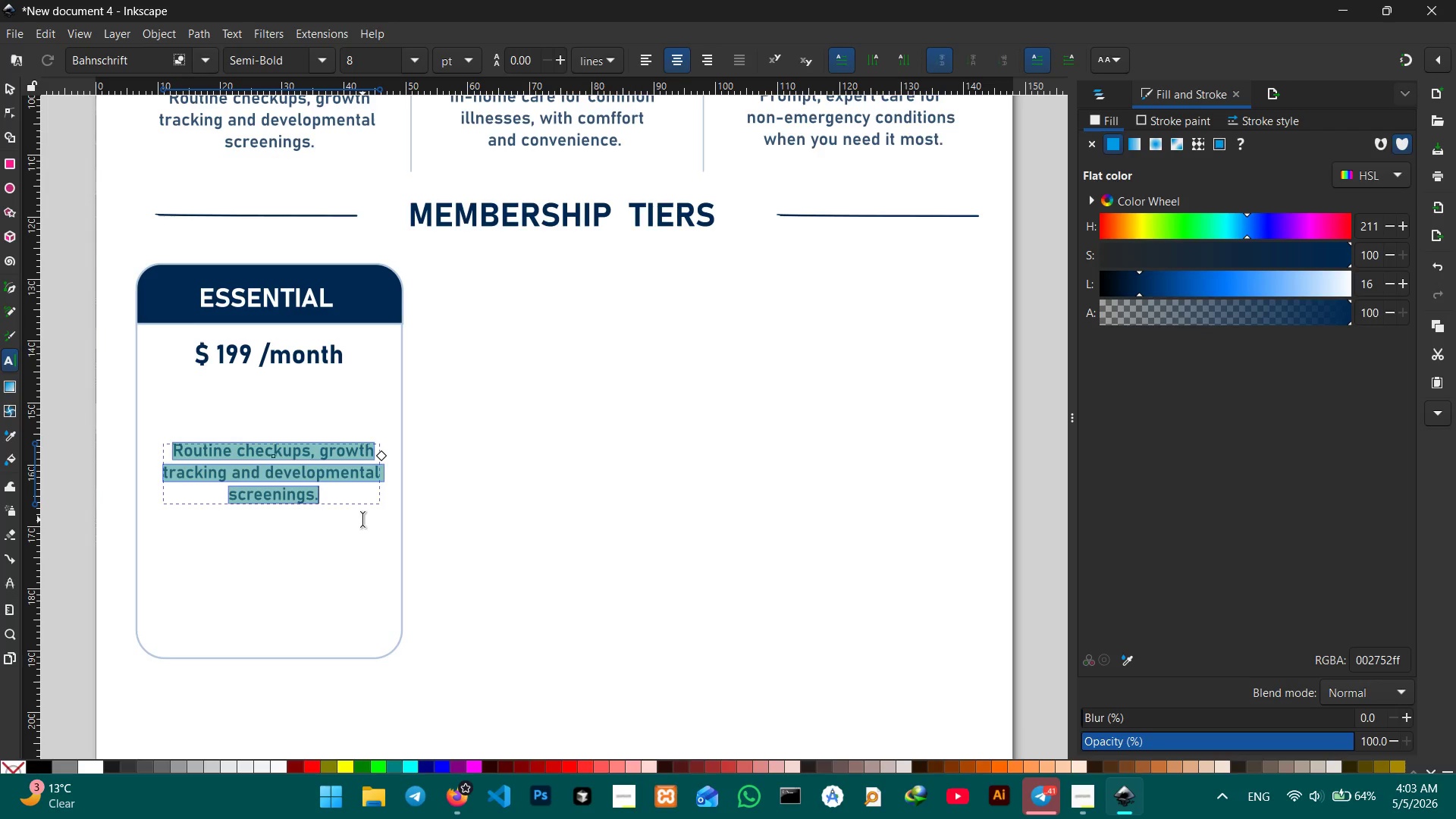 
type(2 Visits / monh)
key(Backspace)
type(th)
 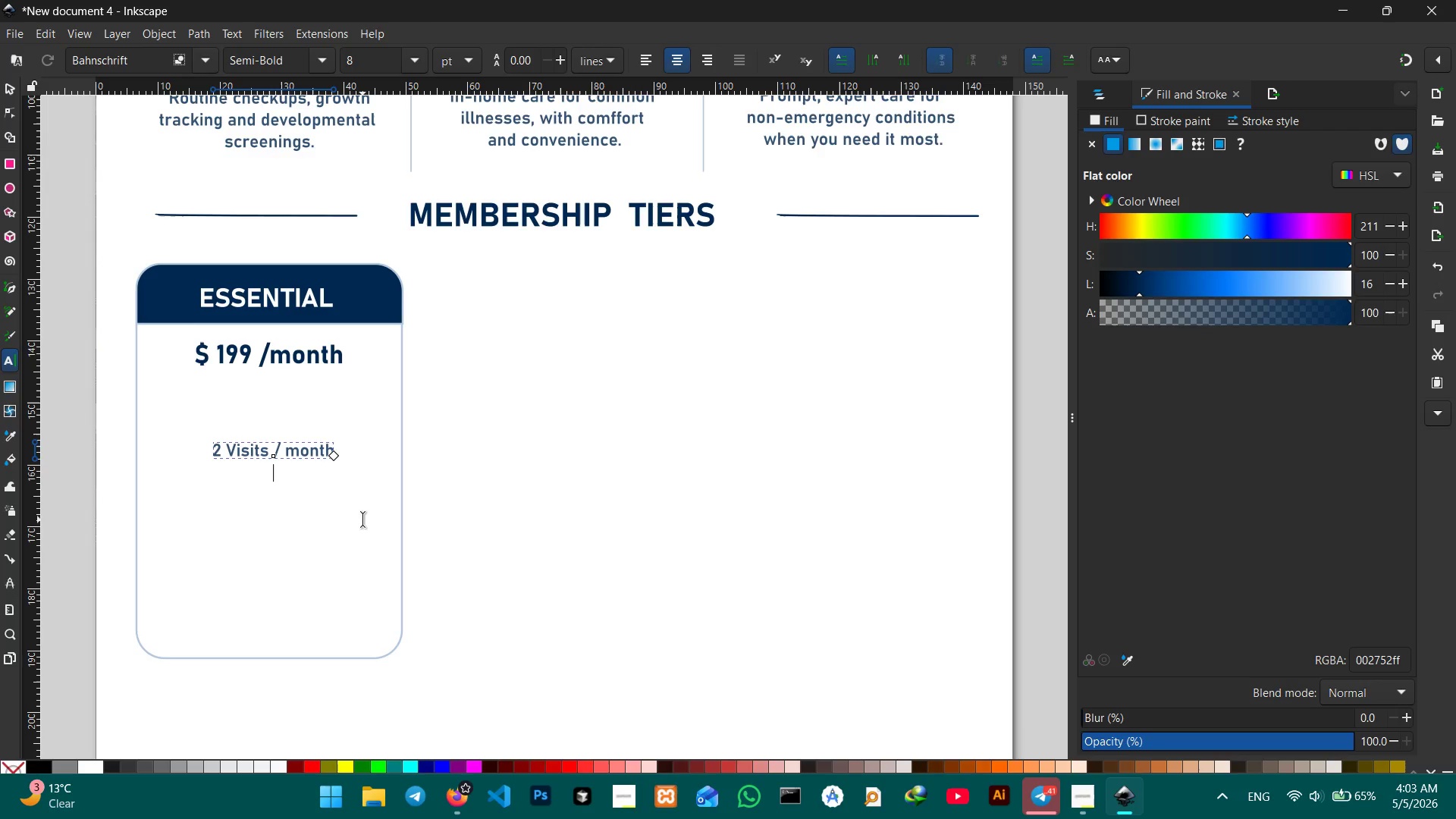 
key(Shift+Enter)
 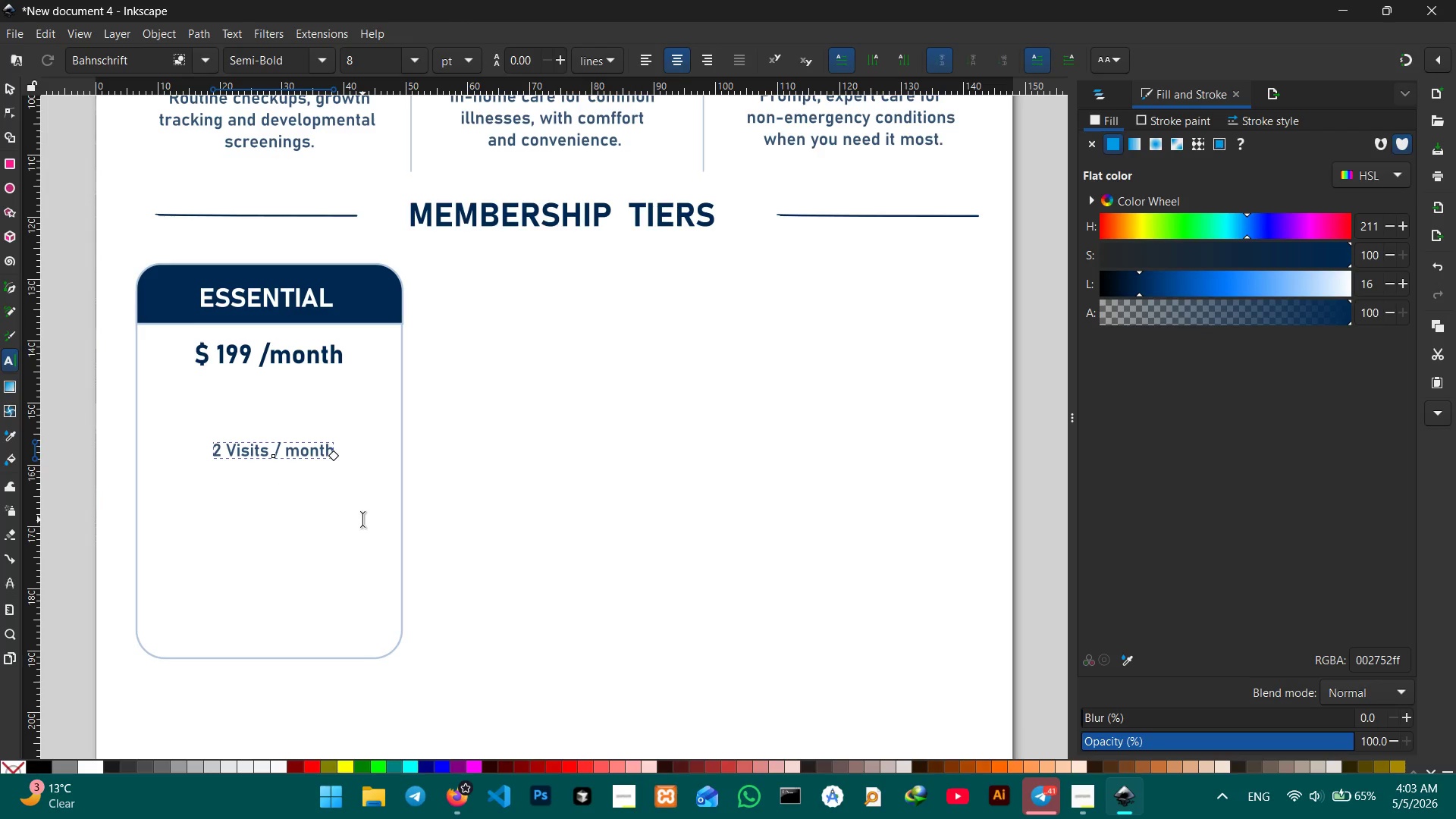 
type(Well & Sick Visits)
 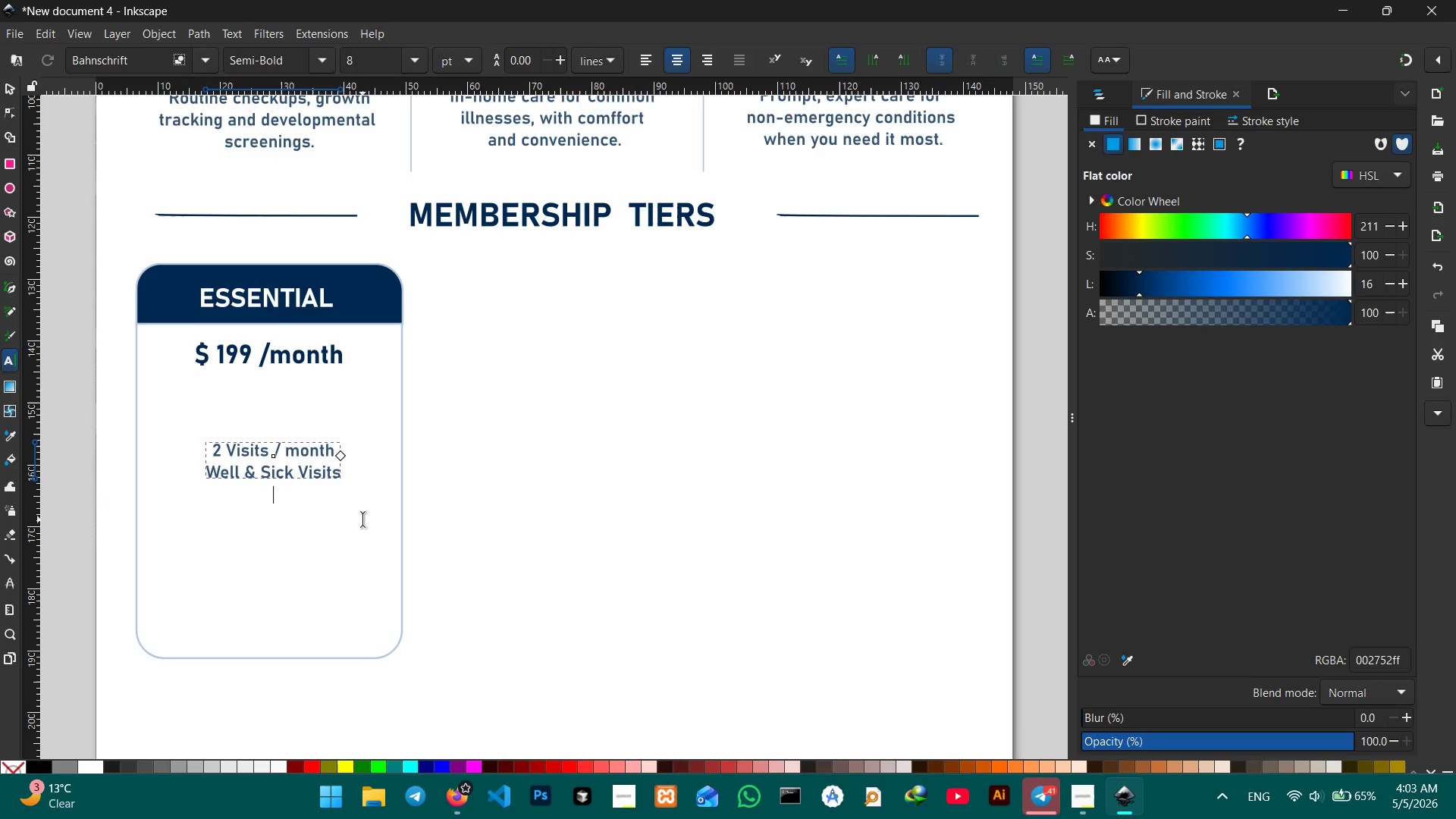 
 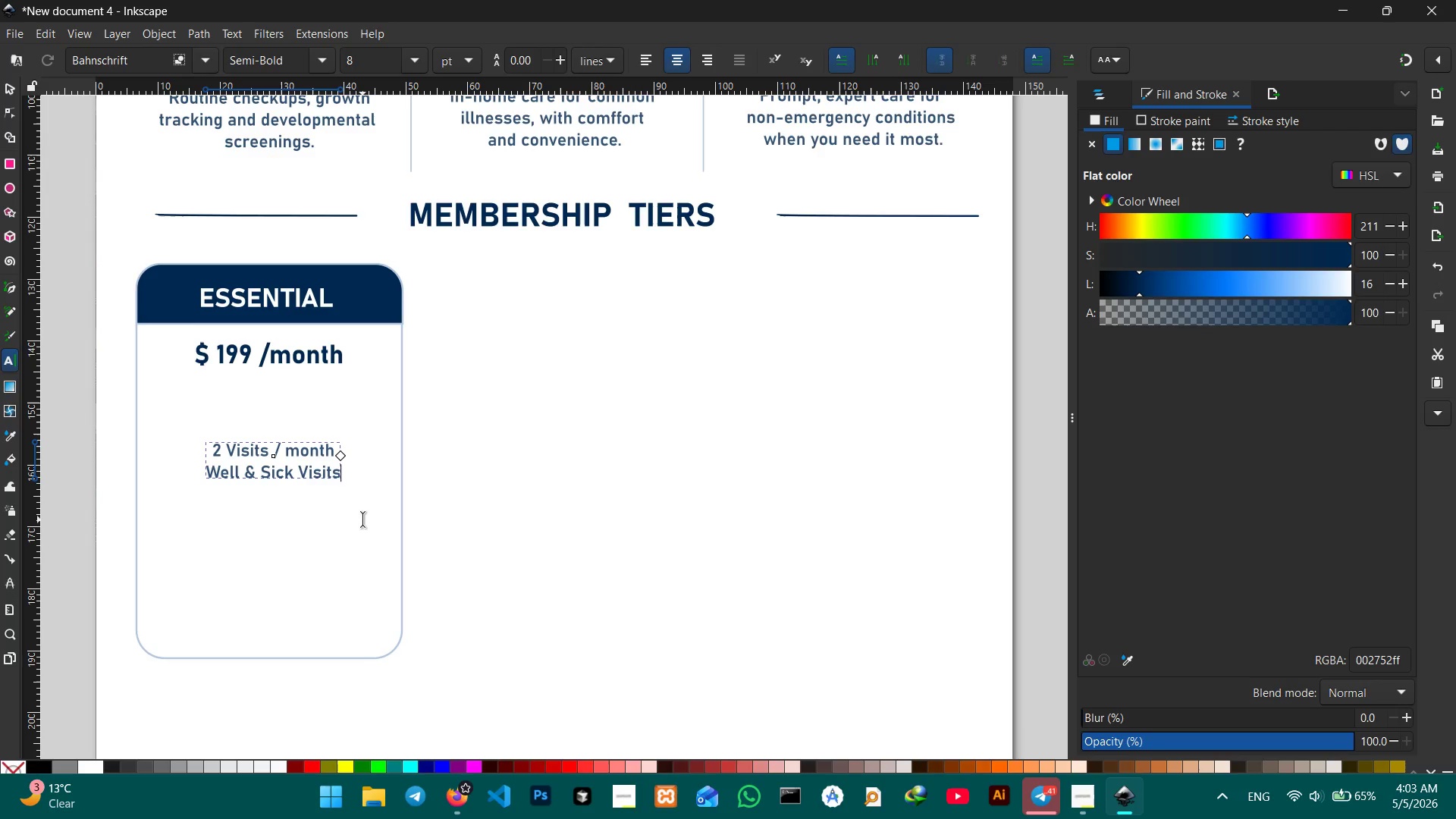 
key(Shift+Enter)
 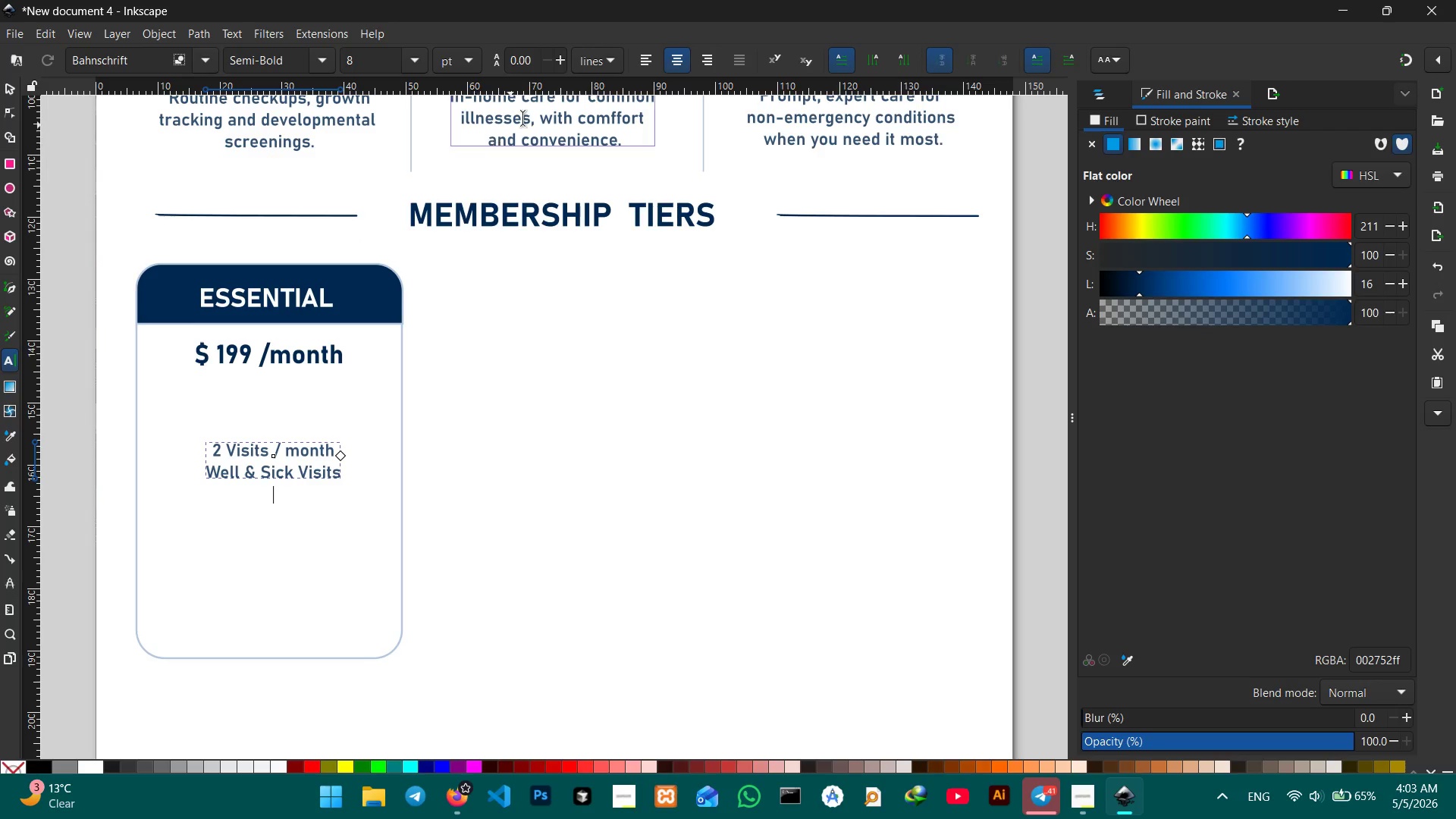 
left_click([647, 51])
 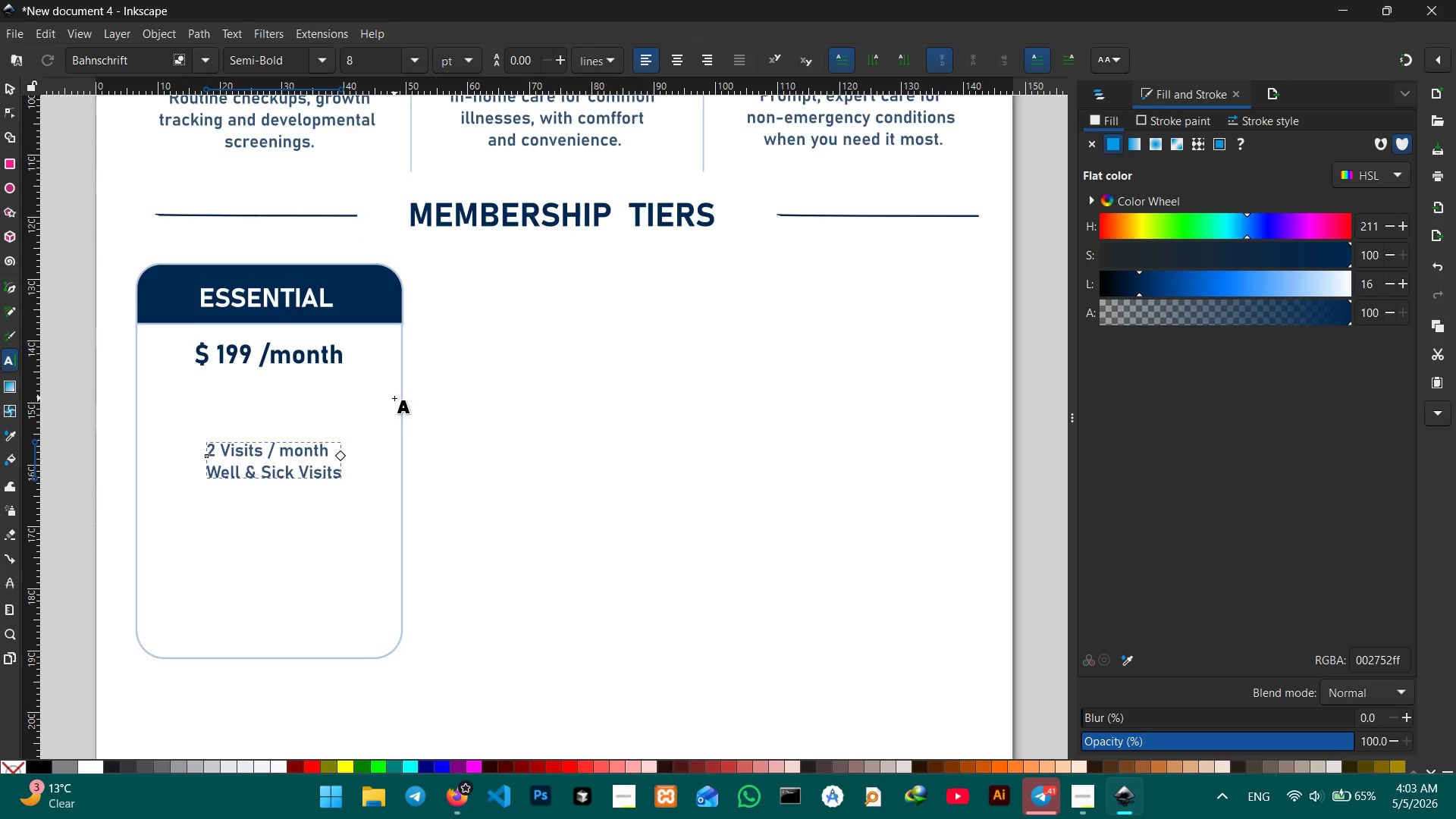 
type(24/7 Cong)
key(Backspace)
type(cie)
 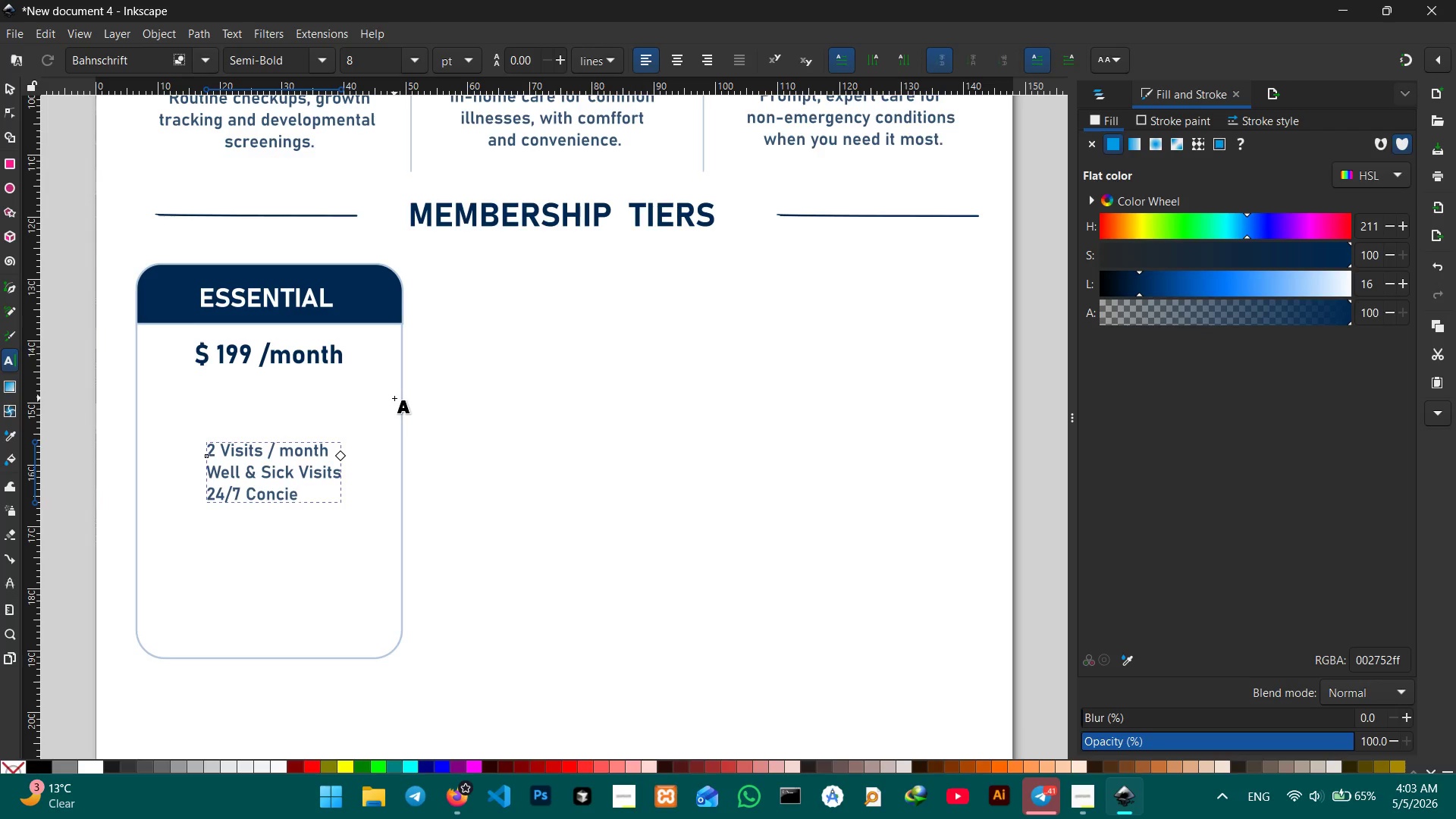 
type(rge Ace)
key(Backspace)
type(cess)
 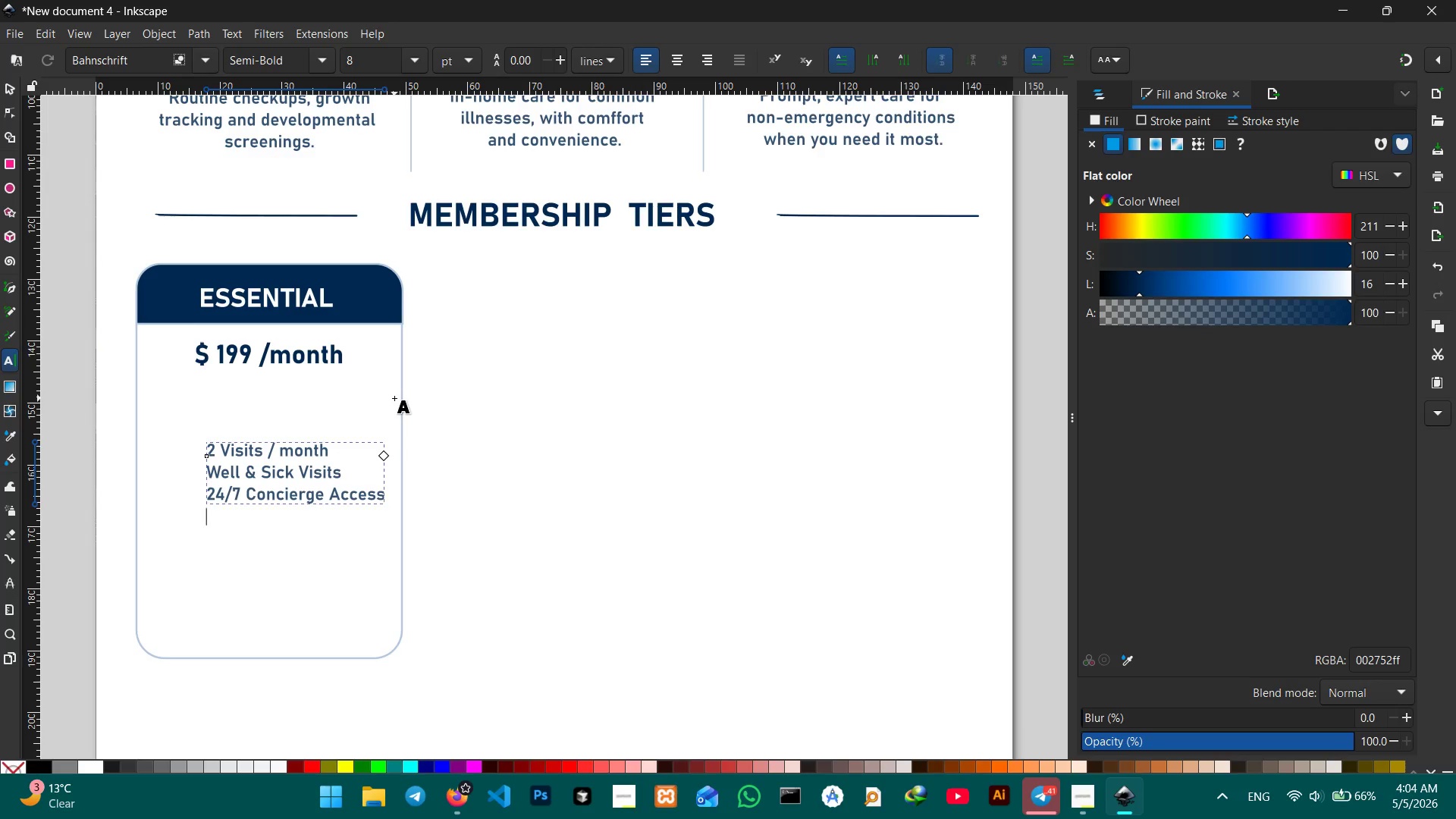 
key(Shift+Enter)
 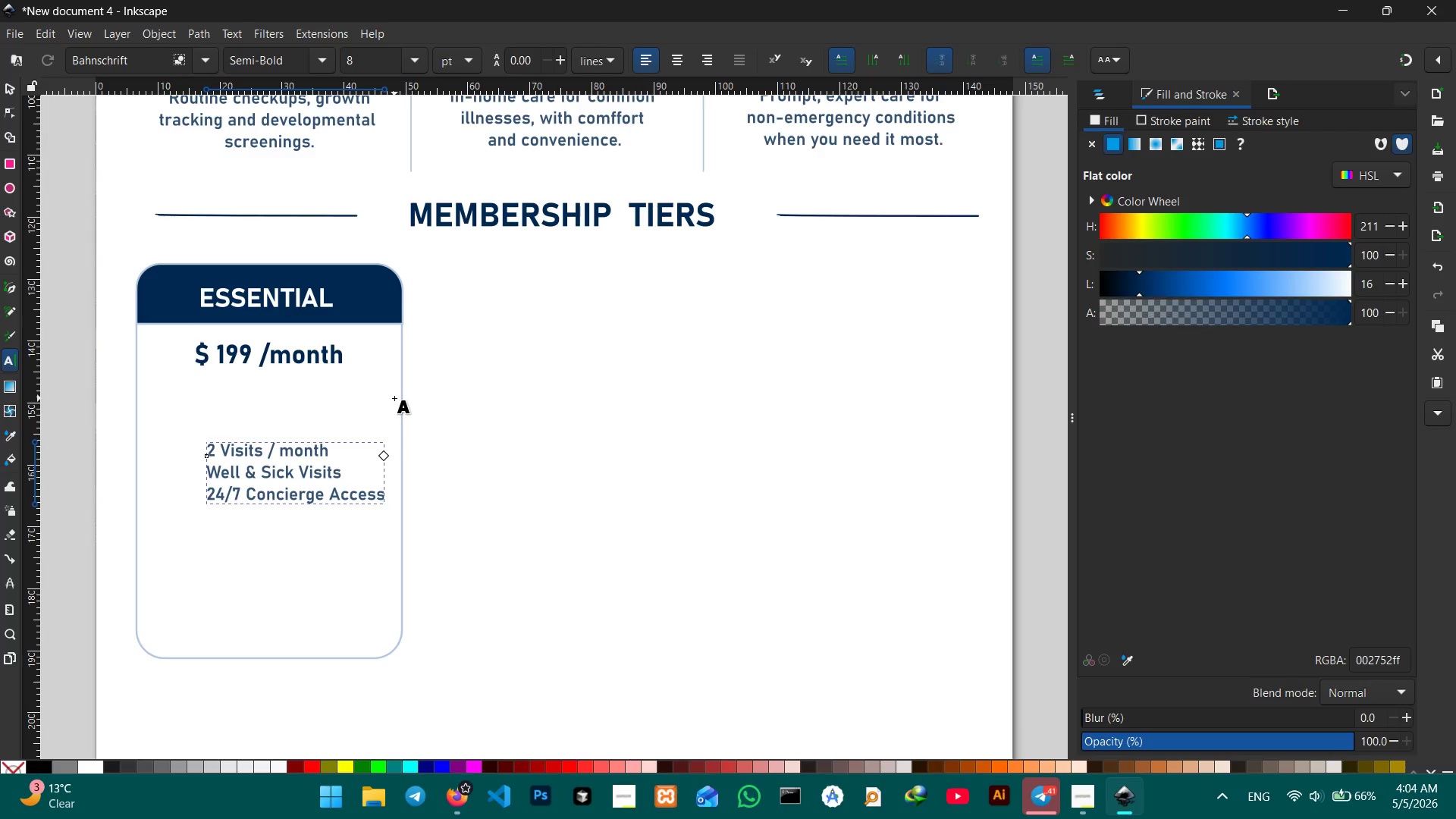 
wait(10.44)
 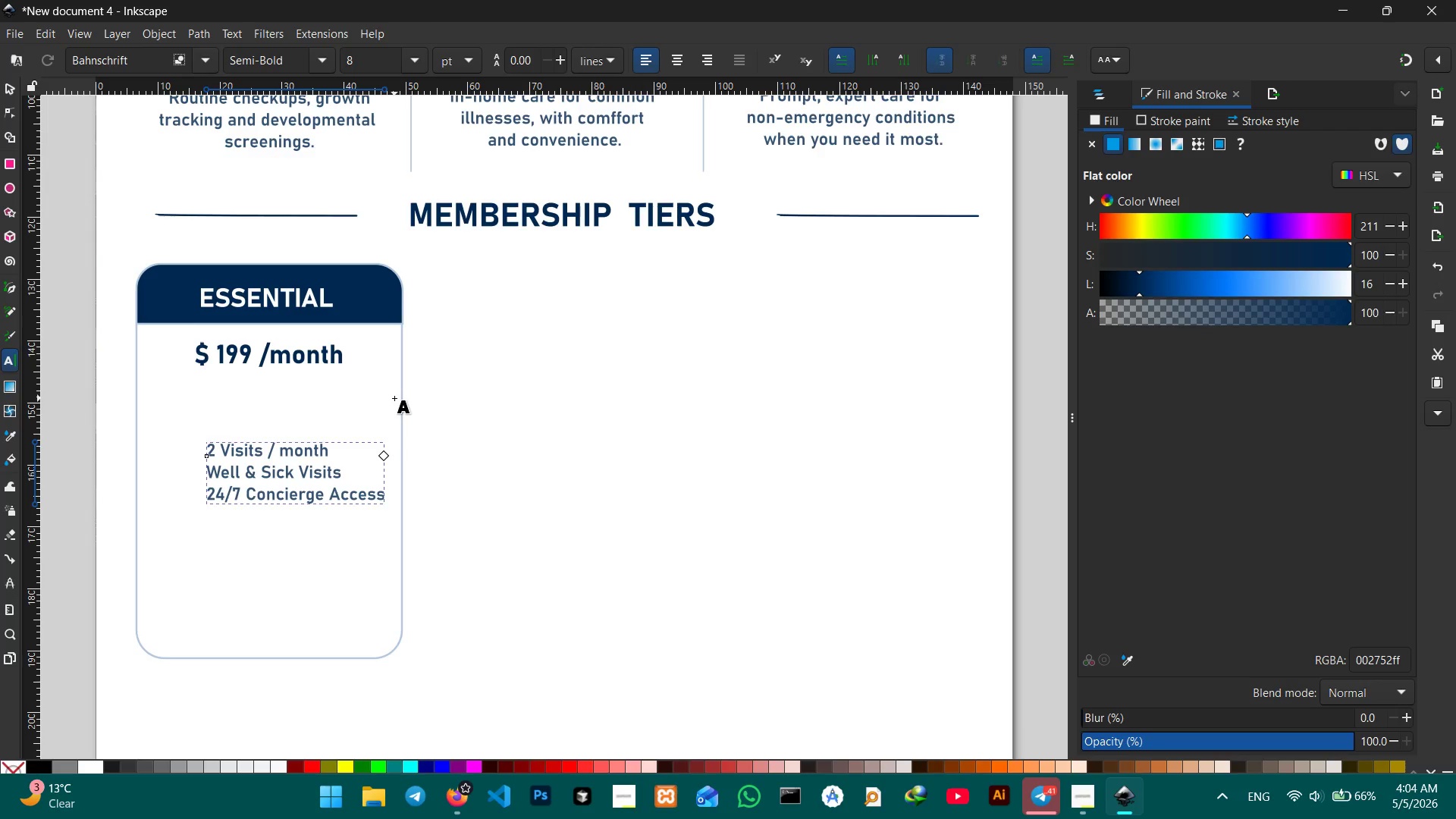 
type(Care Coordination)
 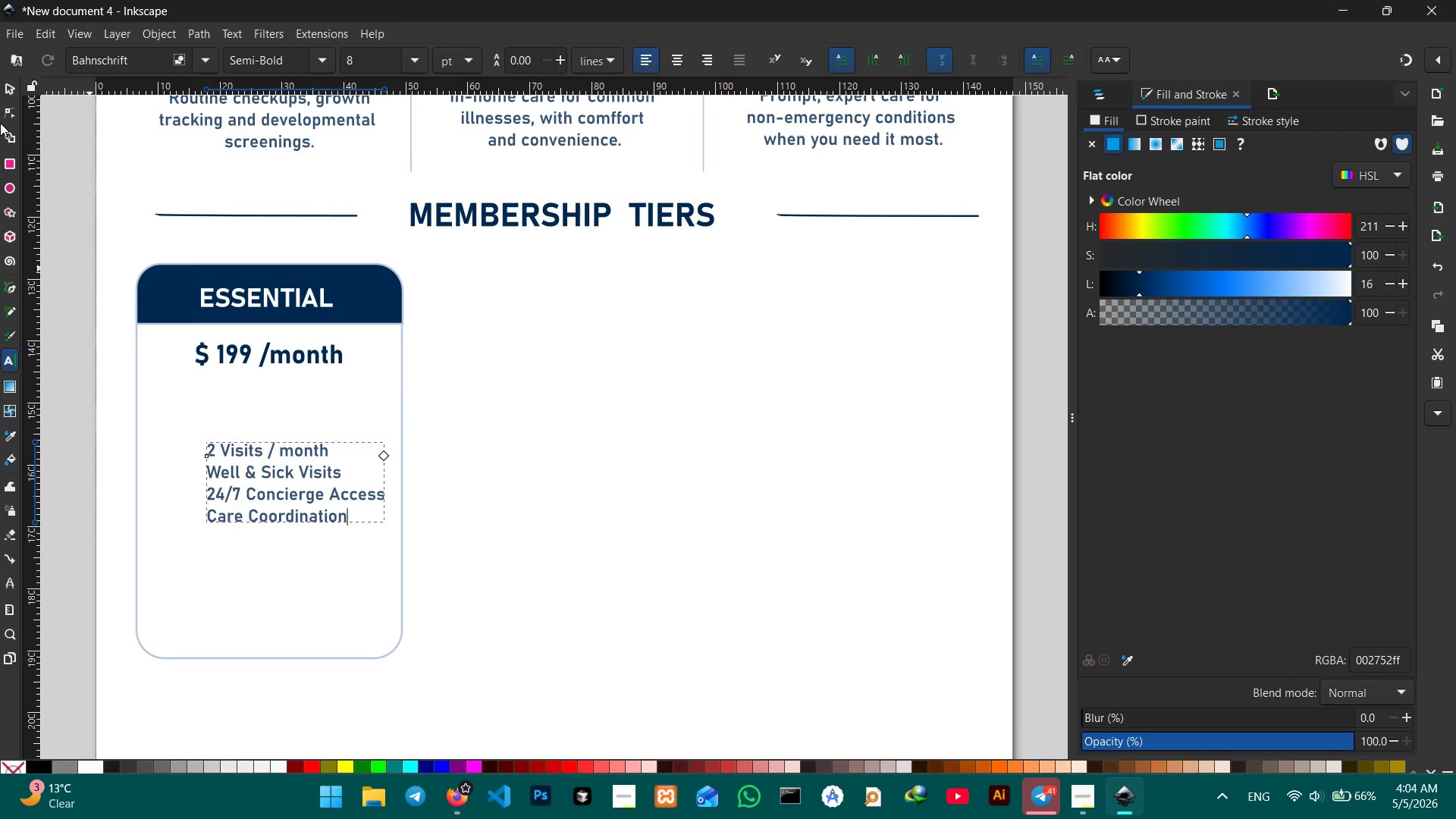 
left_click([5, 77])
 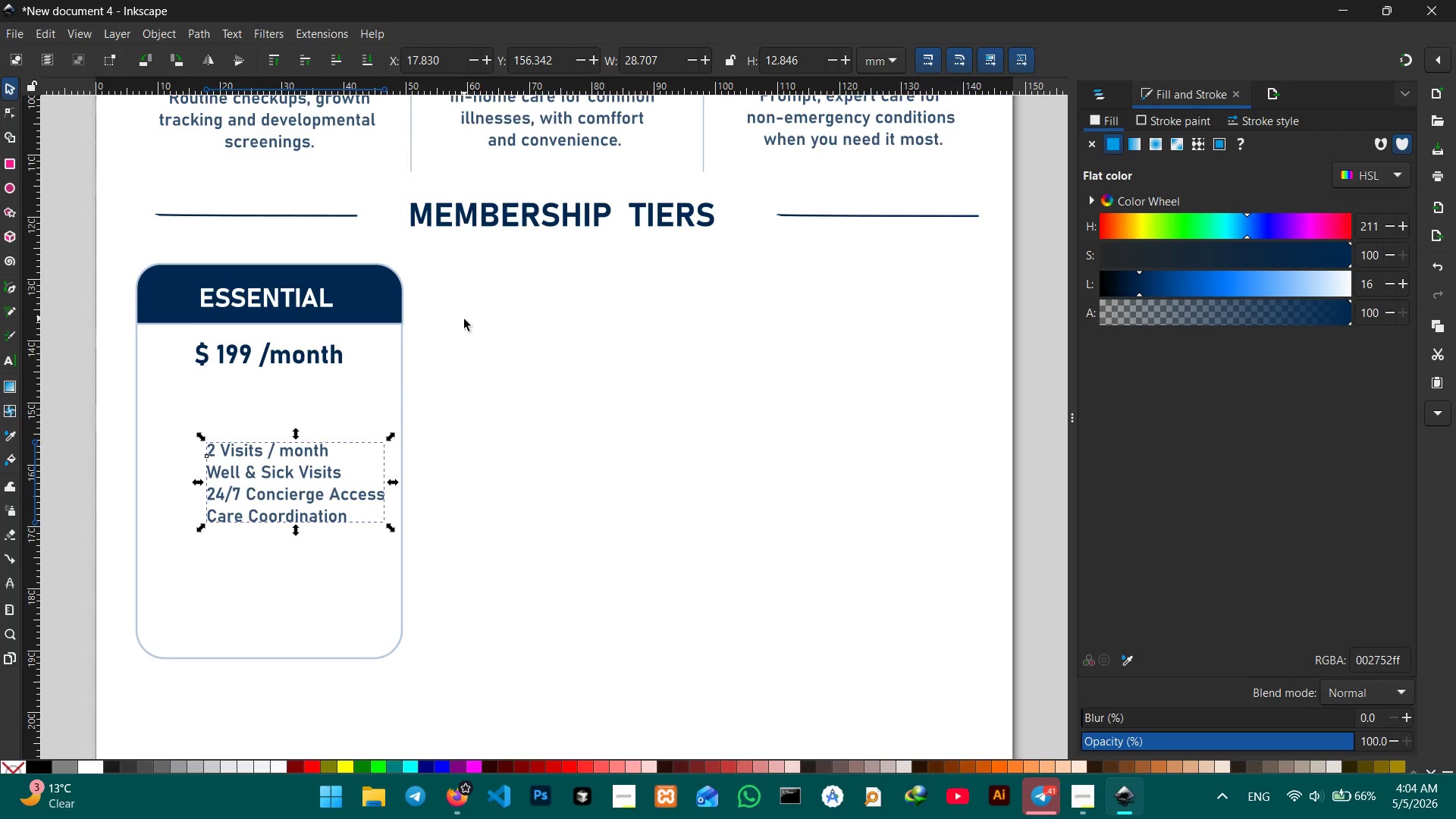 
scroll: coordinate [464, 319], scroll_direction: down, amount: 2.0
 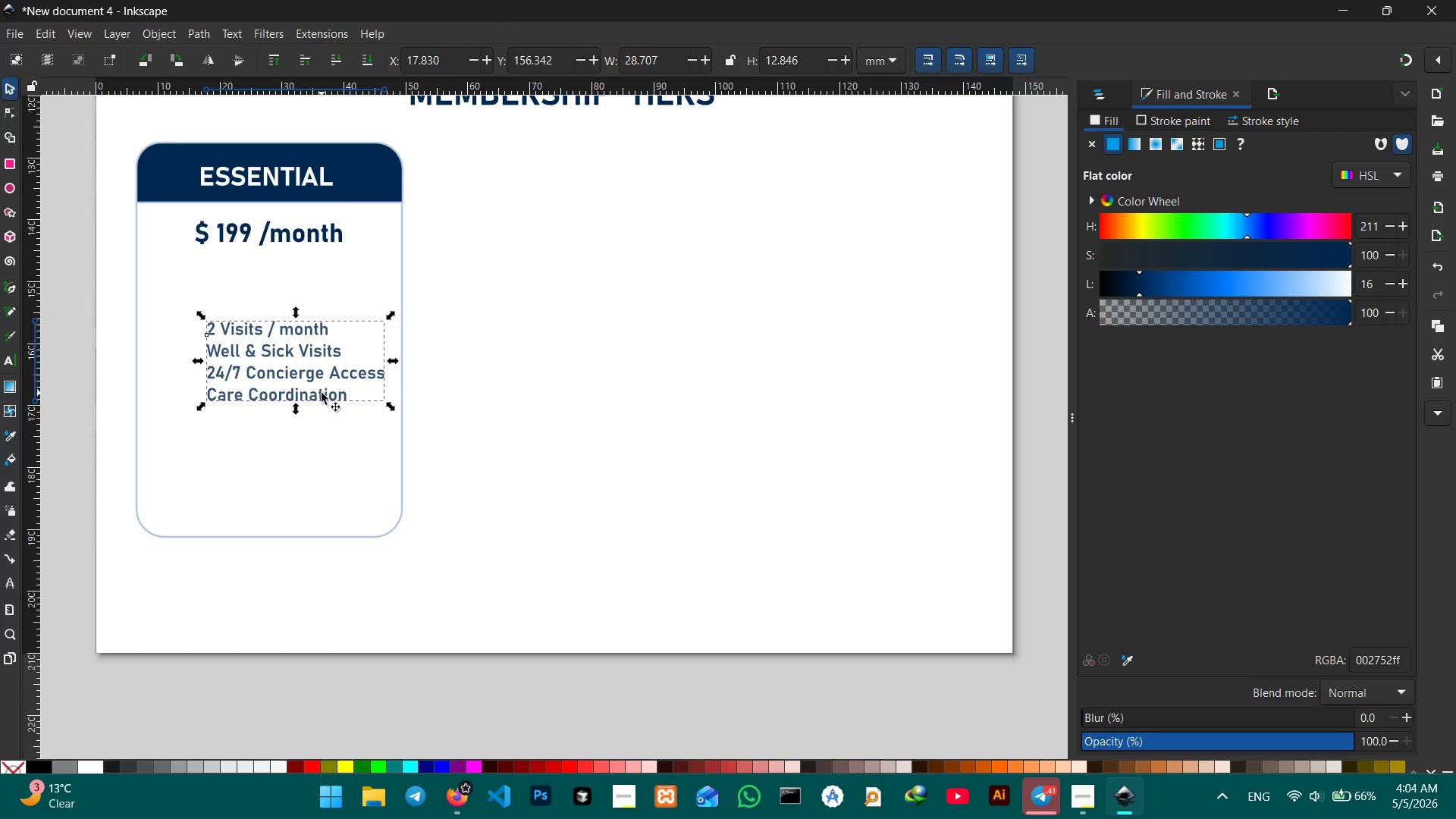 
scroll: coordinate [322, 388], scroll_direction: up, amount: 1.0
 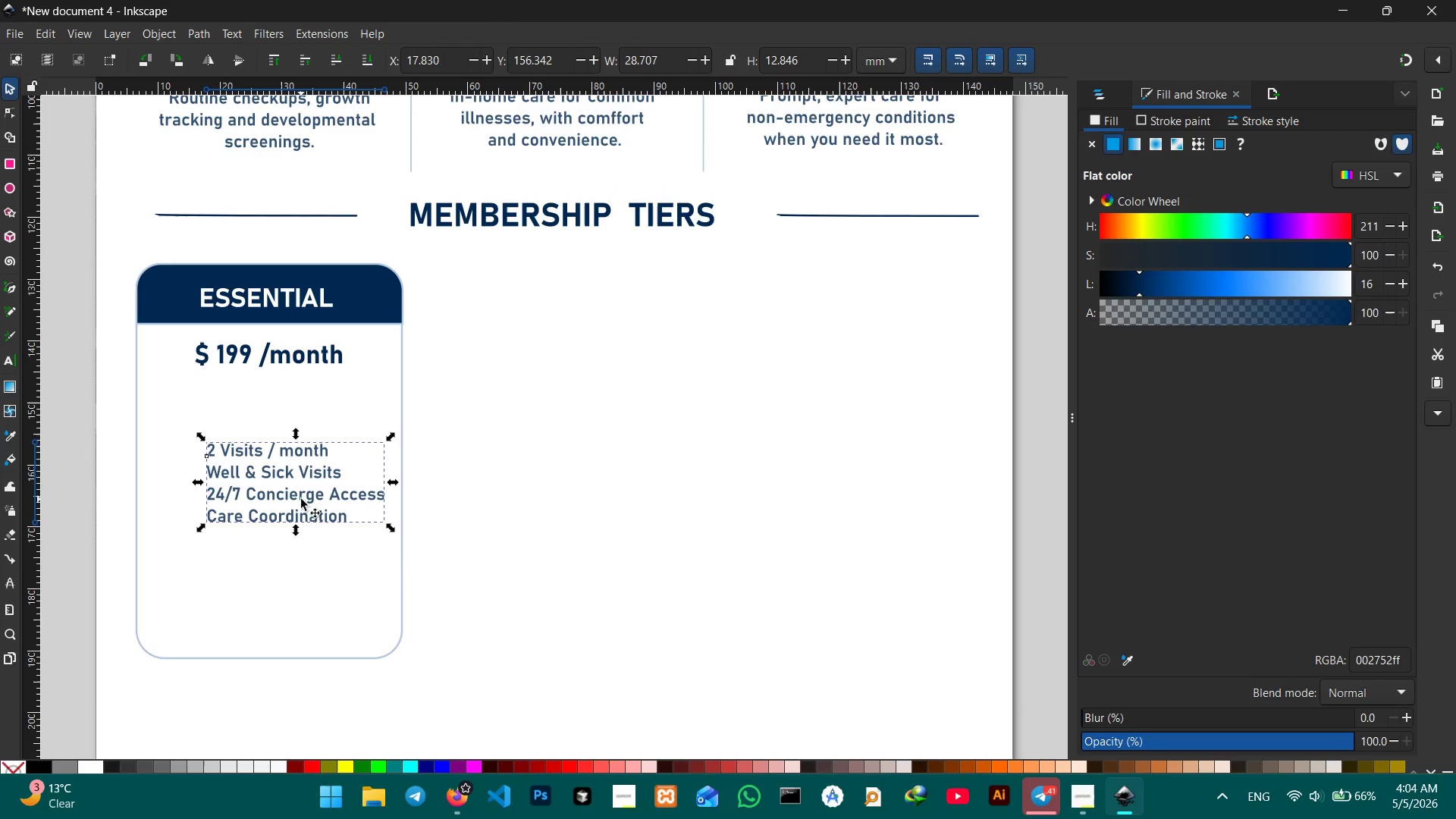 
left_click_drag(start_coordinate=[300, 499], to_coordinate=[292, 454])
 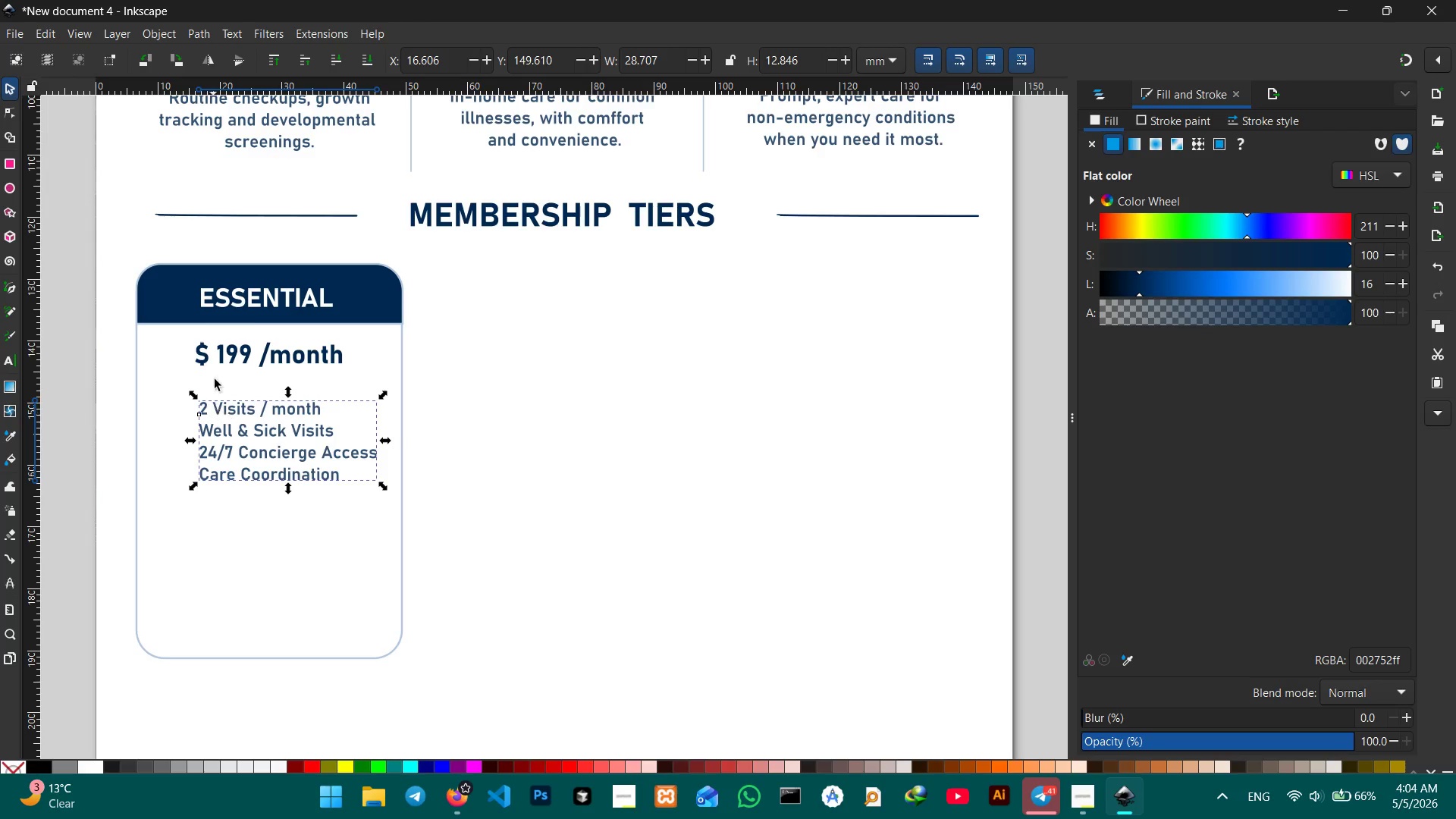 
wait(6.73)
 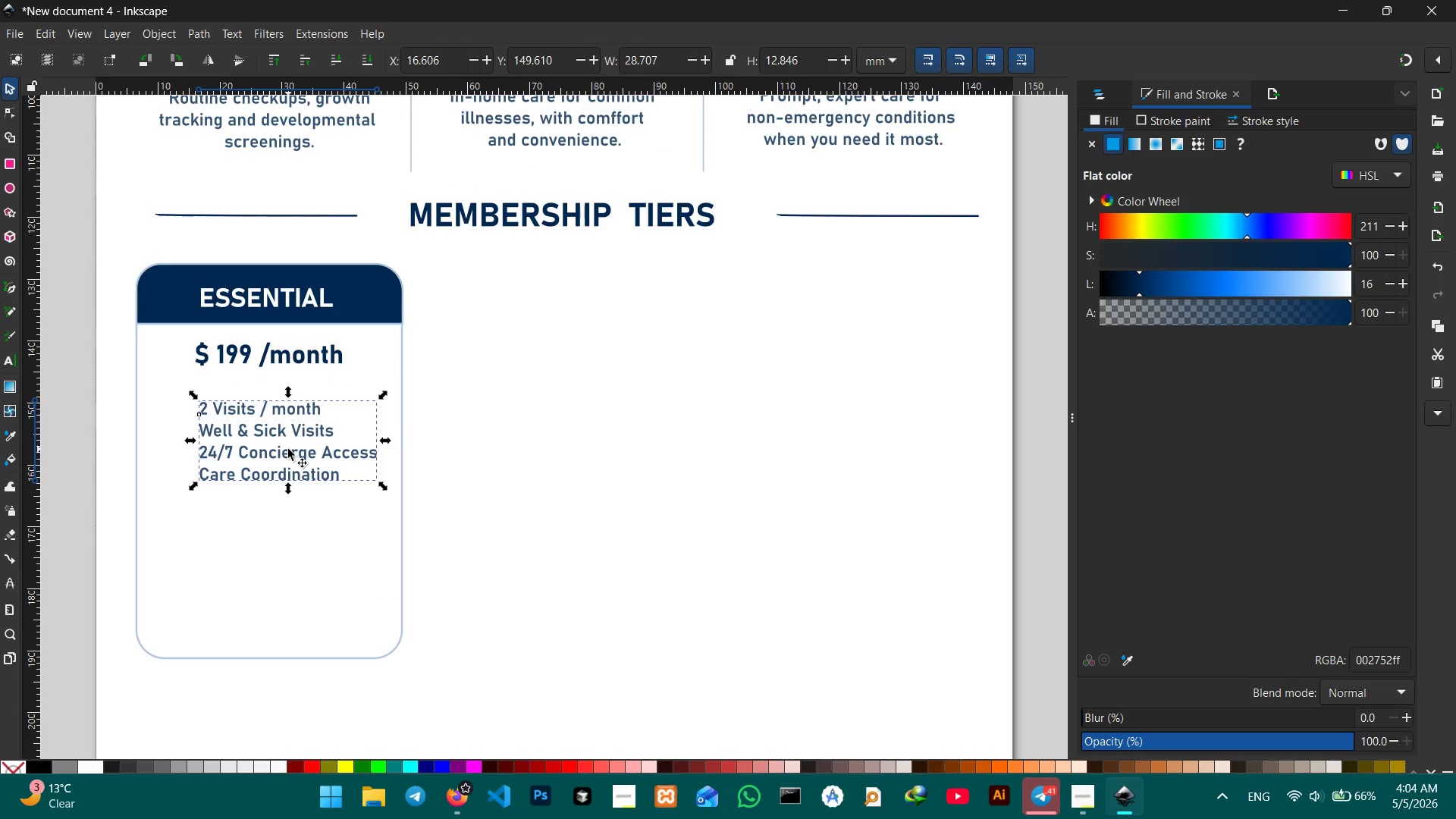 
double_click([322, 474])
 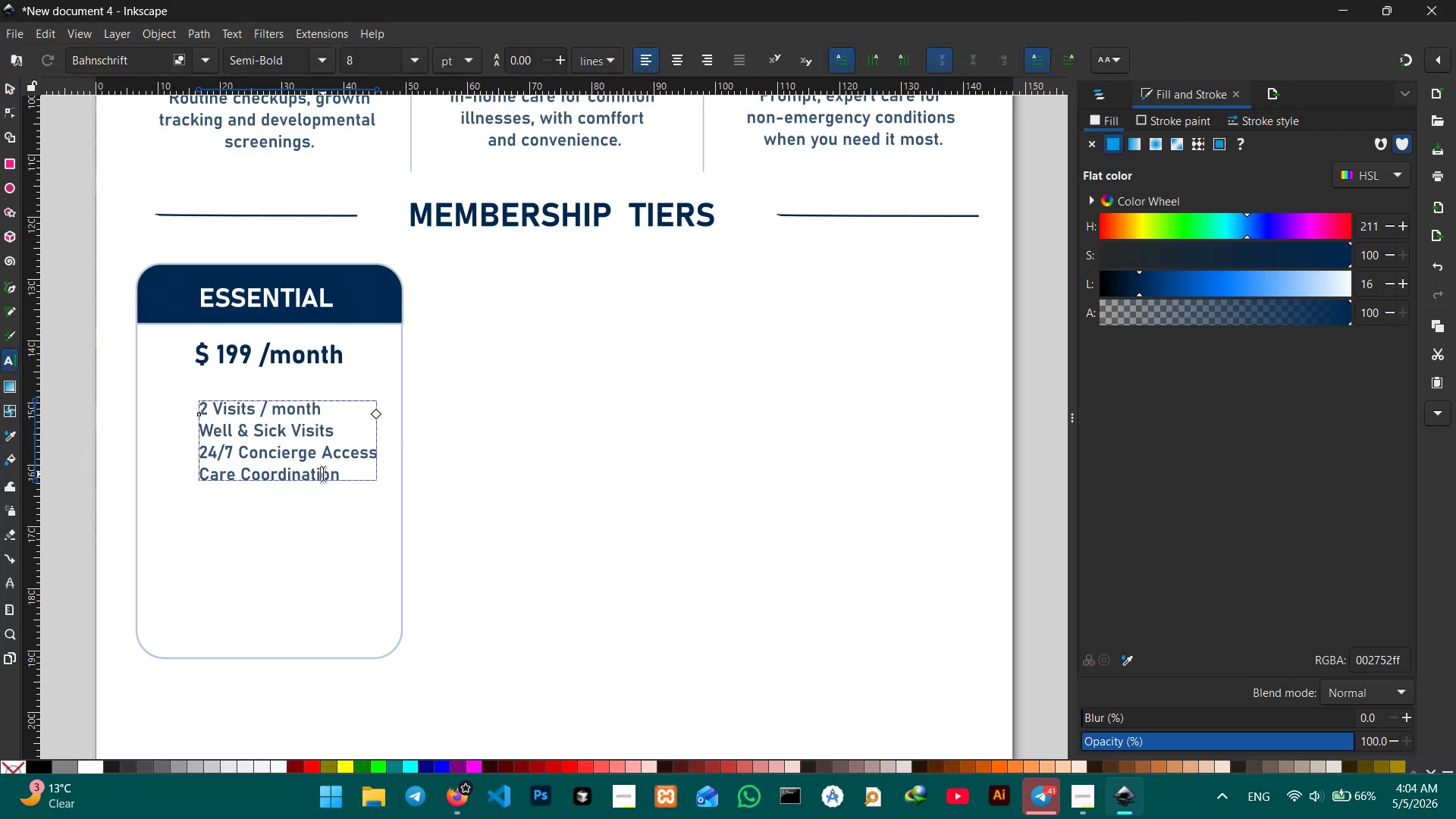 
triple_click([323, 474])
 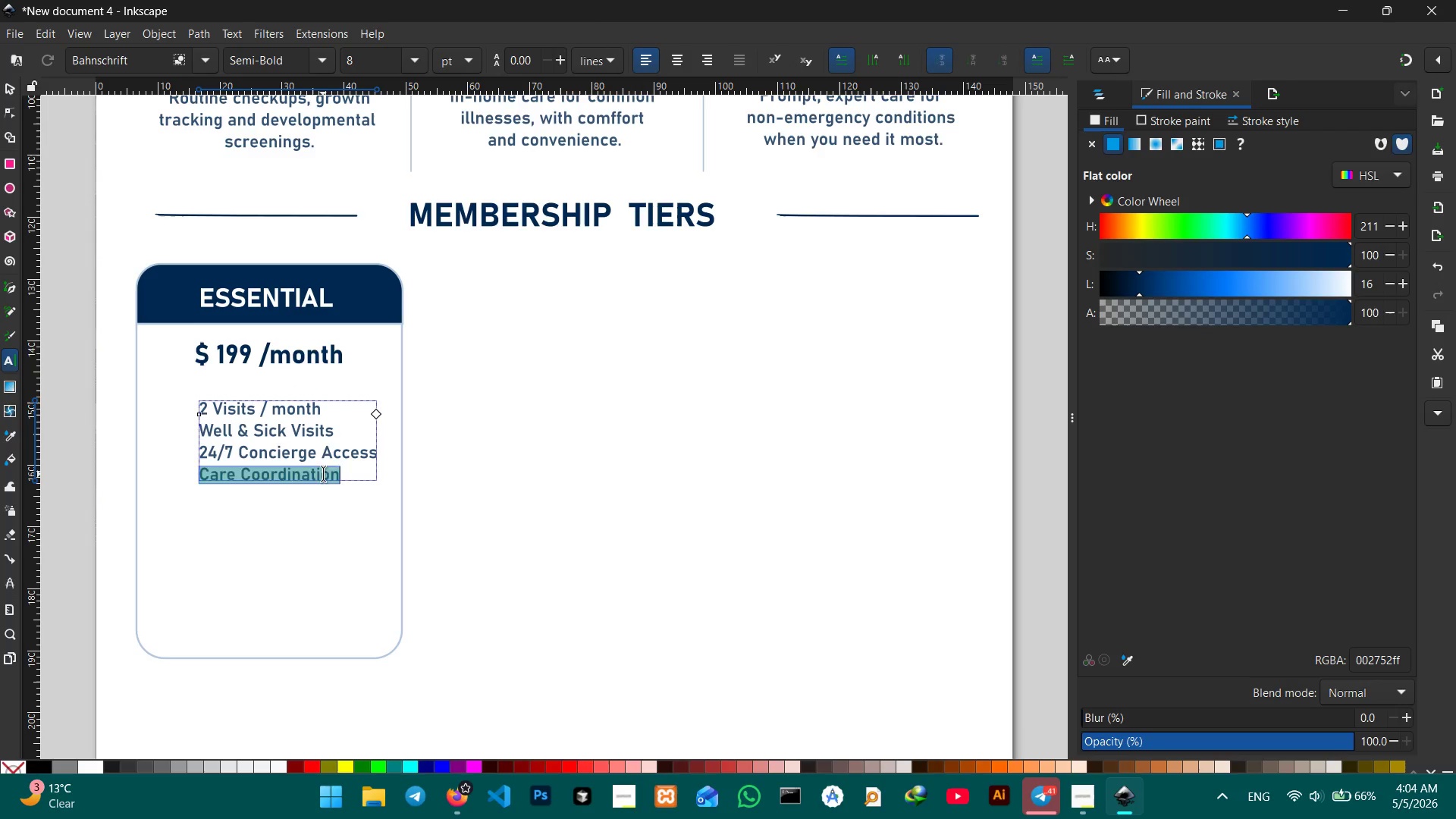 
triple_click([323, 474])
 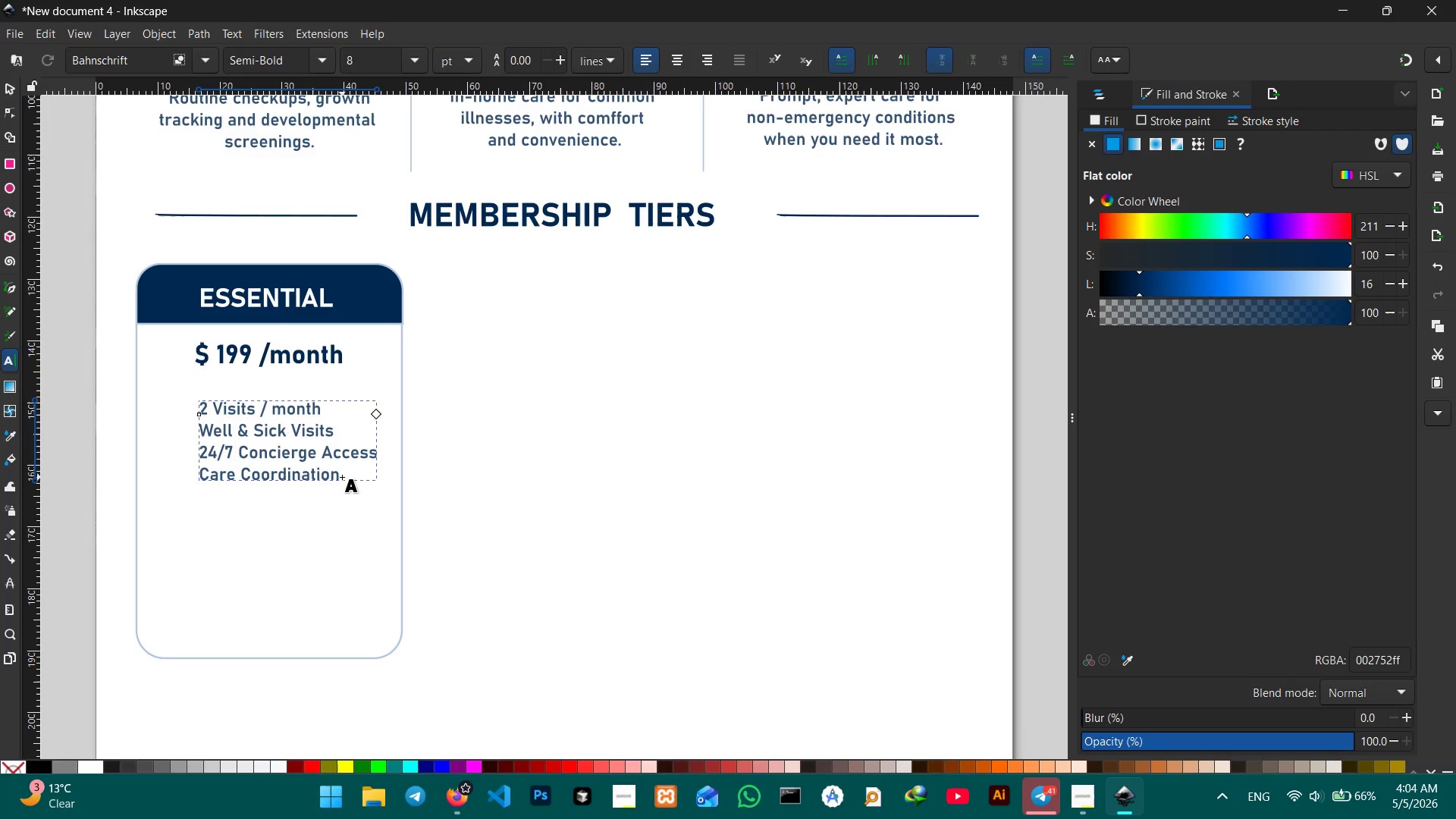 
left_click([342, 476])
 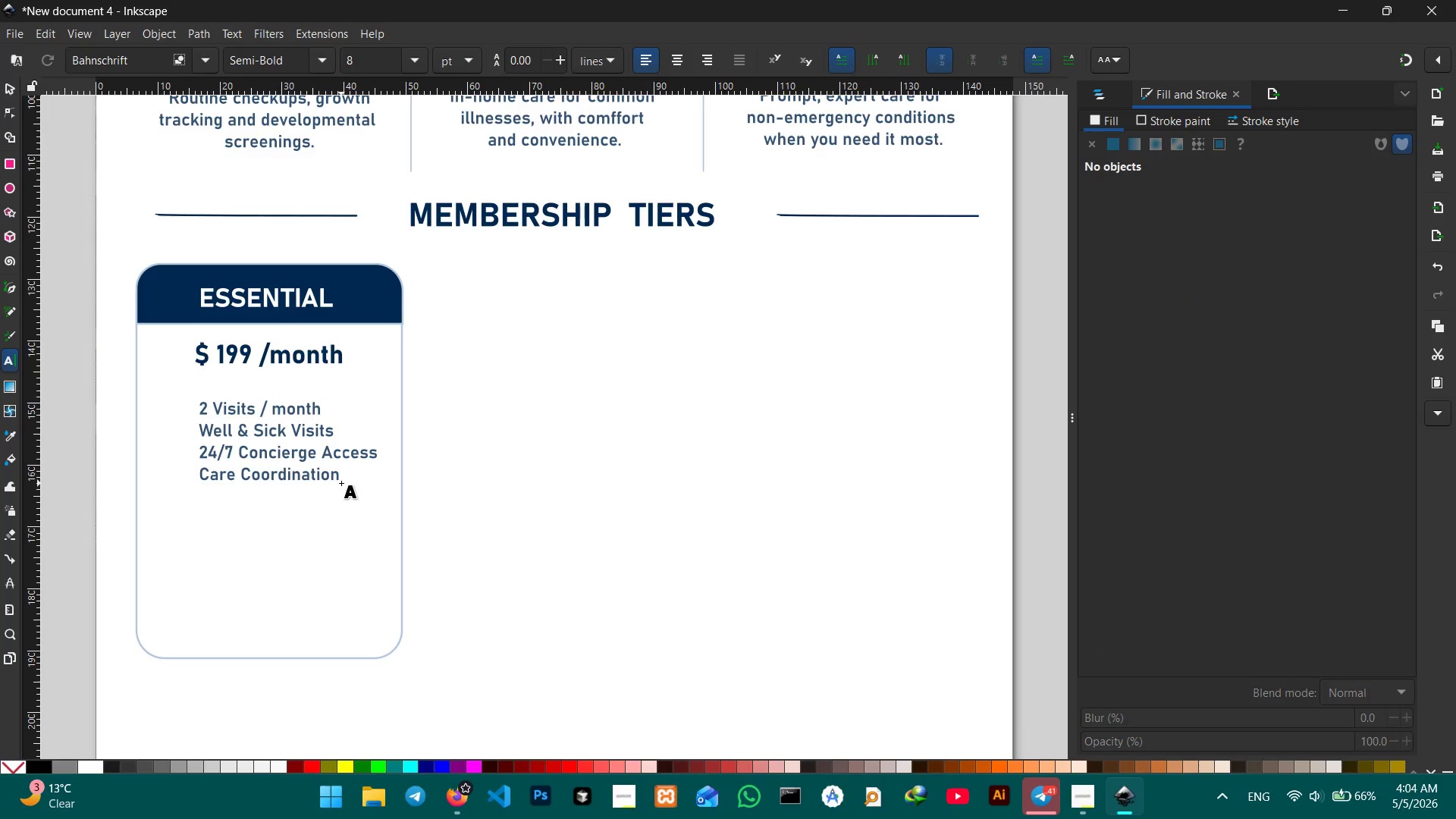 
key(Control+Z)
 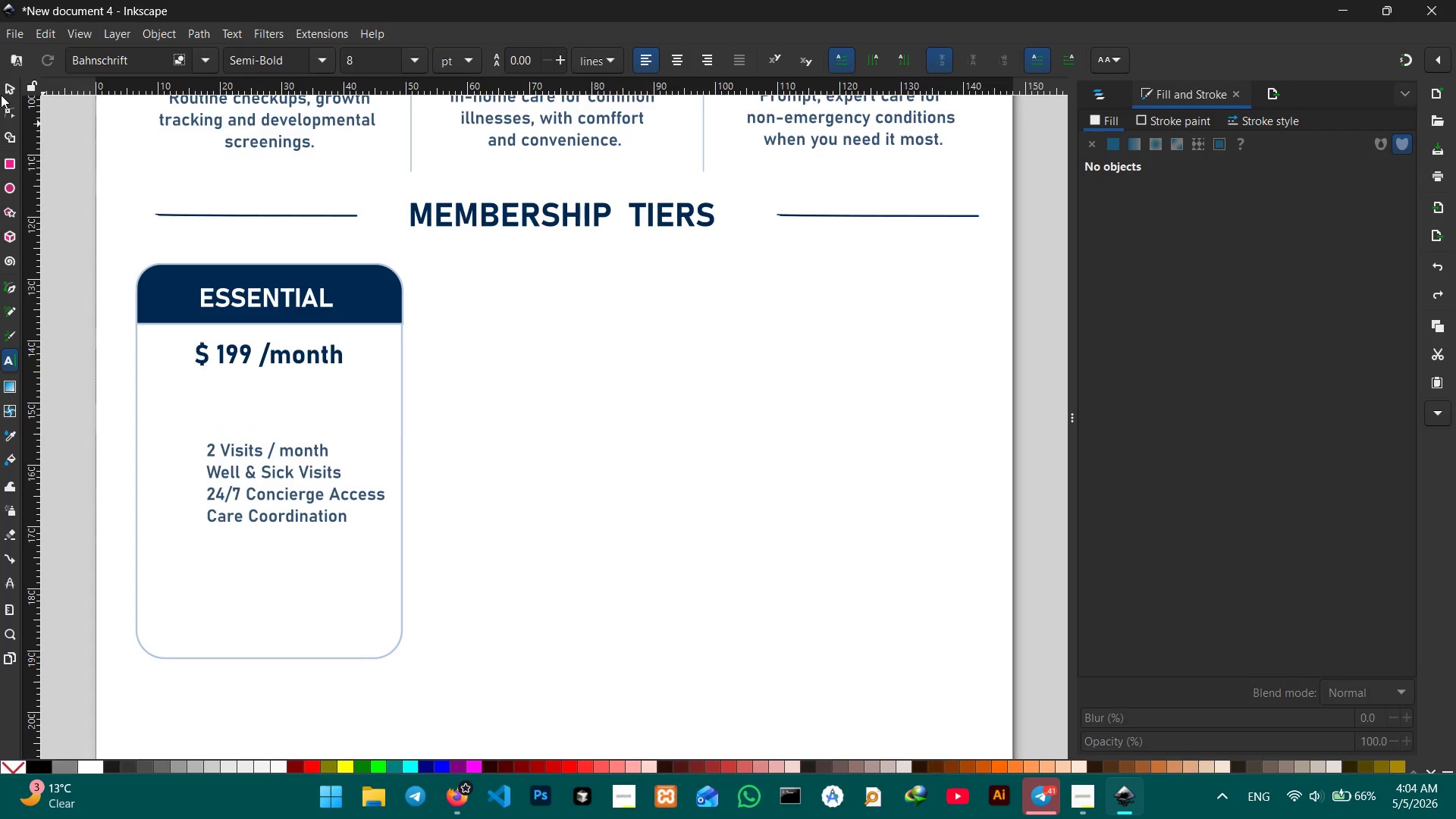 
left_click([2, 89])
 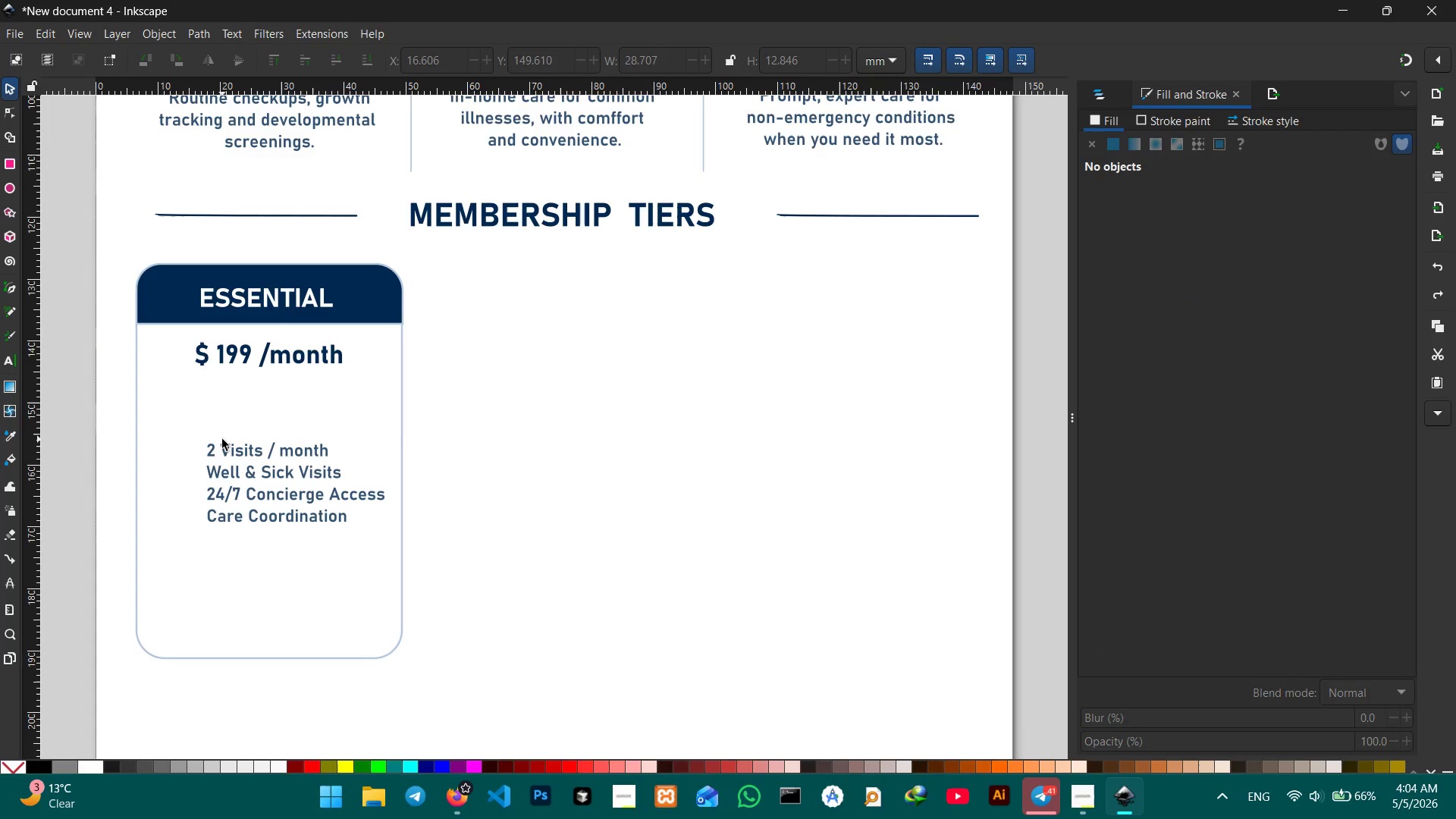 
double_click([224, 446])
 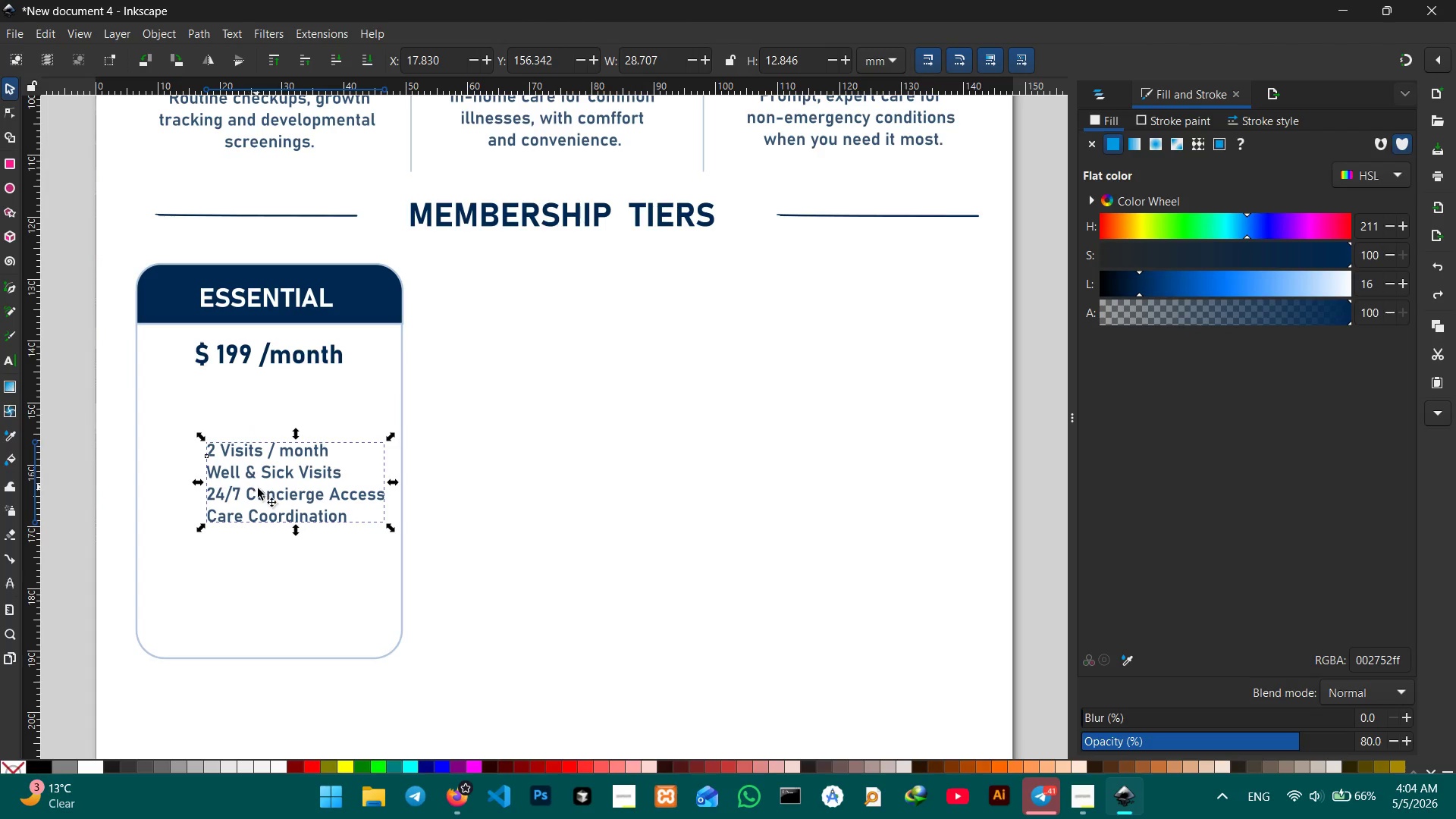 
left_click_drag(start_coordinate=[261, 491], to_coordinate=[252, 441])
 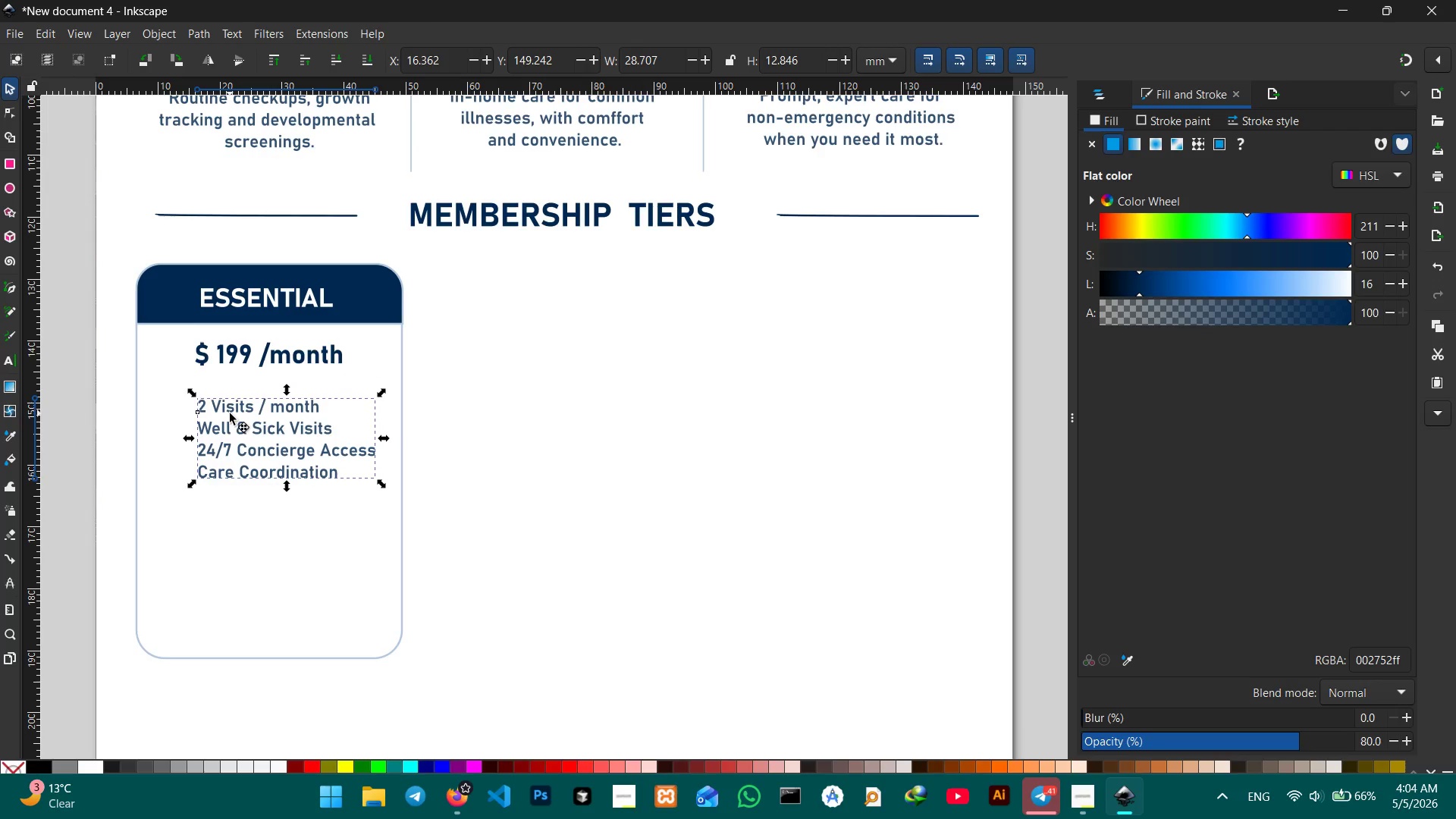 
double_click([230, 413])
 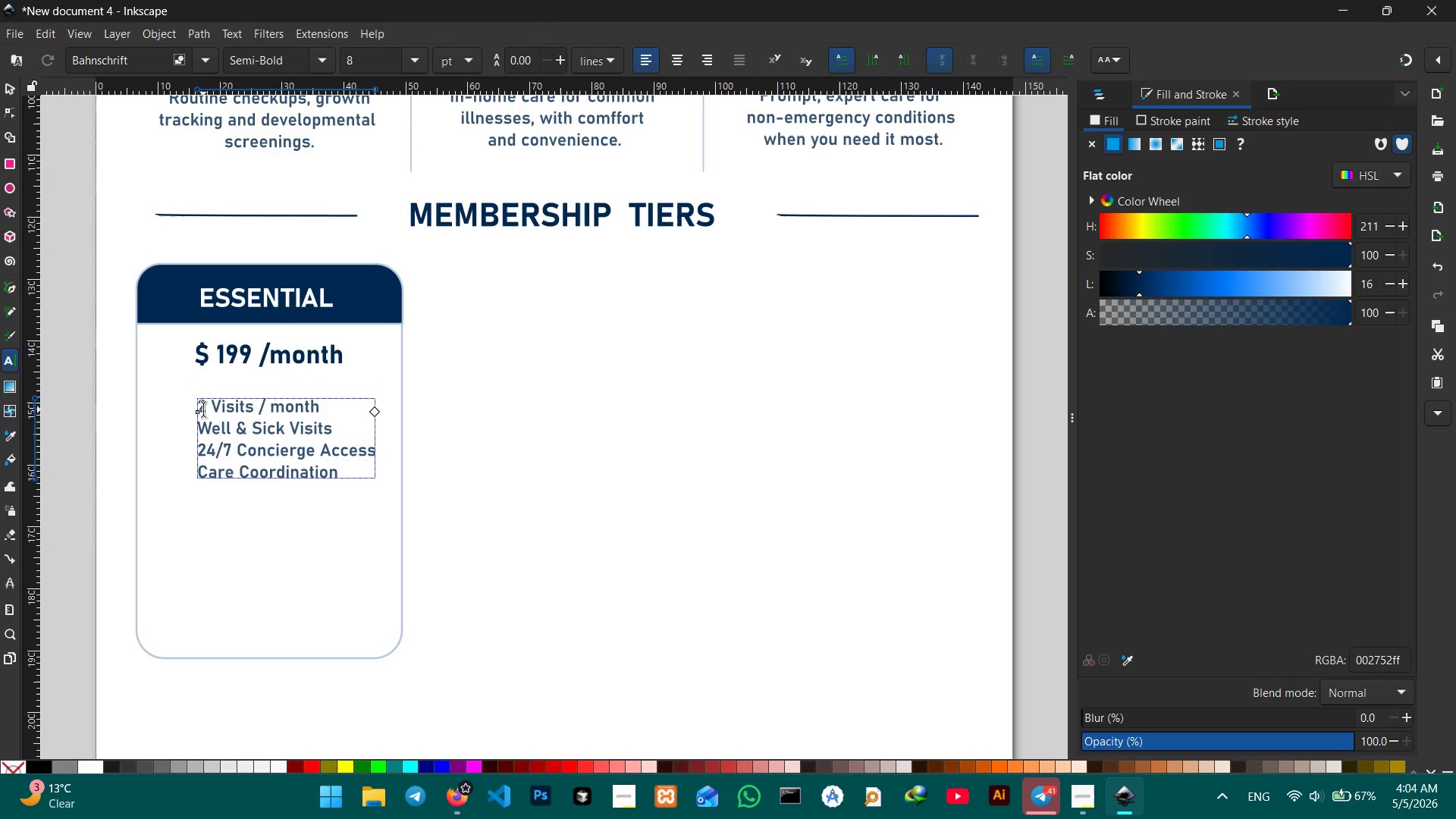 
left_click_drag(start_coordinate=[203, 410], to_coordinate=[331, 468])
 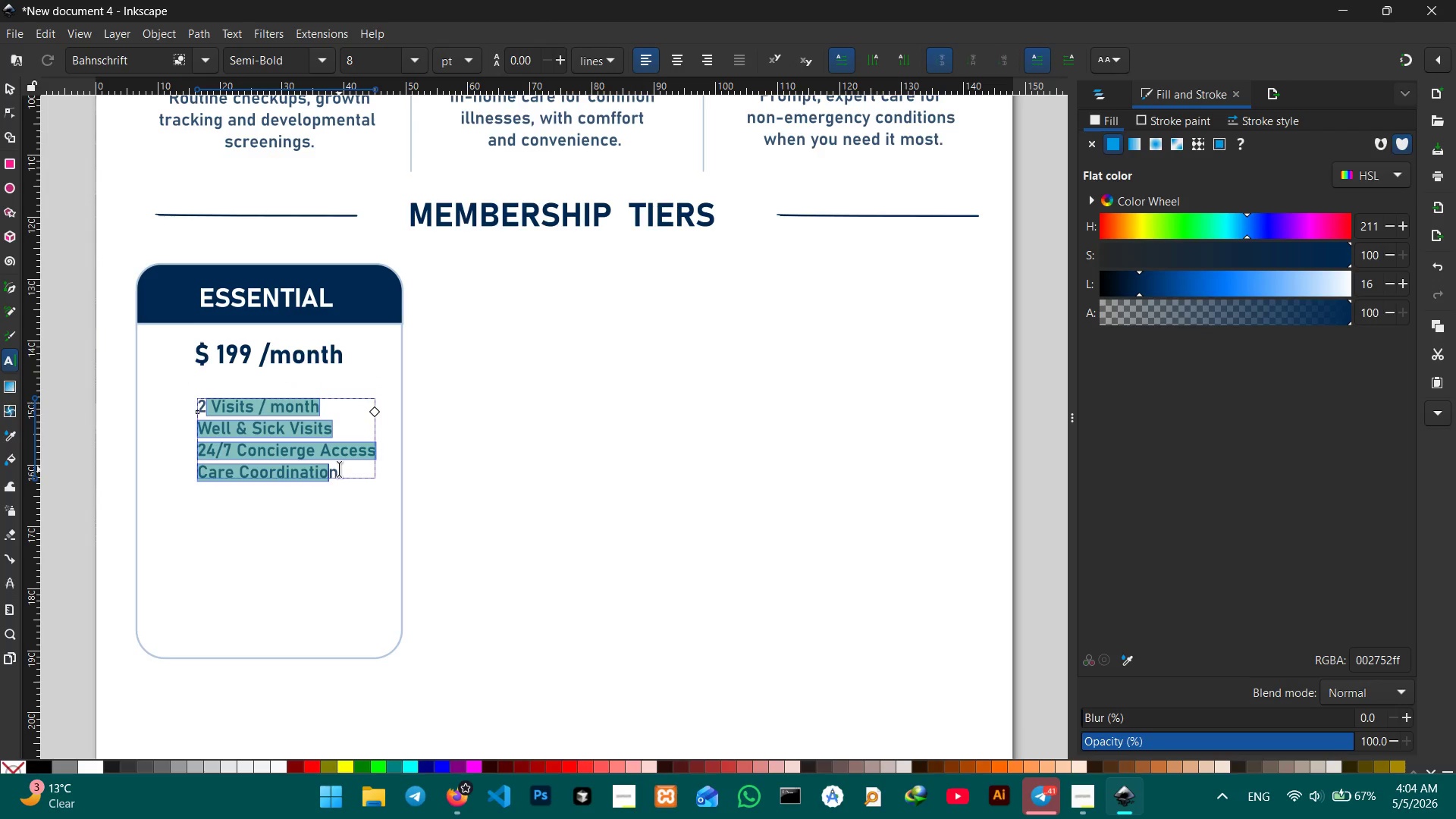 
left_click([339, 470])
 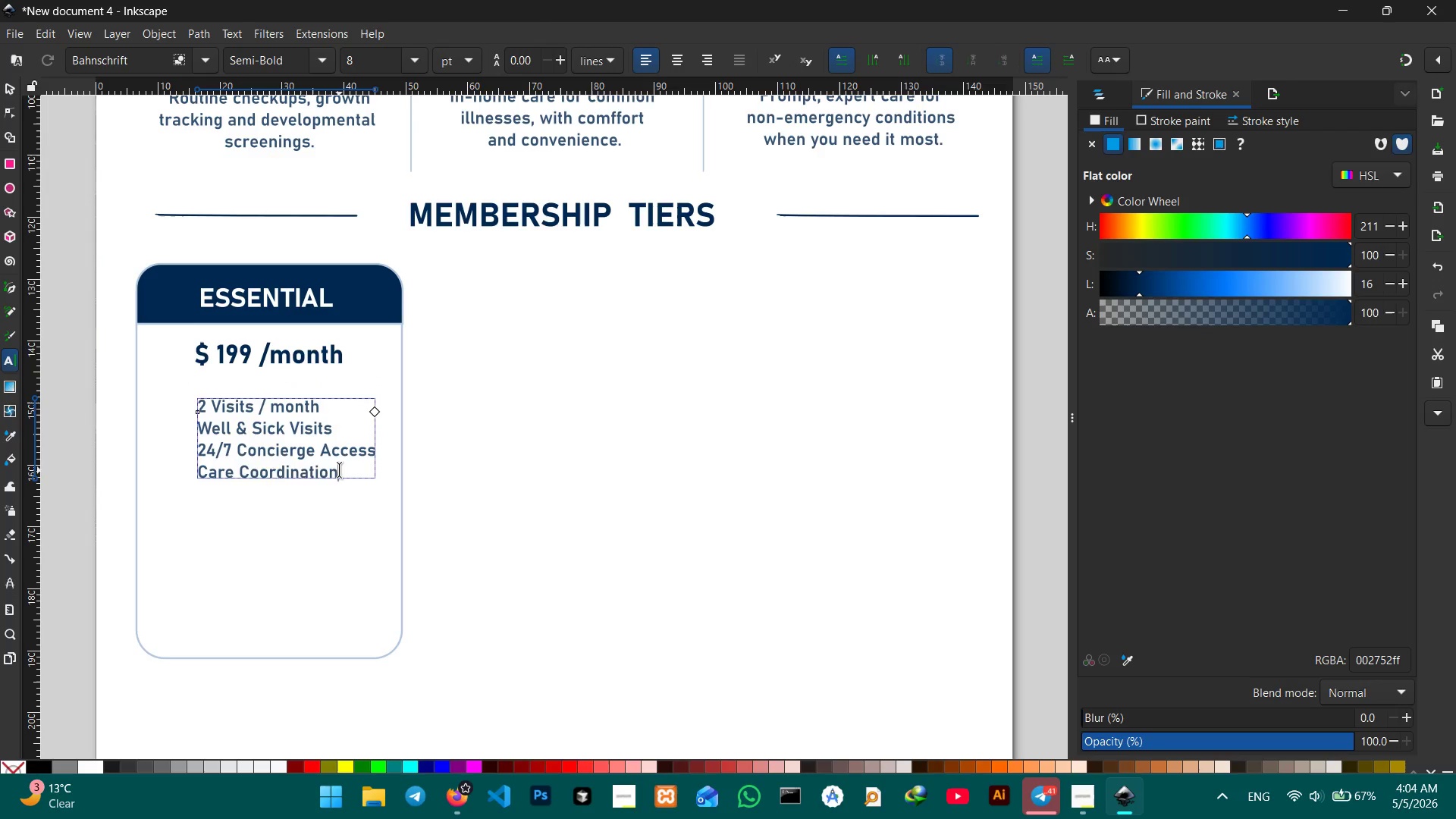 
left_click_drag(start_coordinate=[339, 470], to_coordinate=[220, 381])
 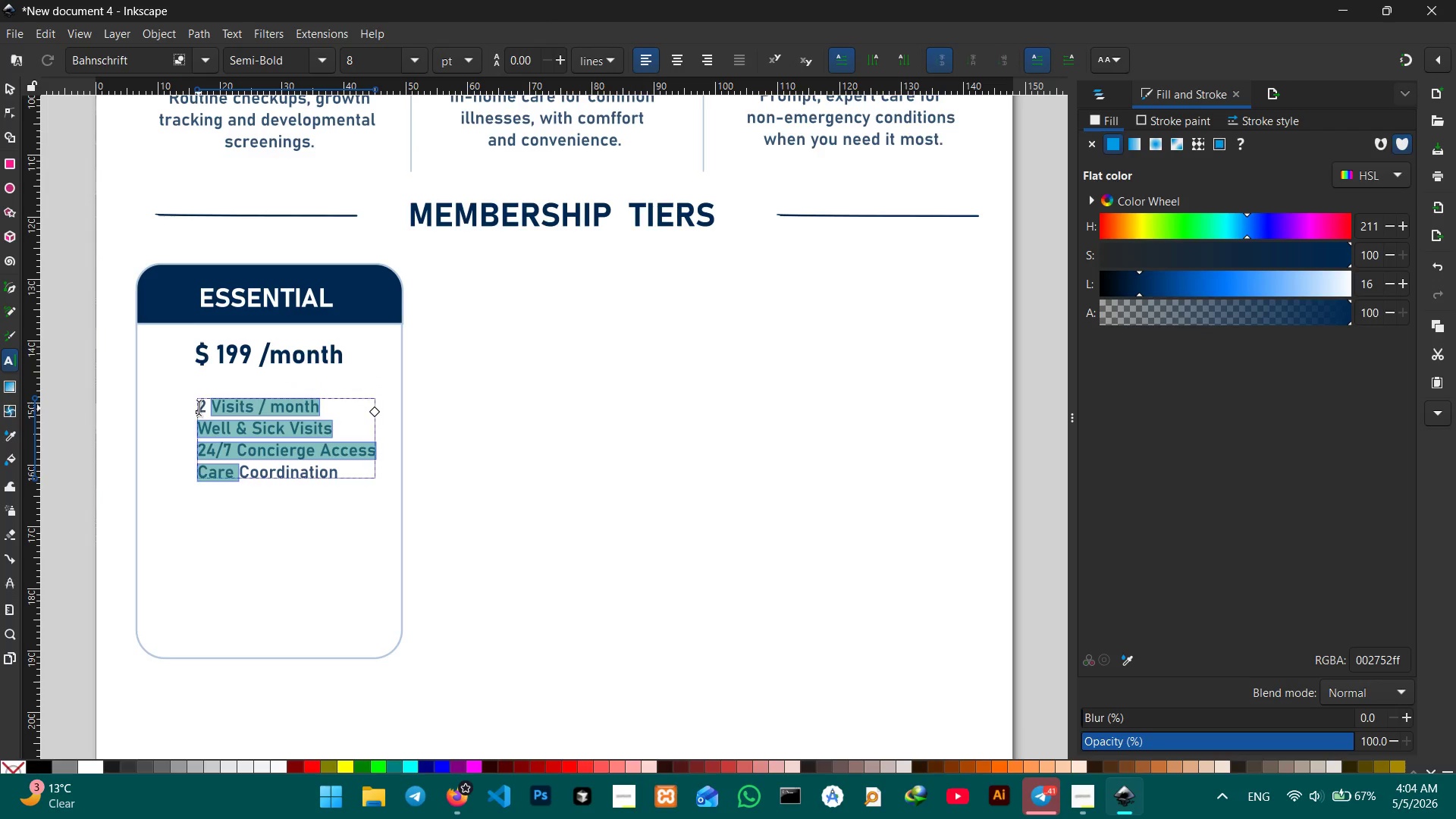 
left_click([199, 408])
 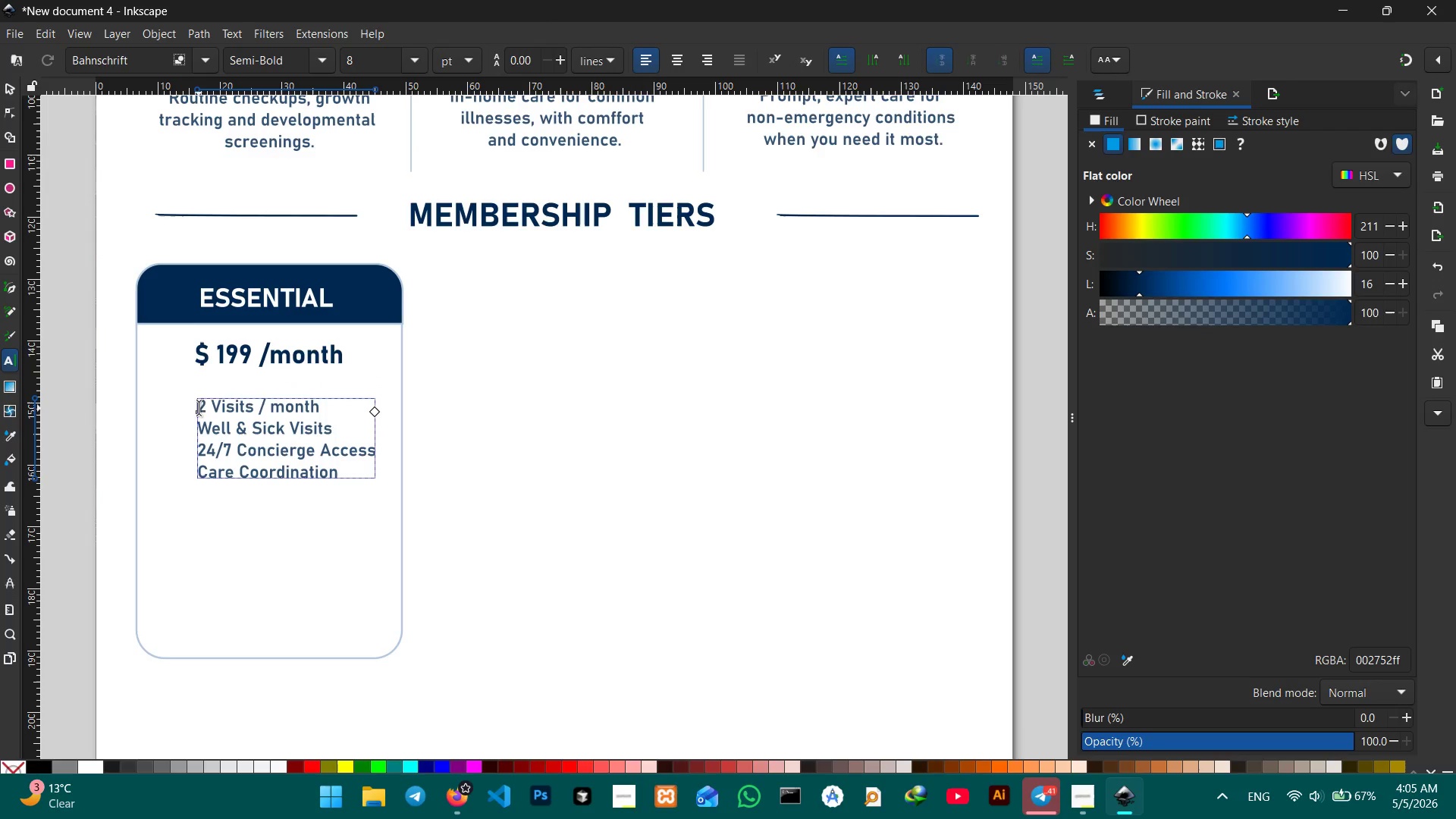 
left_click_drag(start_coordinate=[199, 408], to_coordinate=[353, 482])
 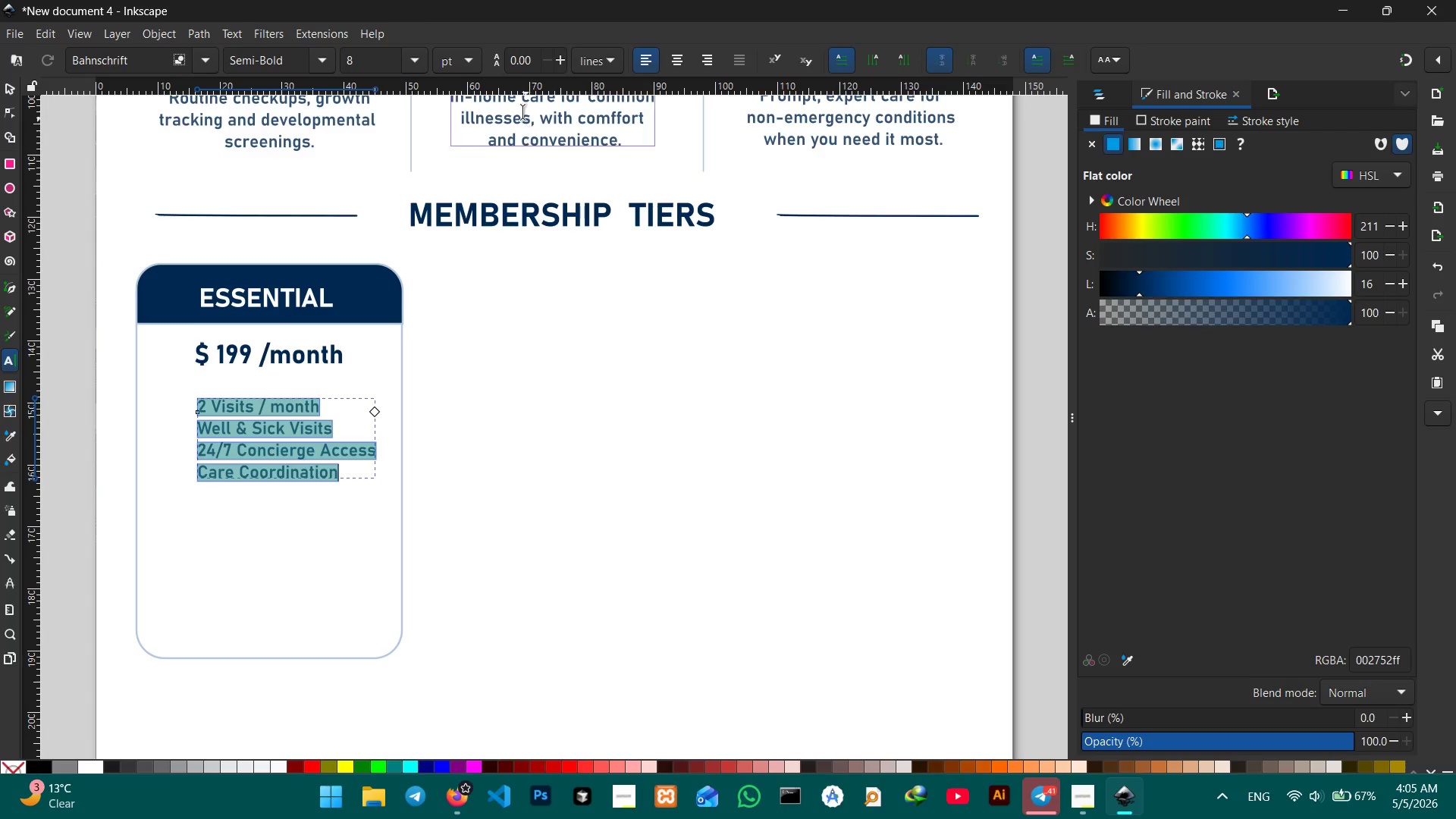 
left_click([474, 57])
 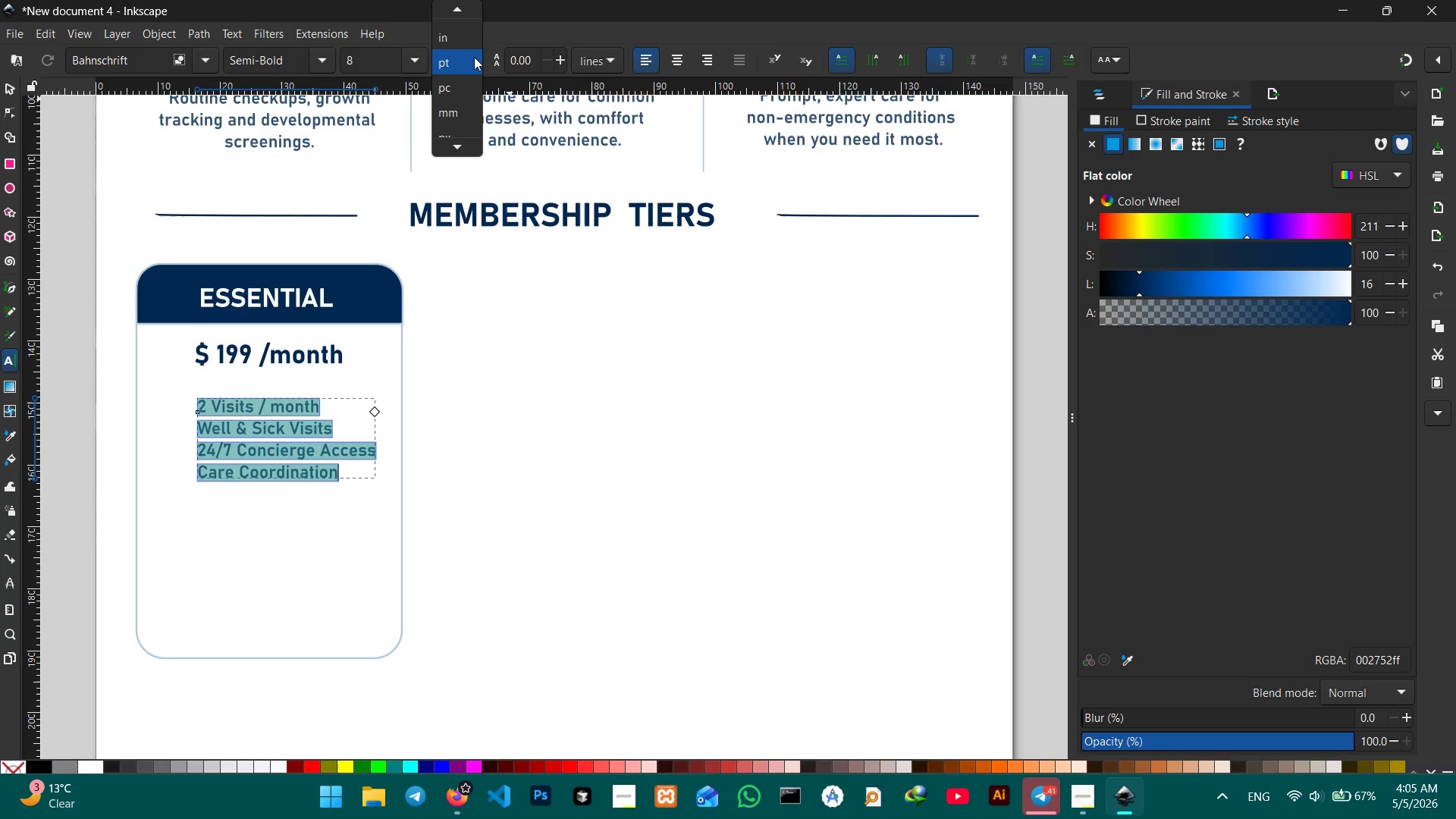 
left_click([474, 57])
 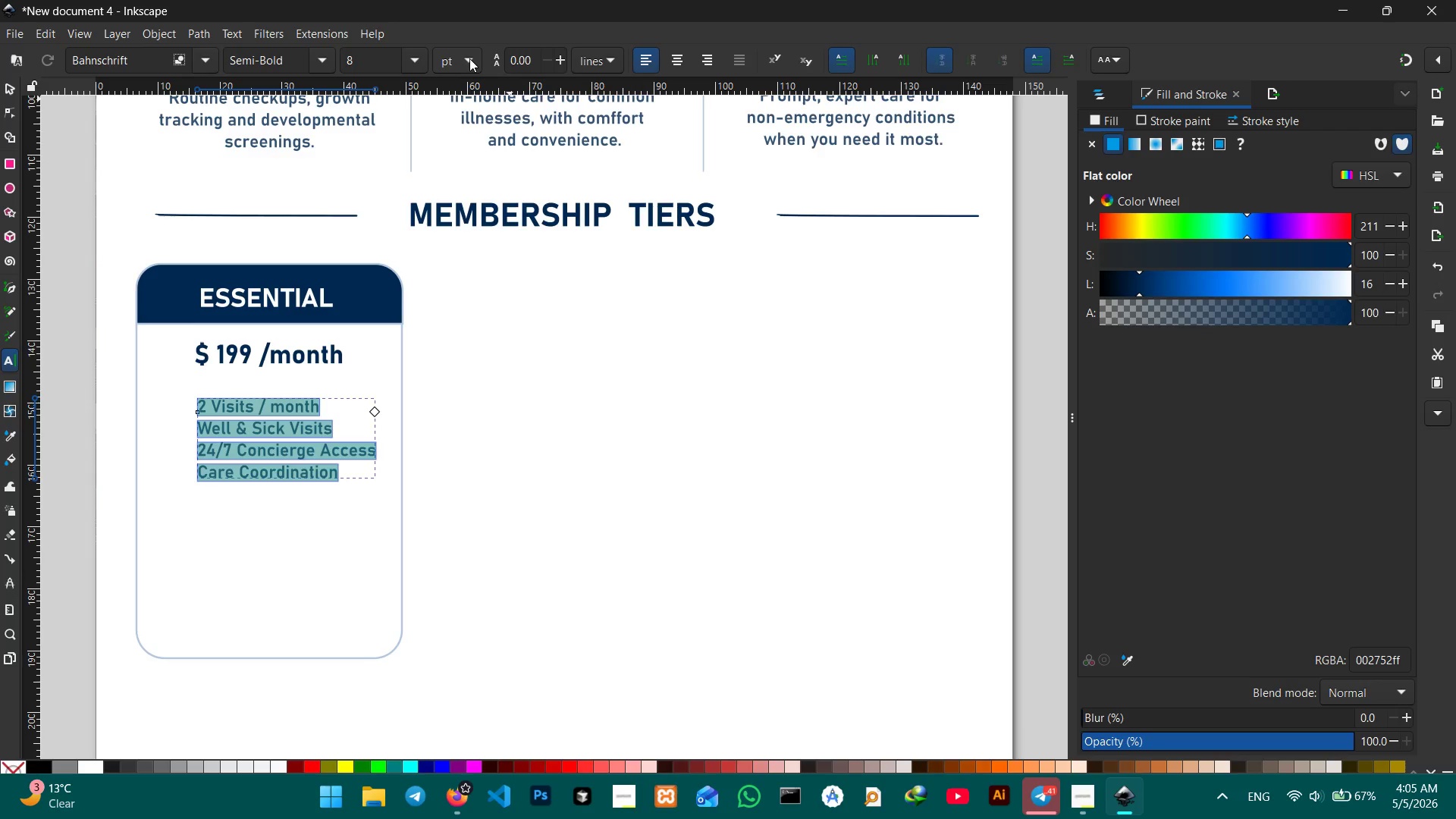 
wait(19.66)
 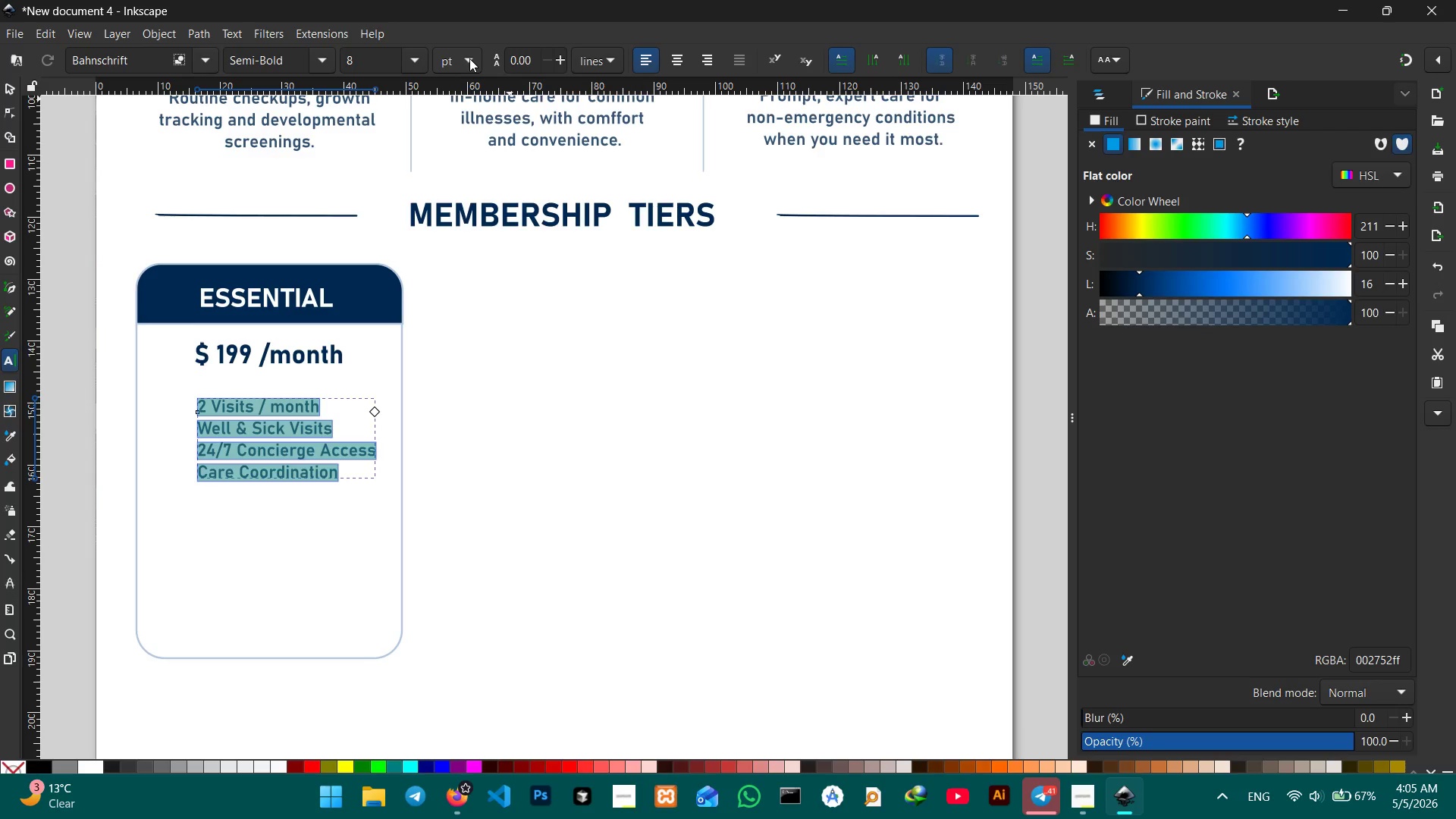 
left_click([565, 61])
 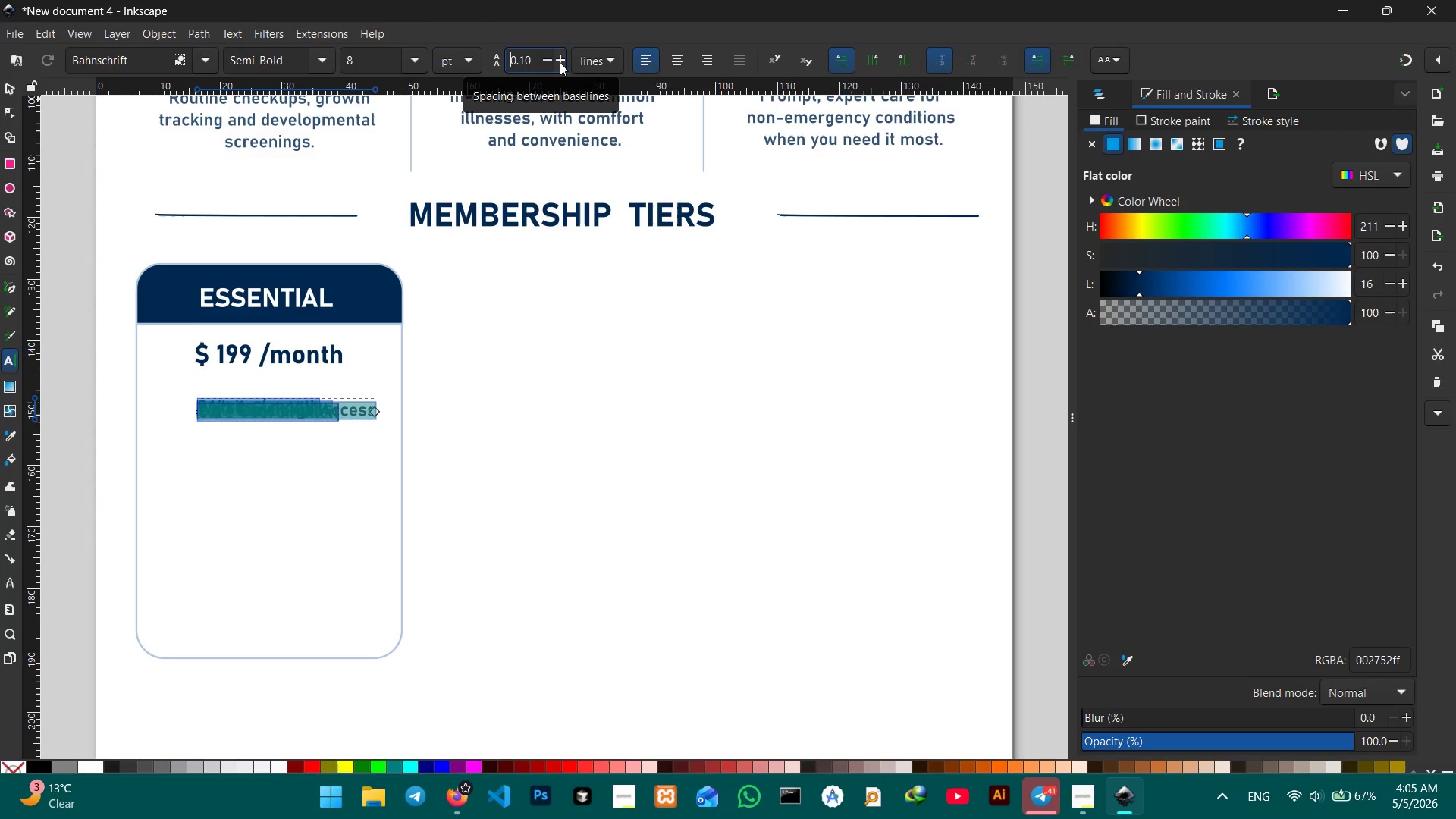 
left_click([546, 67])
 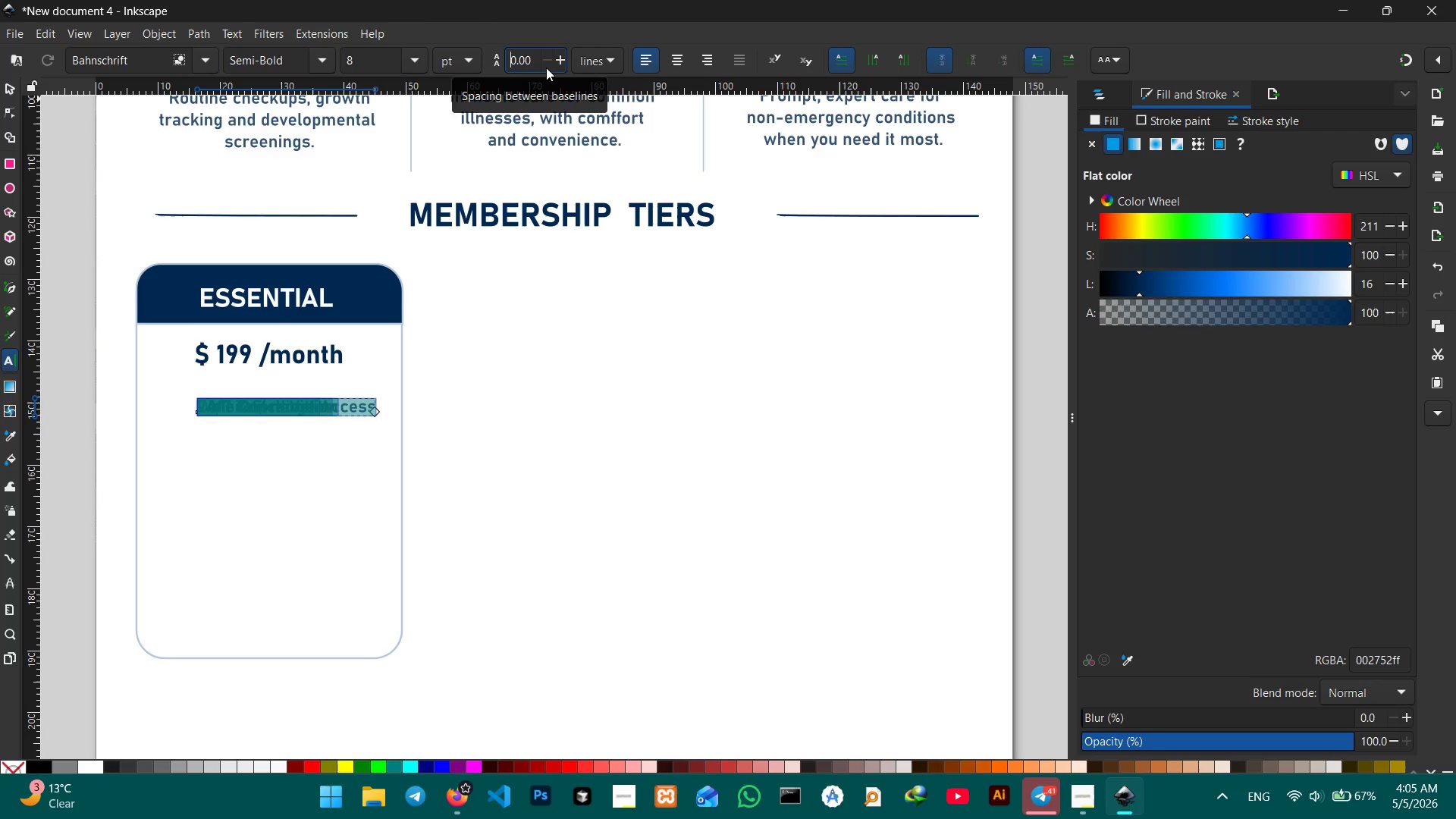 
key(Control+Z)
 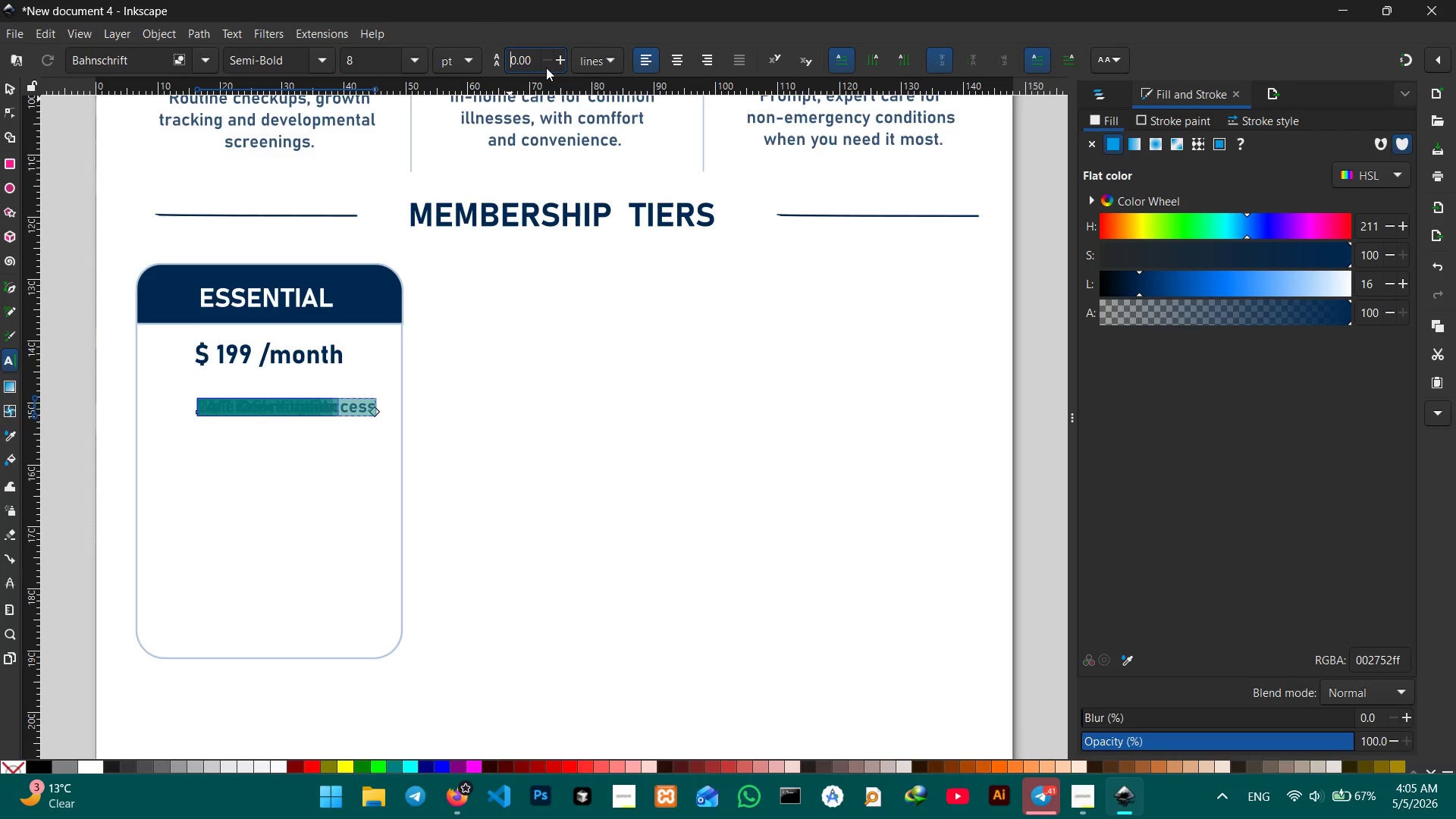 
key(Control+Z)
 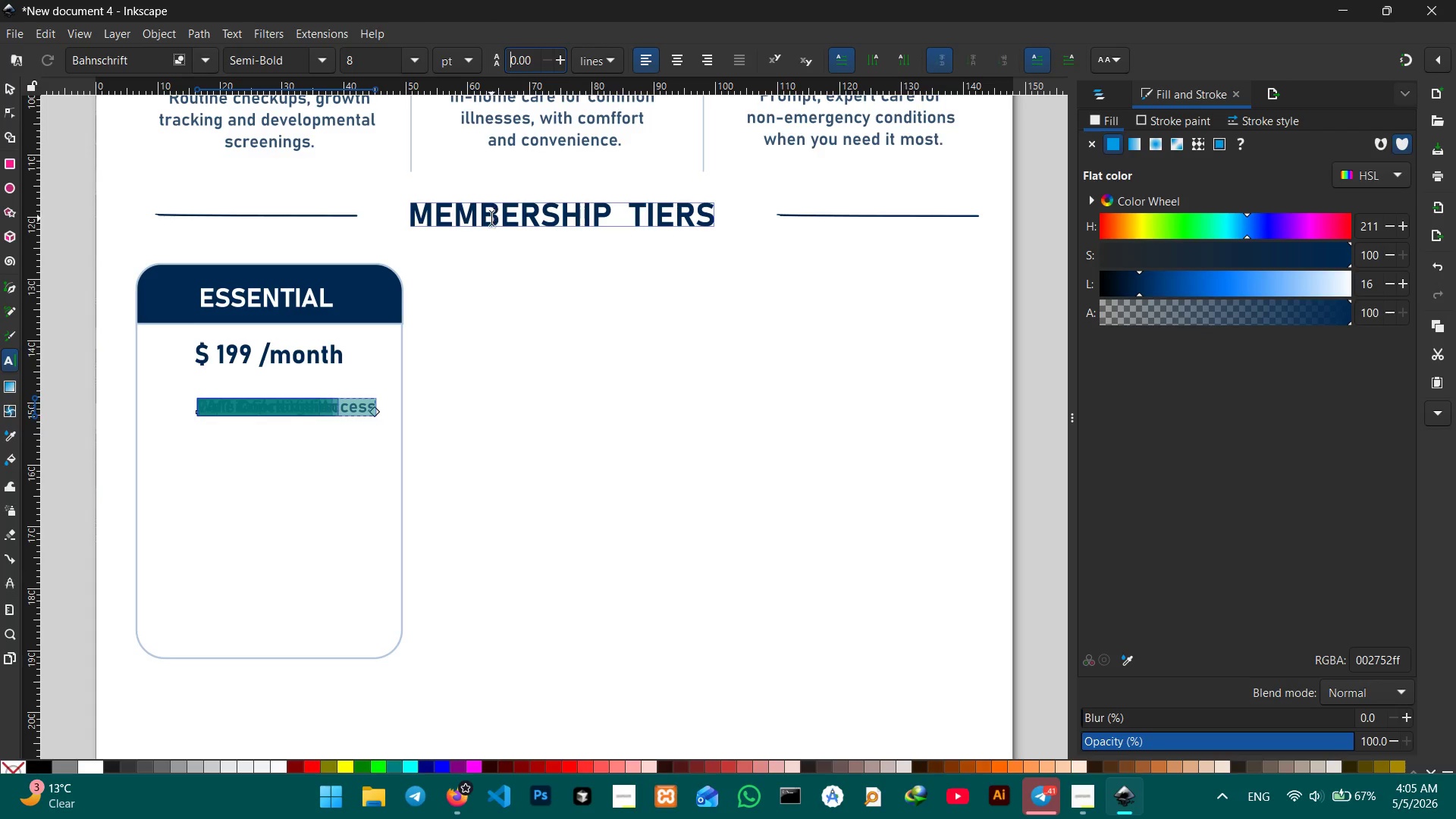 
key(Control+Z)
 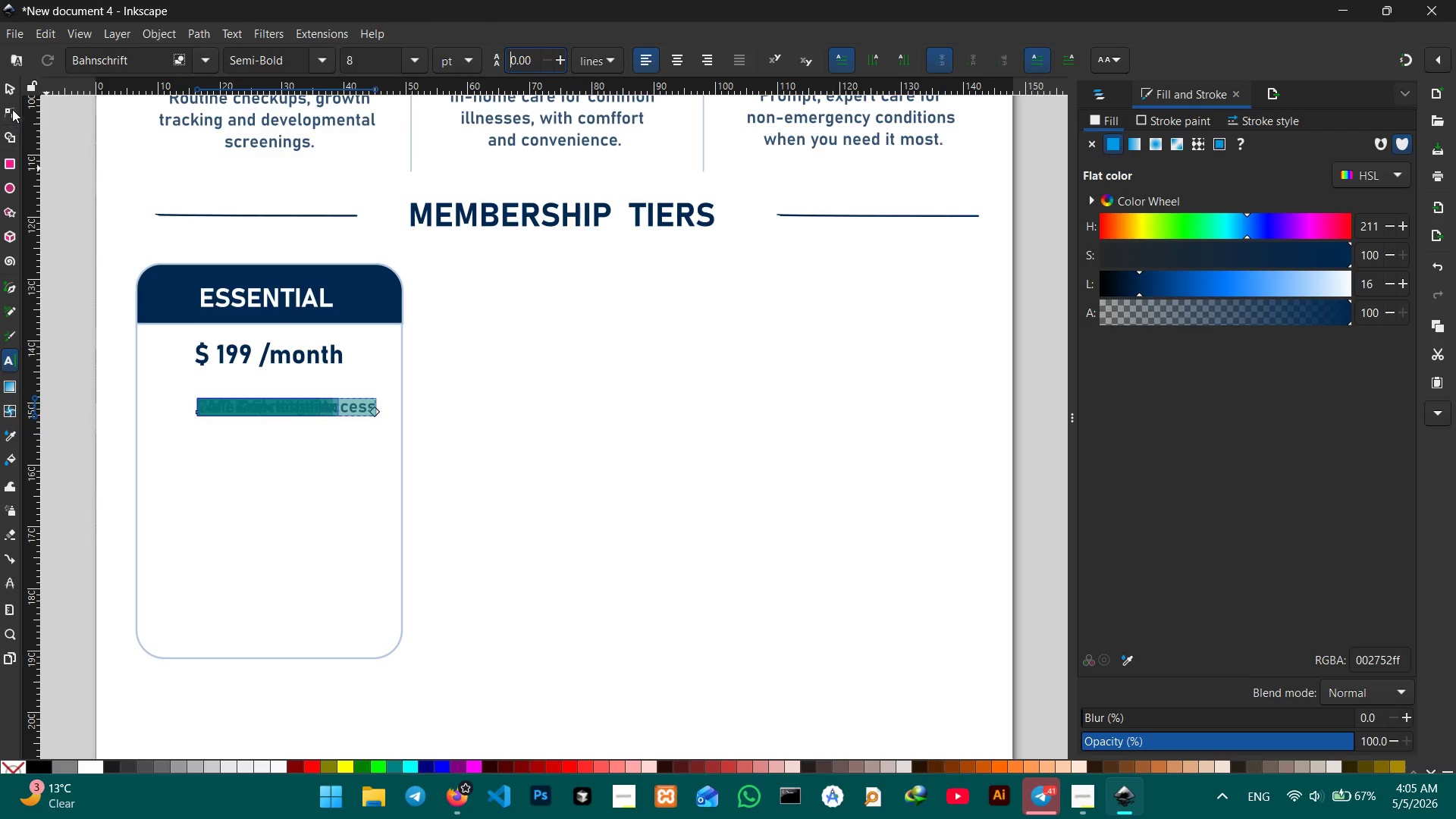 
left_click([12, 86])
 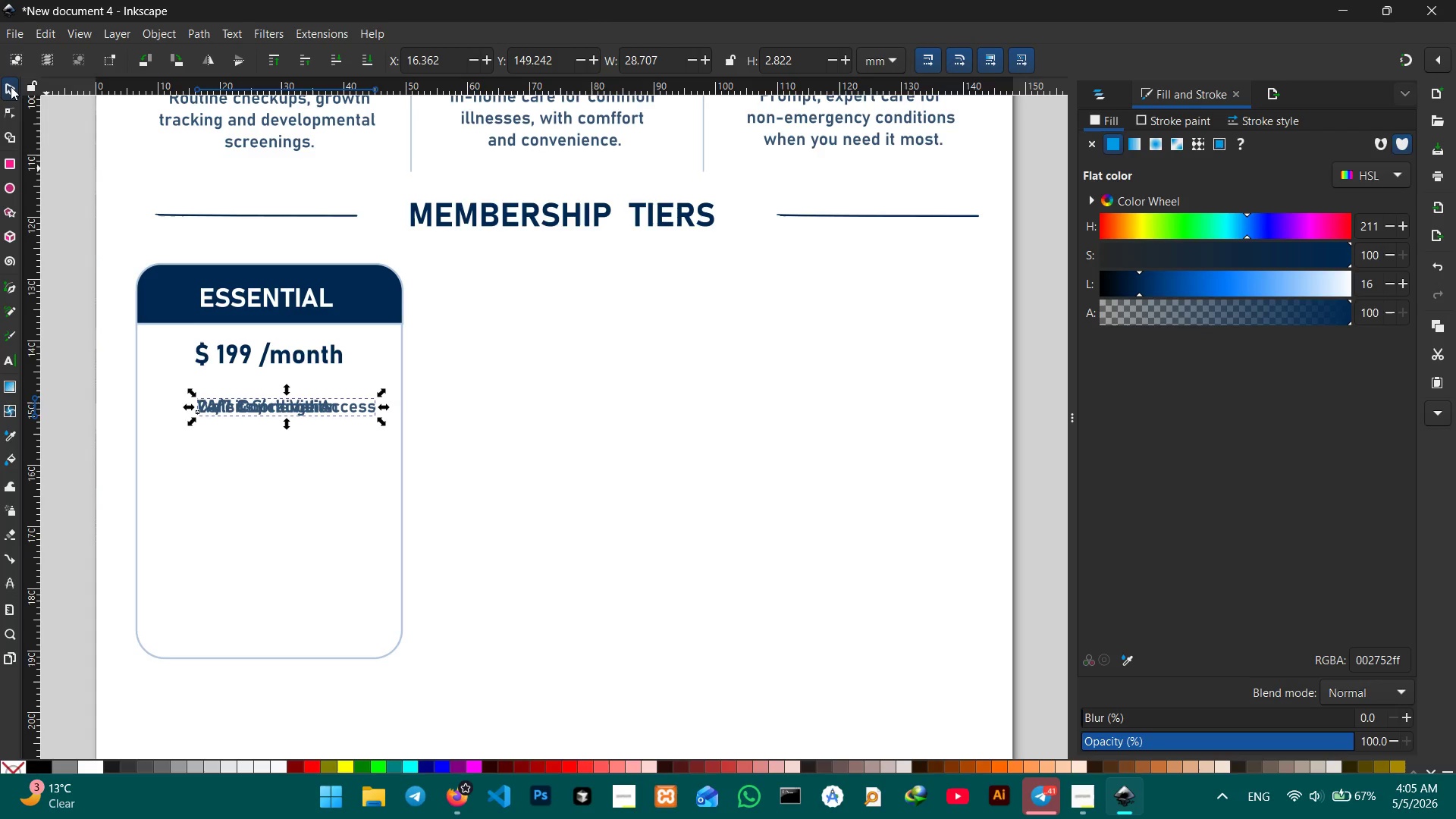 
key(Control+Z)
 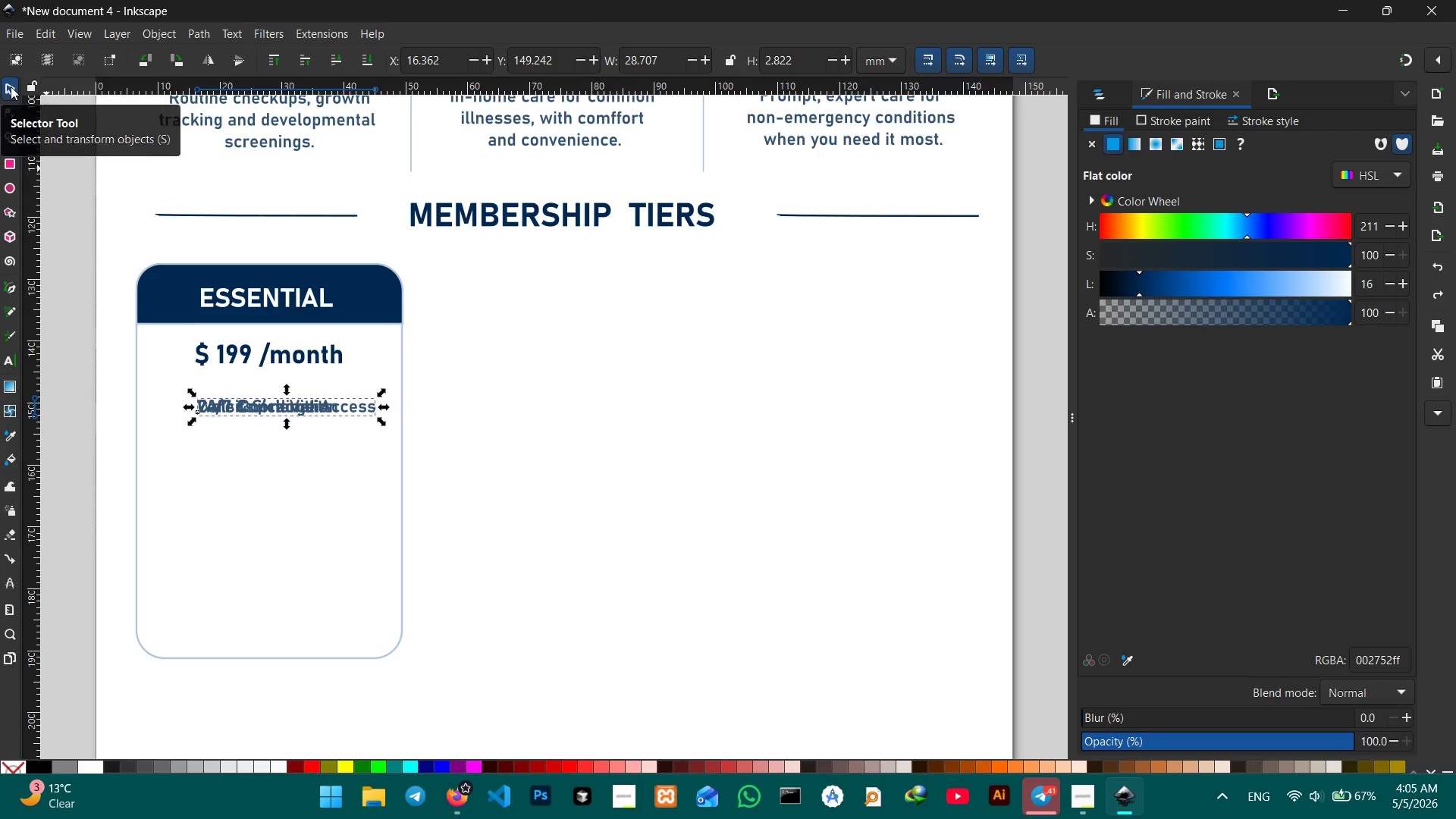 
key(Control+Z)
 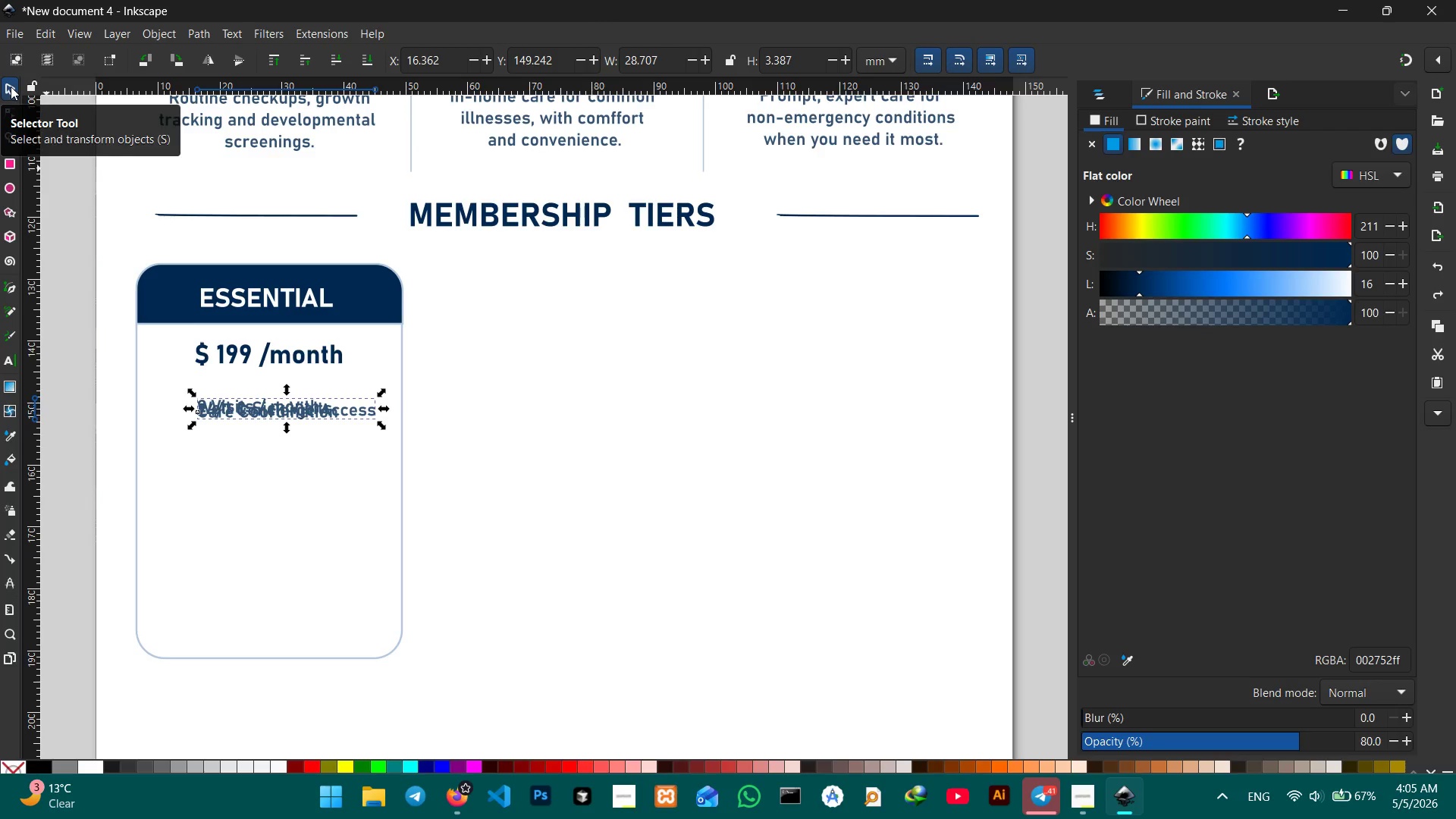 
key(Control+Z)
 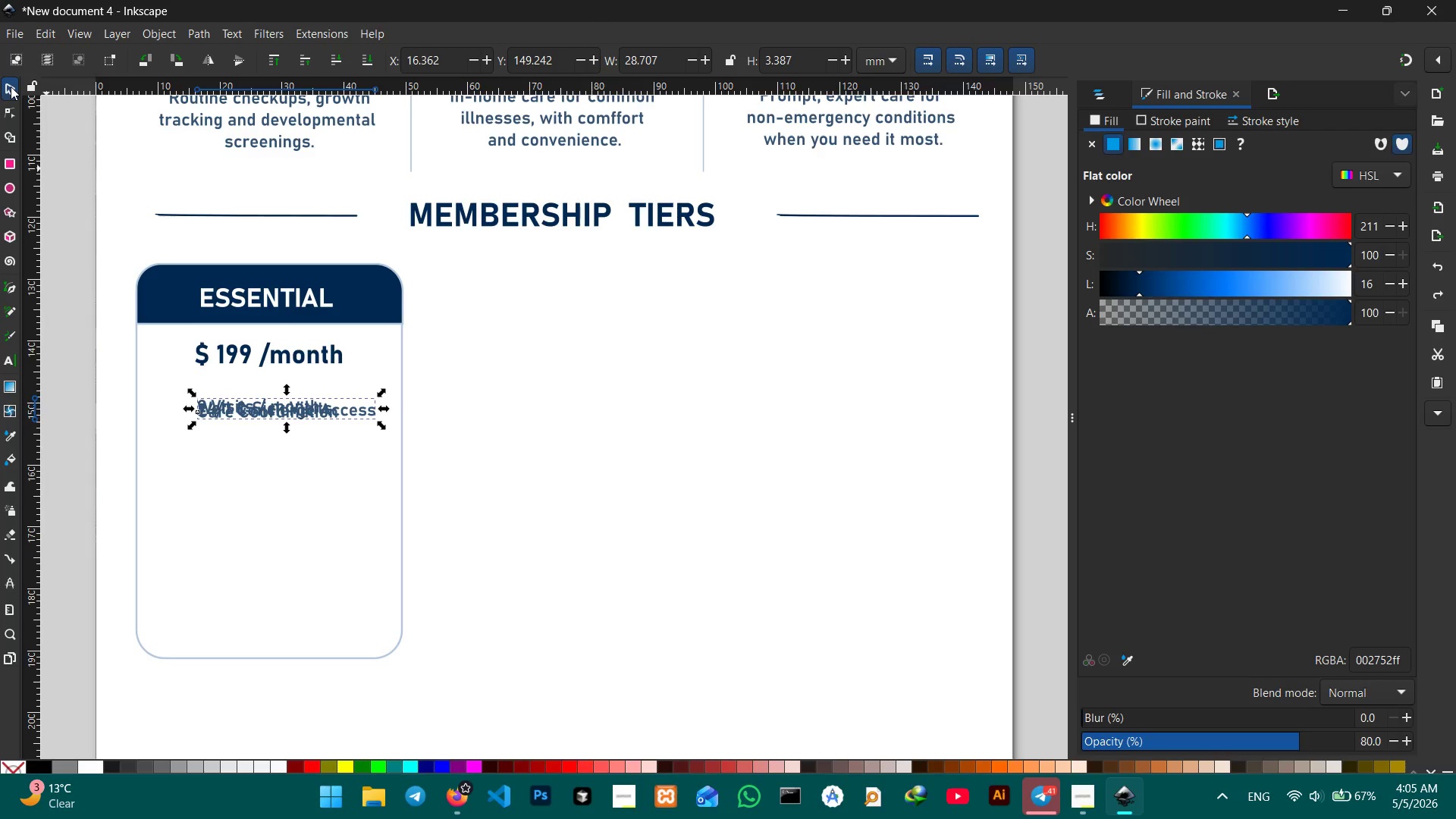 
key(Control+Z)
 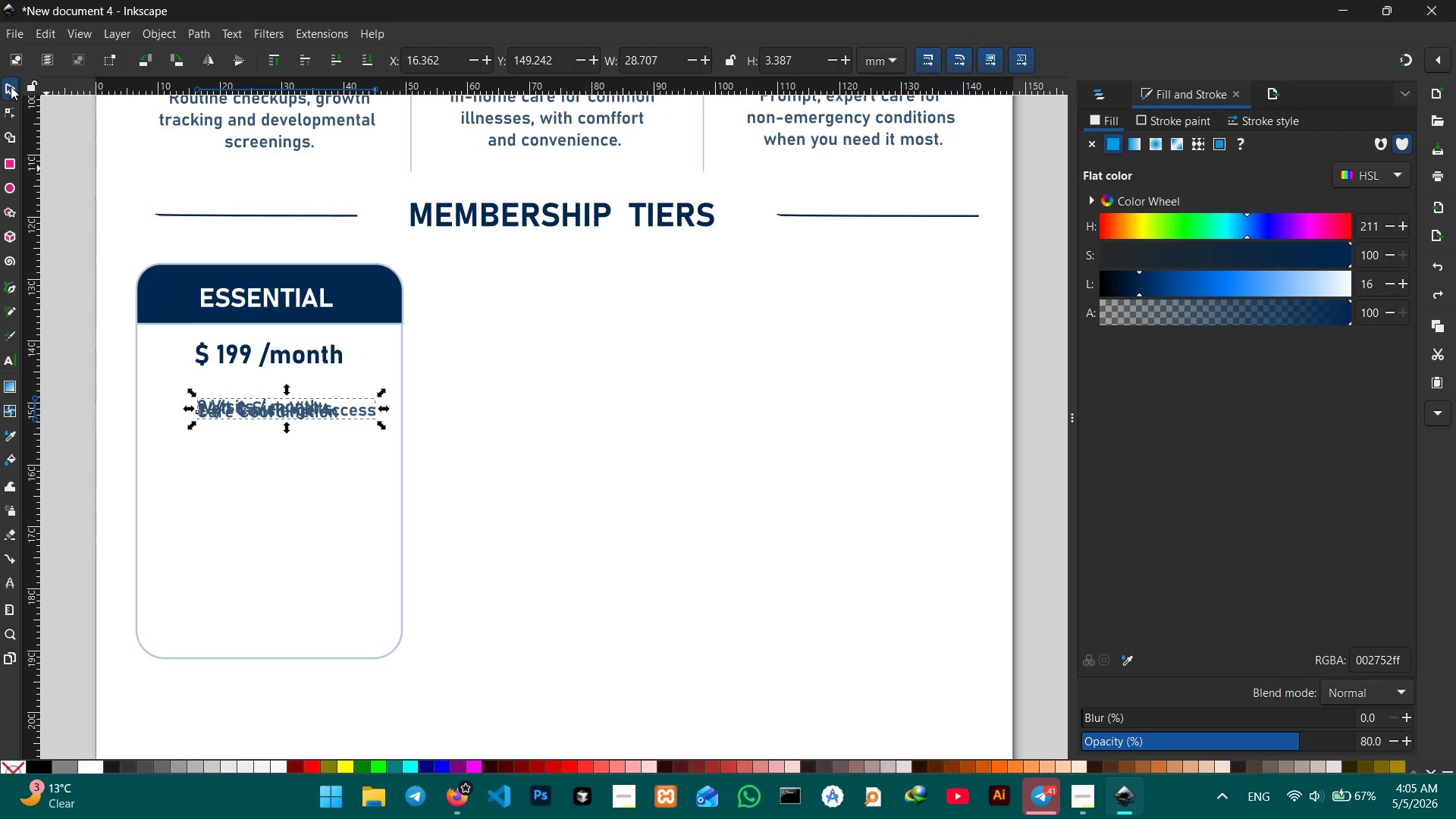 
key(Control+Z)
 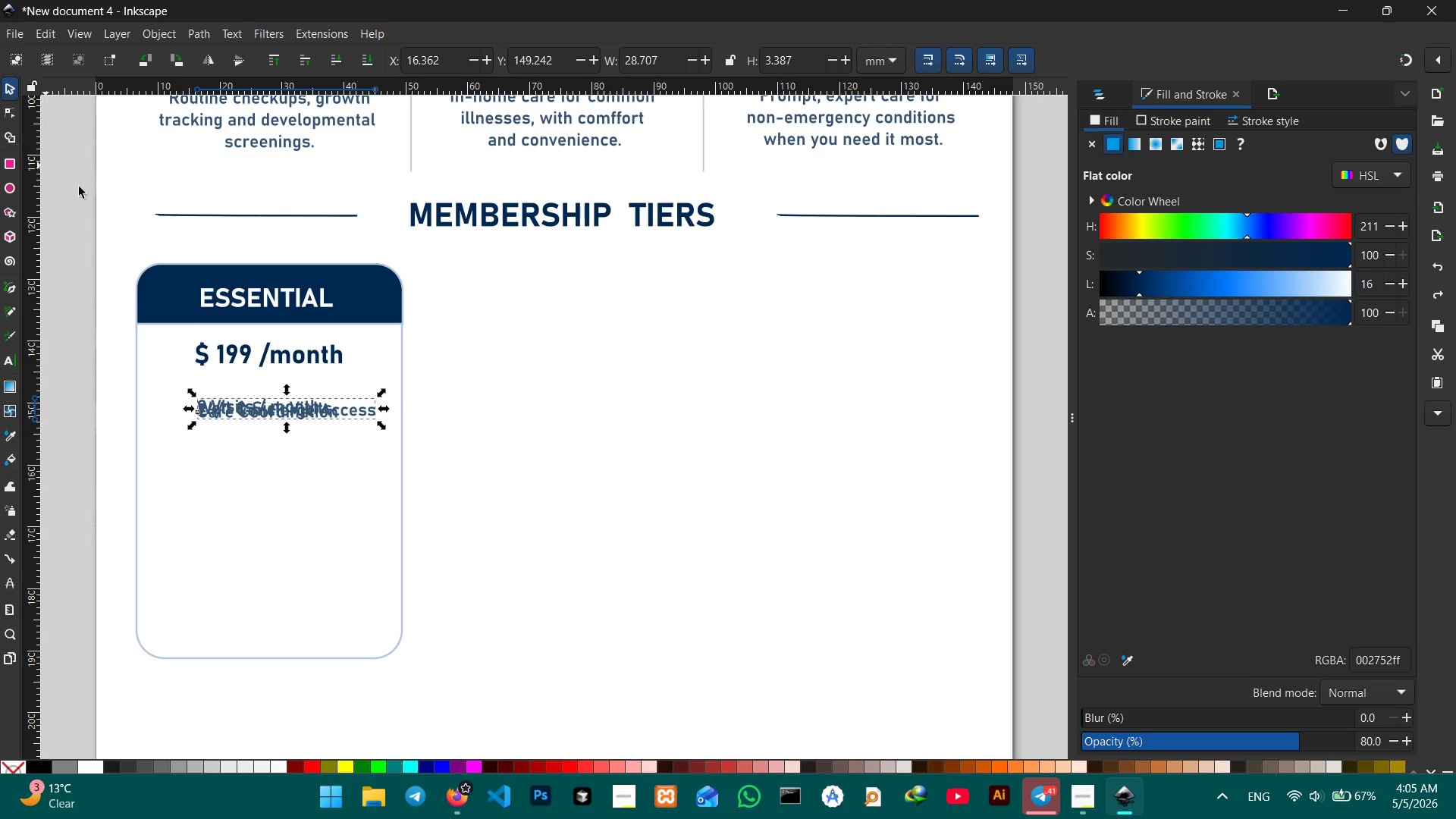 
key(Control+Z)
 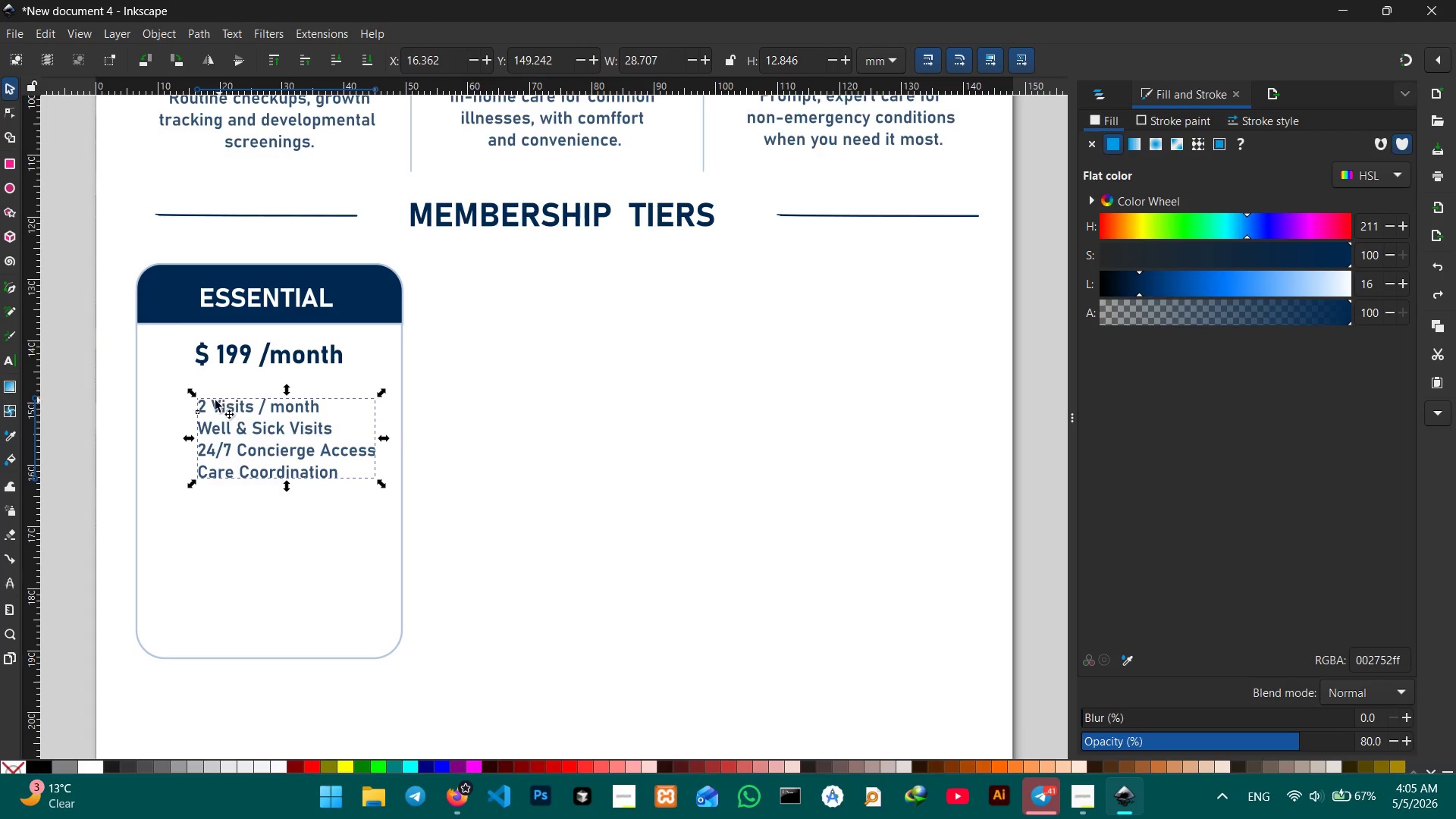 
double_click([211, 406])
 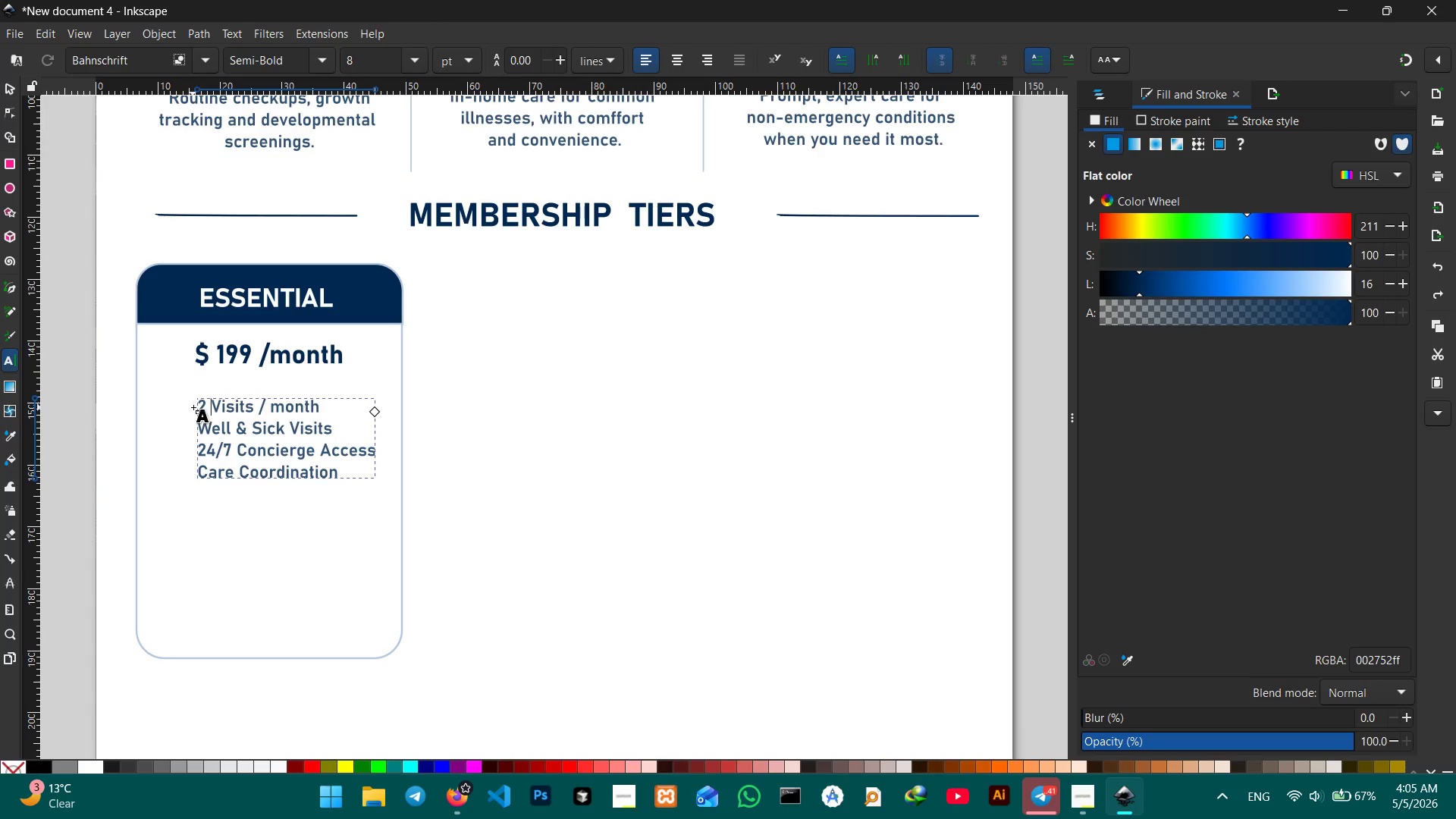 
left_click_drag(start_coordinate=[200, 406], to_coordinate=[380, 488])
 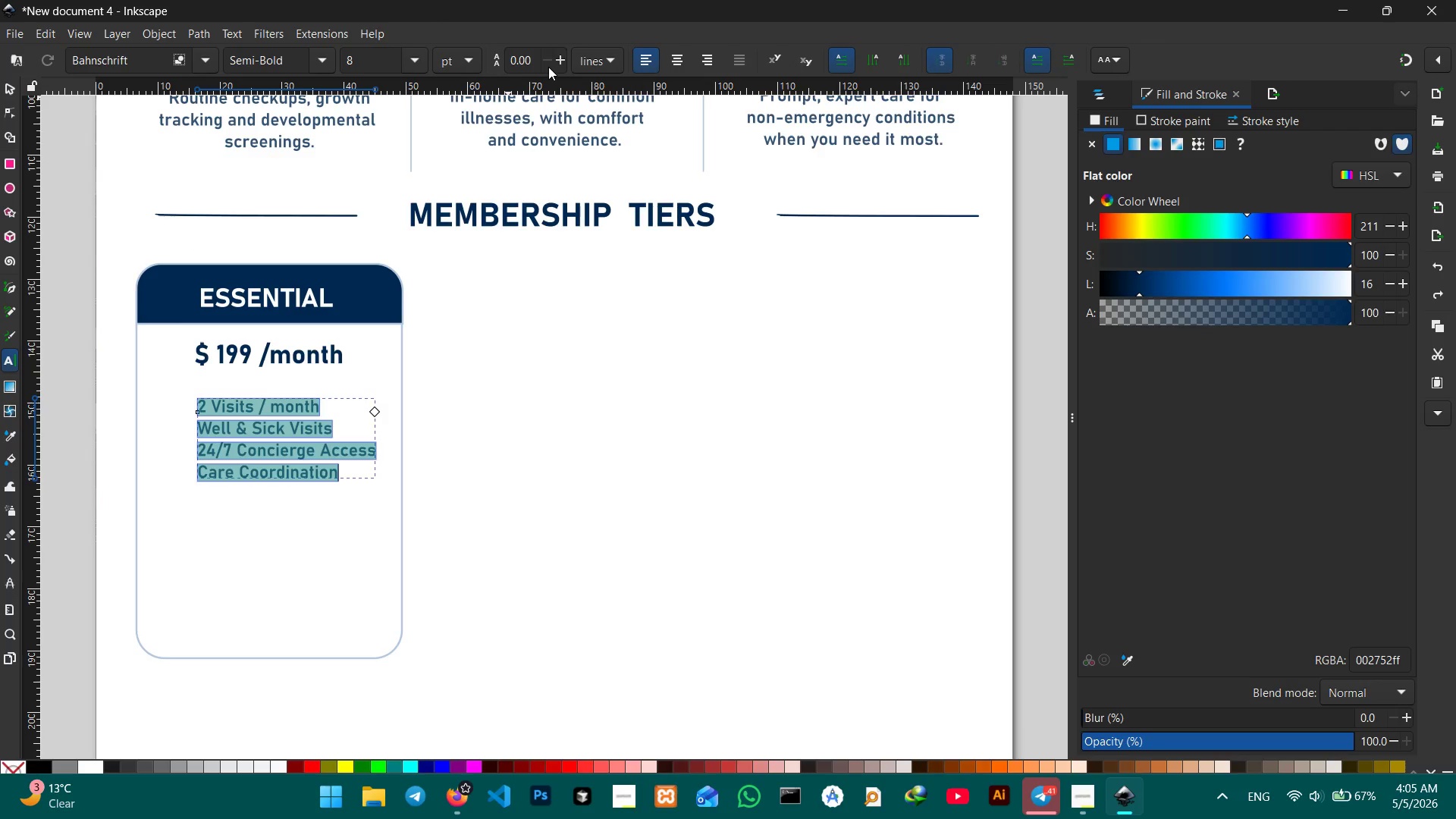 
left_click([548, 67])
 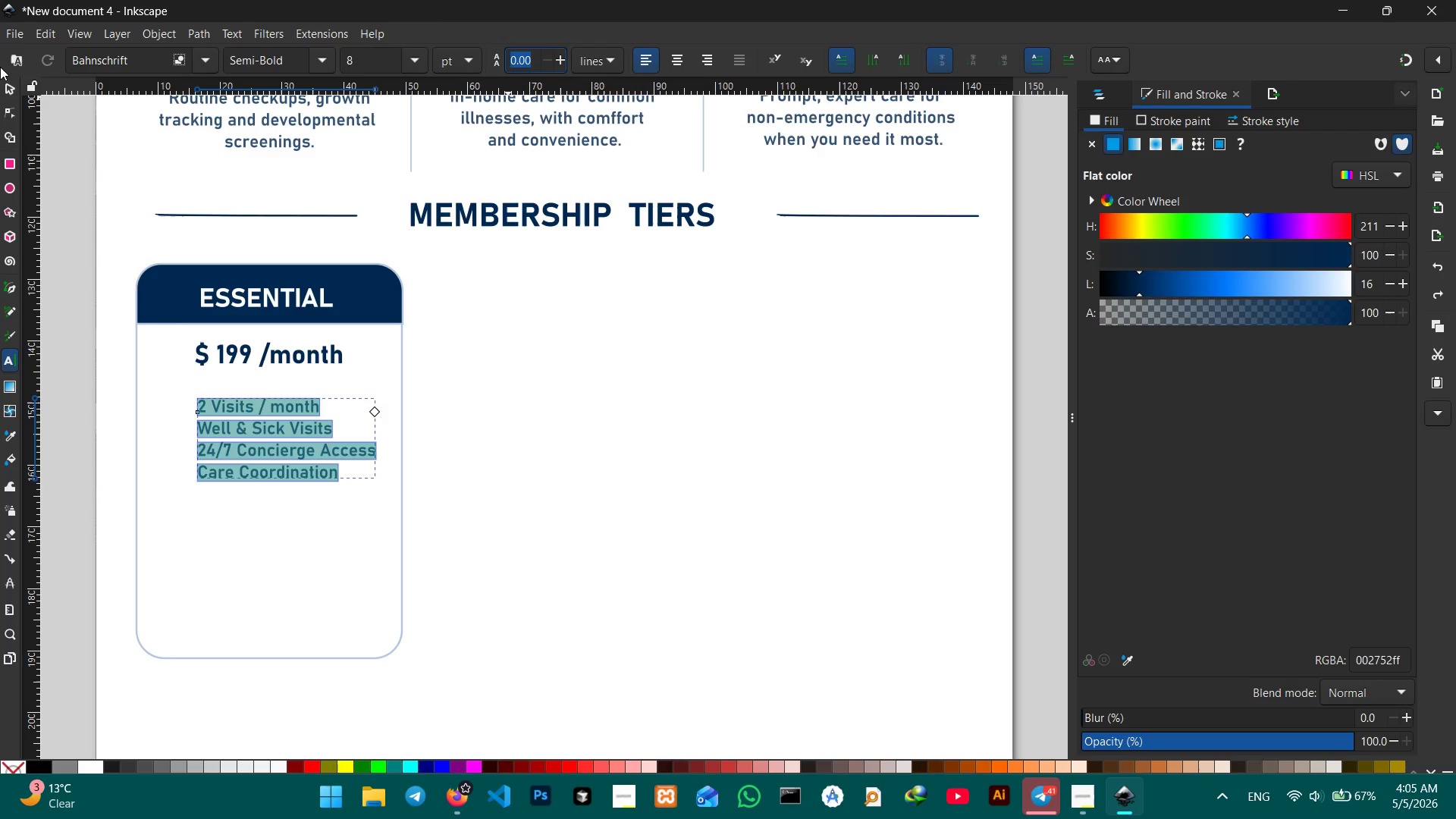 
left_click([5, 88])
 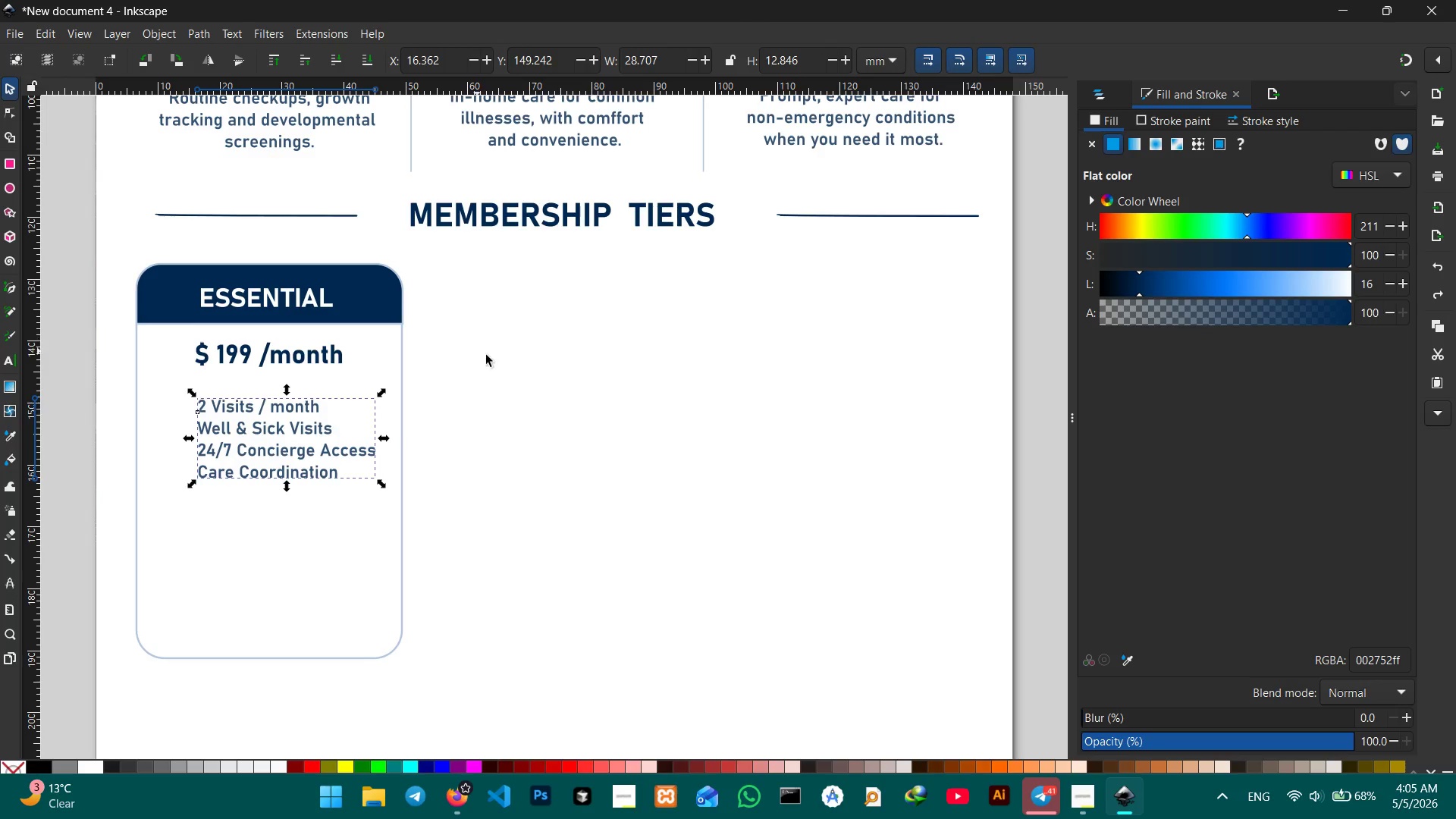 
left_click([532, 372])
 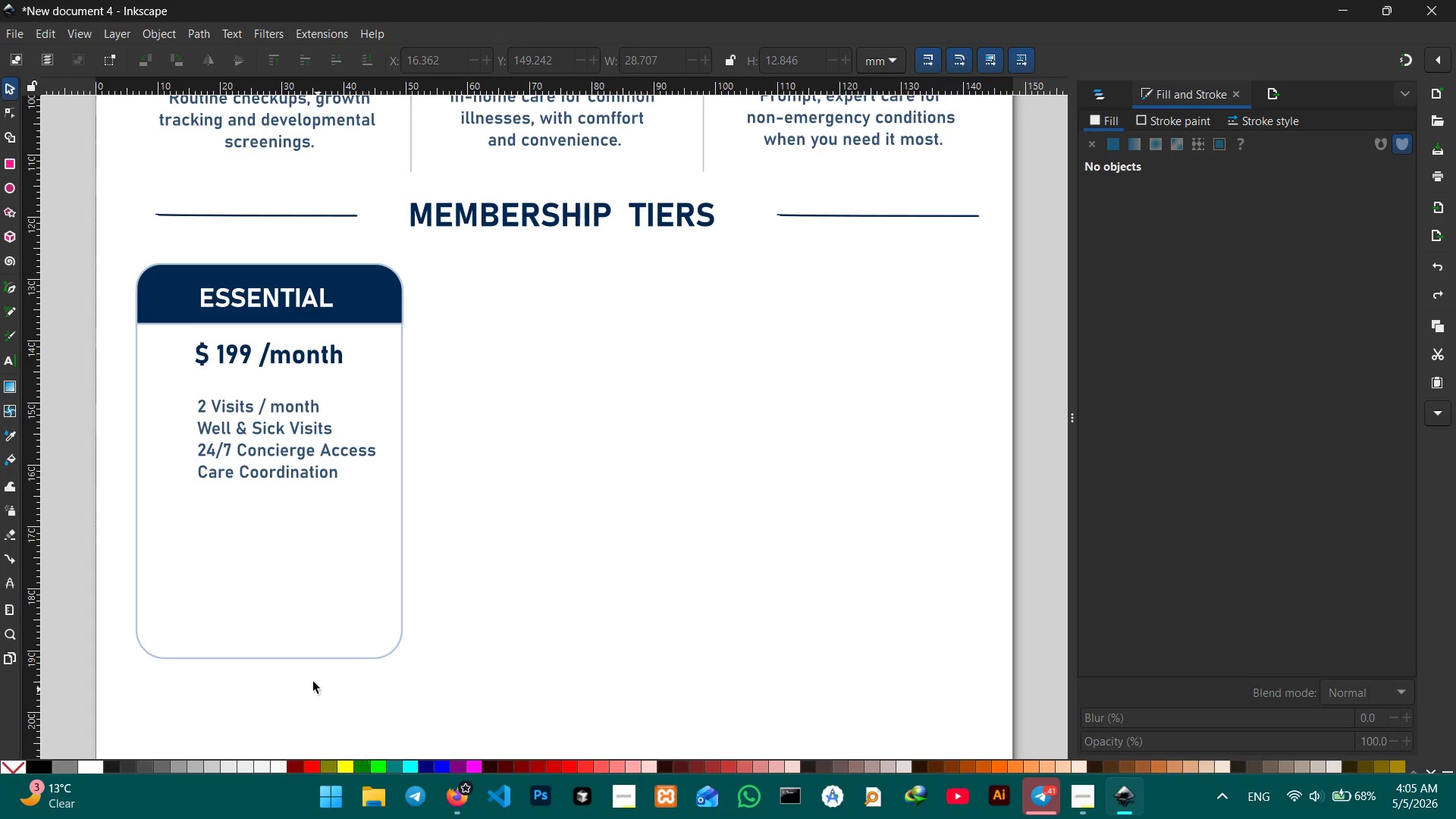 
left_click([309, 657])
 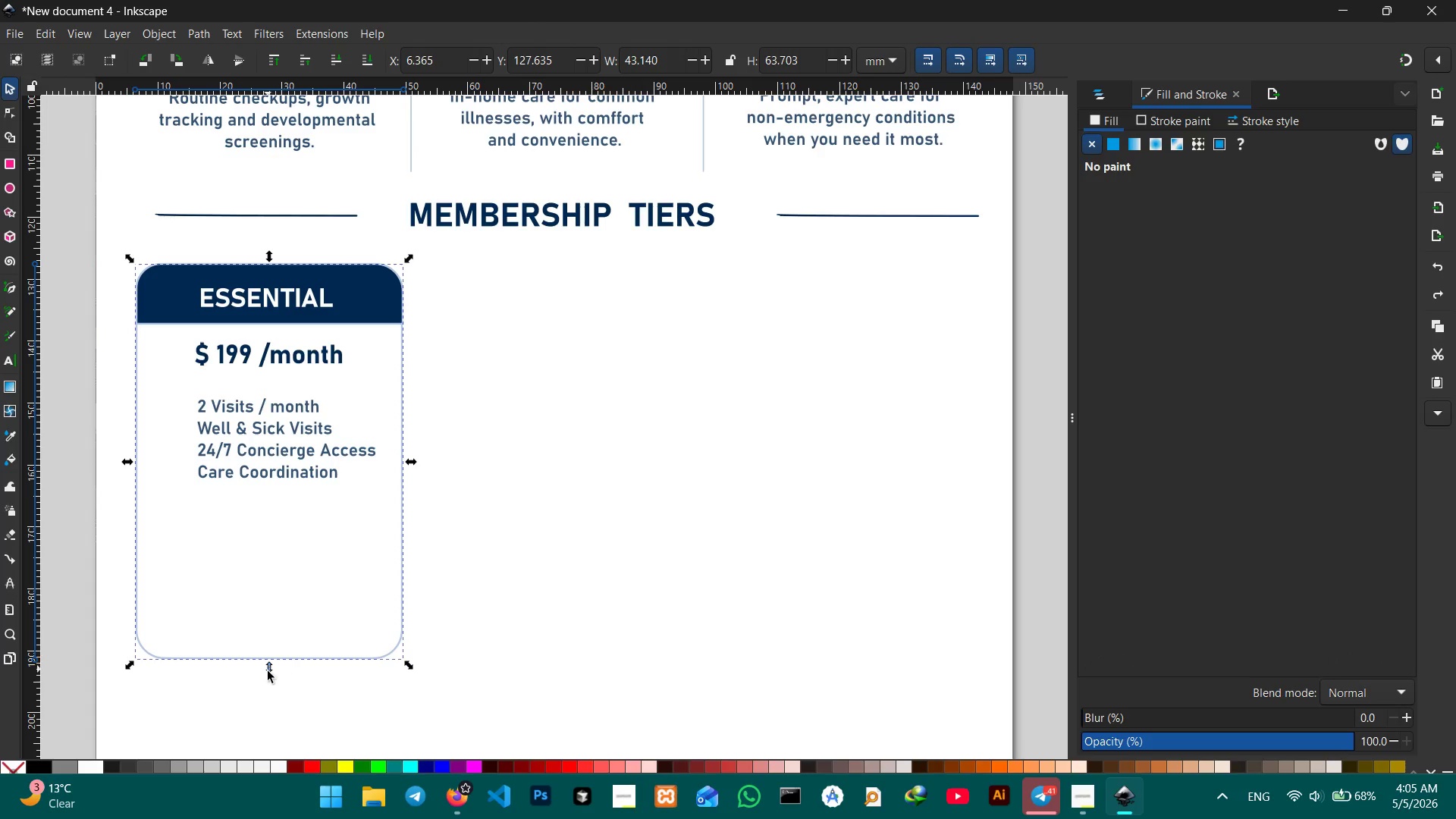 
left_click_drag(start_coordinate=[267, 666], to_coordinate=[272, 522])
 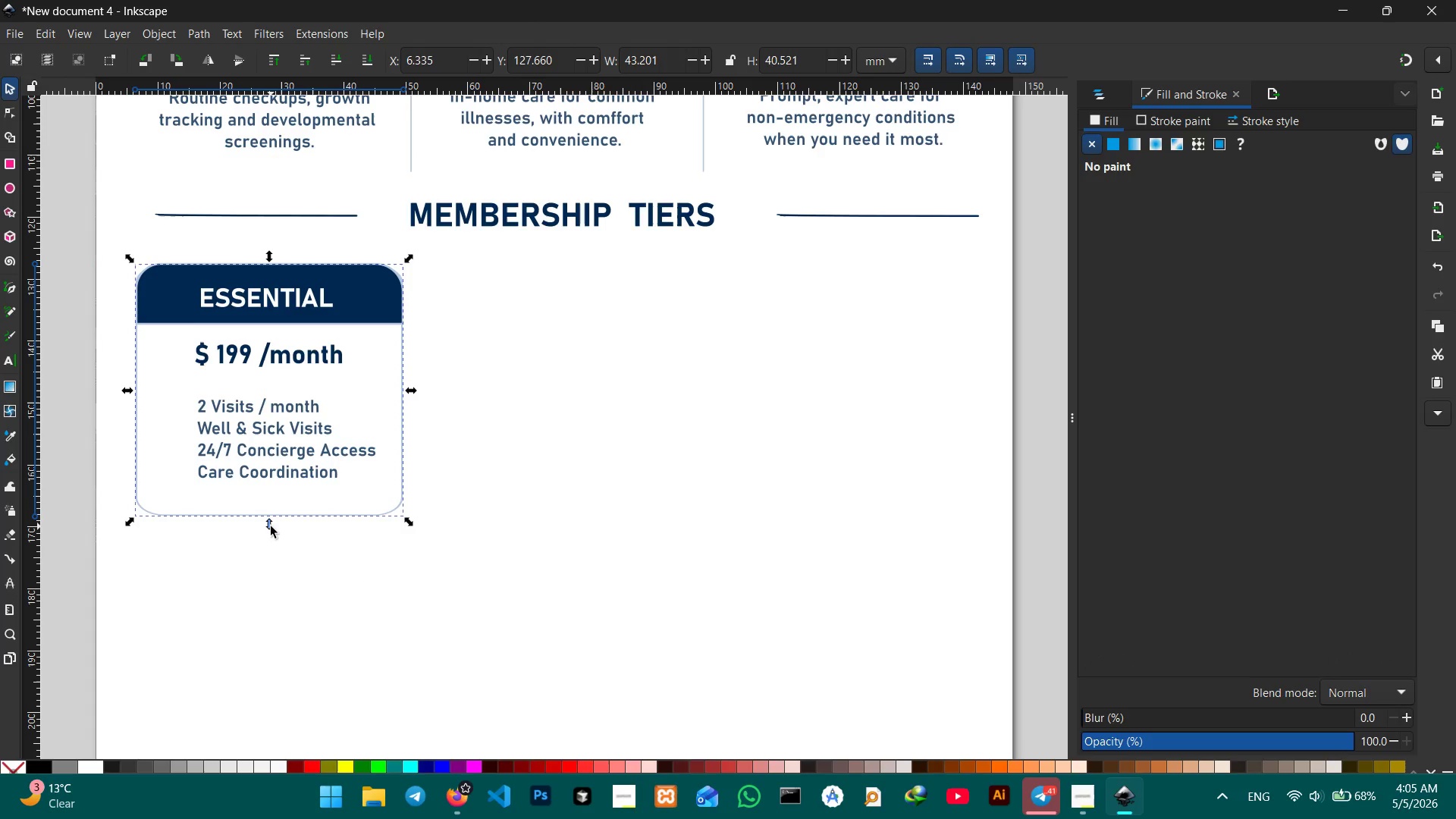 
left_click_drag(start_coordinate=[271, 526], to_coordinate=[271, 533])
 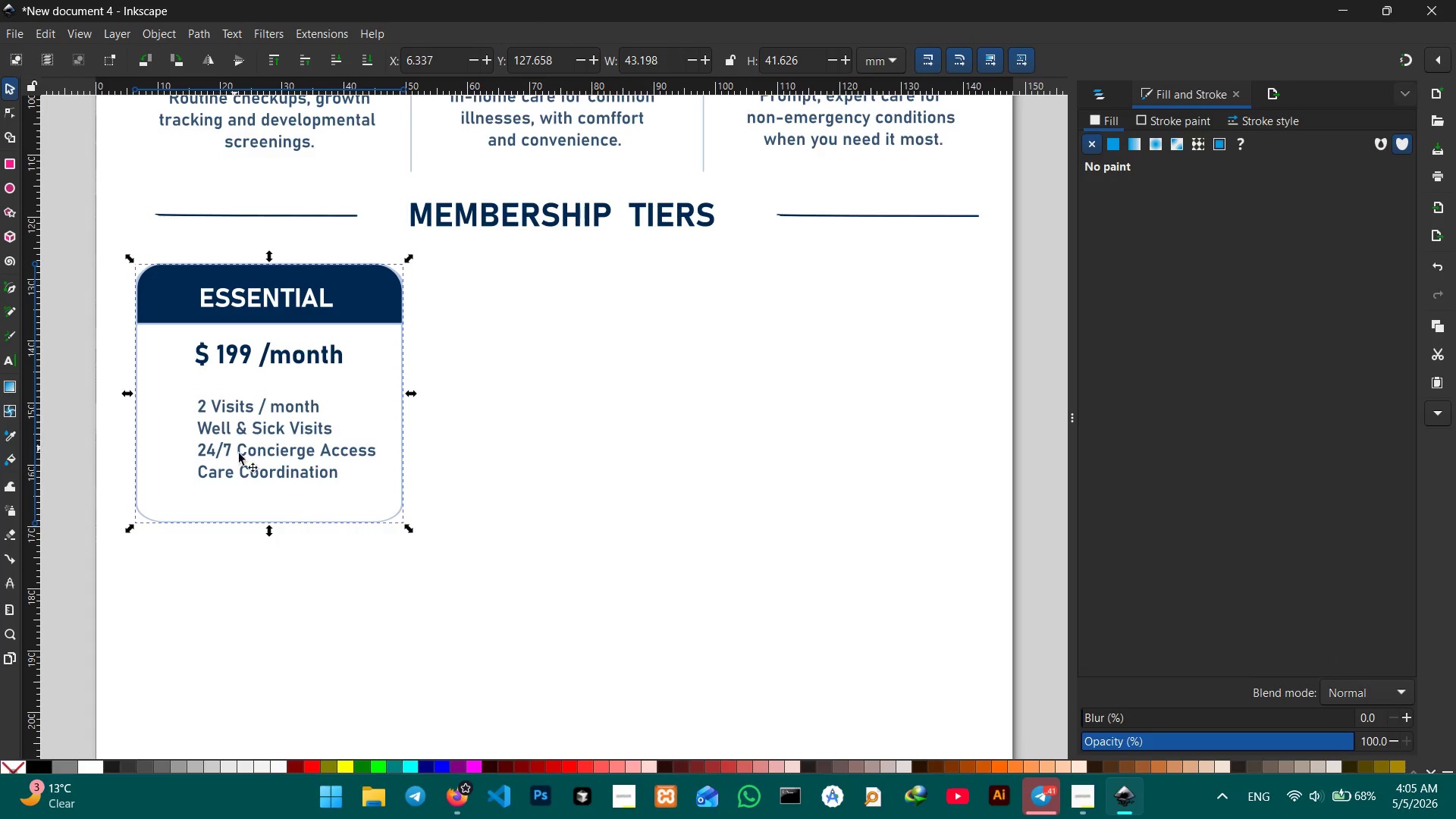 
left_click([265, 479])
 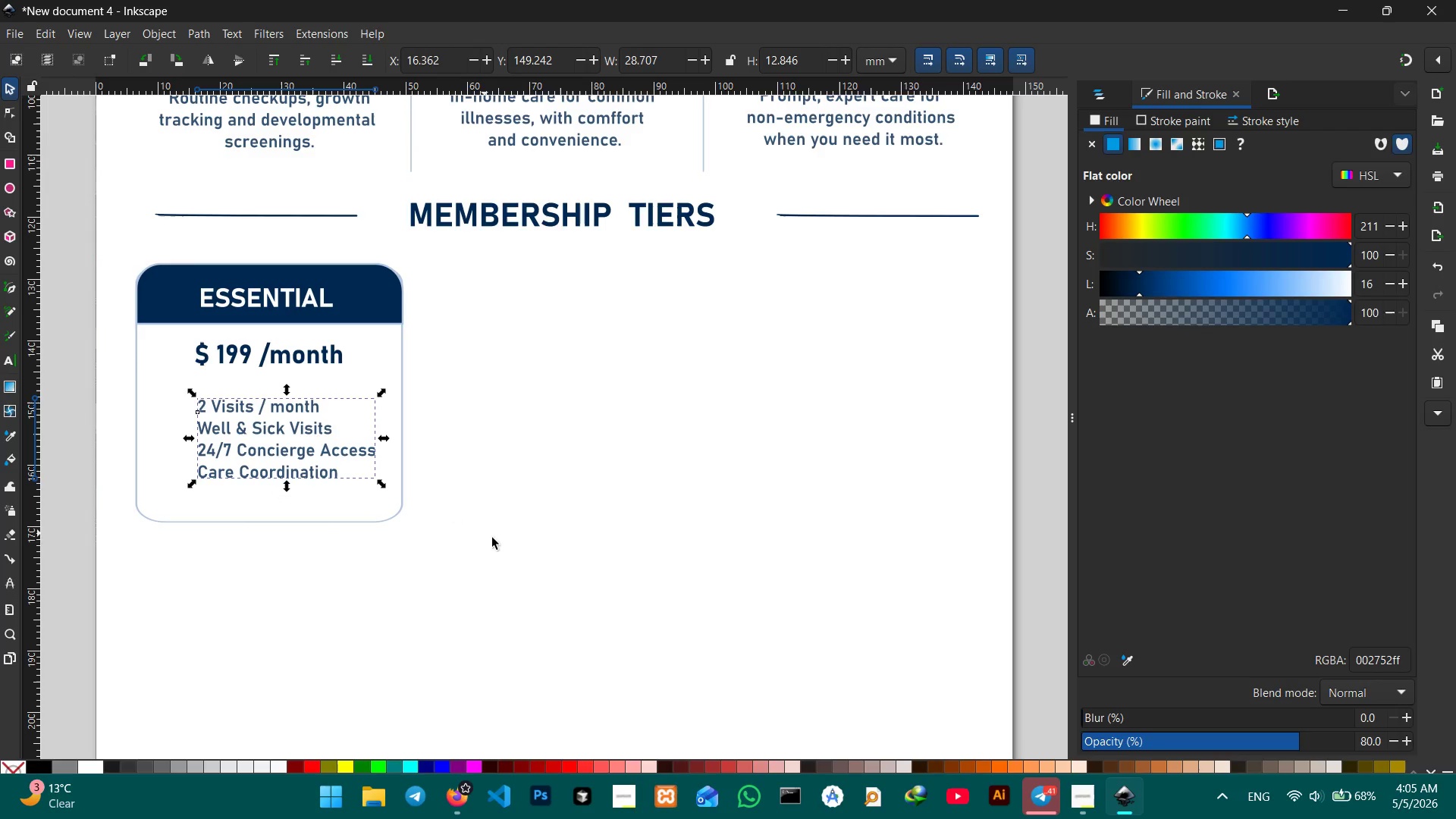 
scroll: coordinate [496, 541], scroll_direction: up, amount: 1.0
 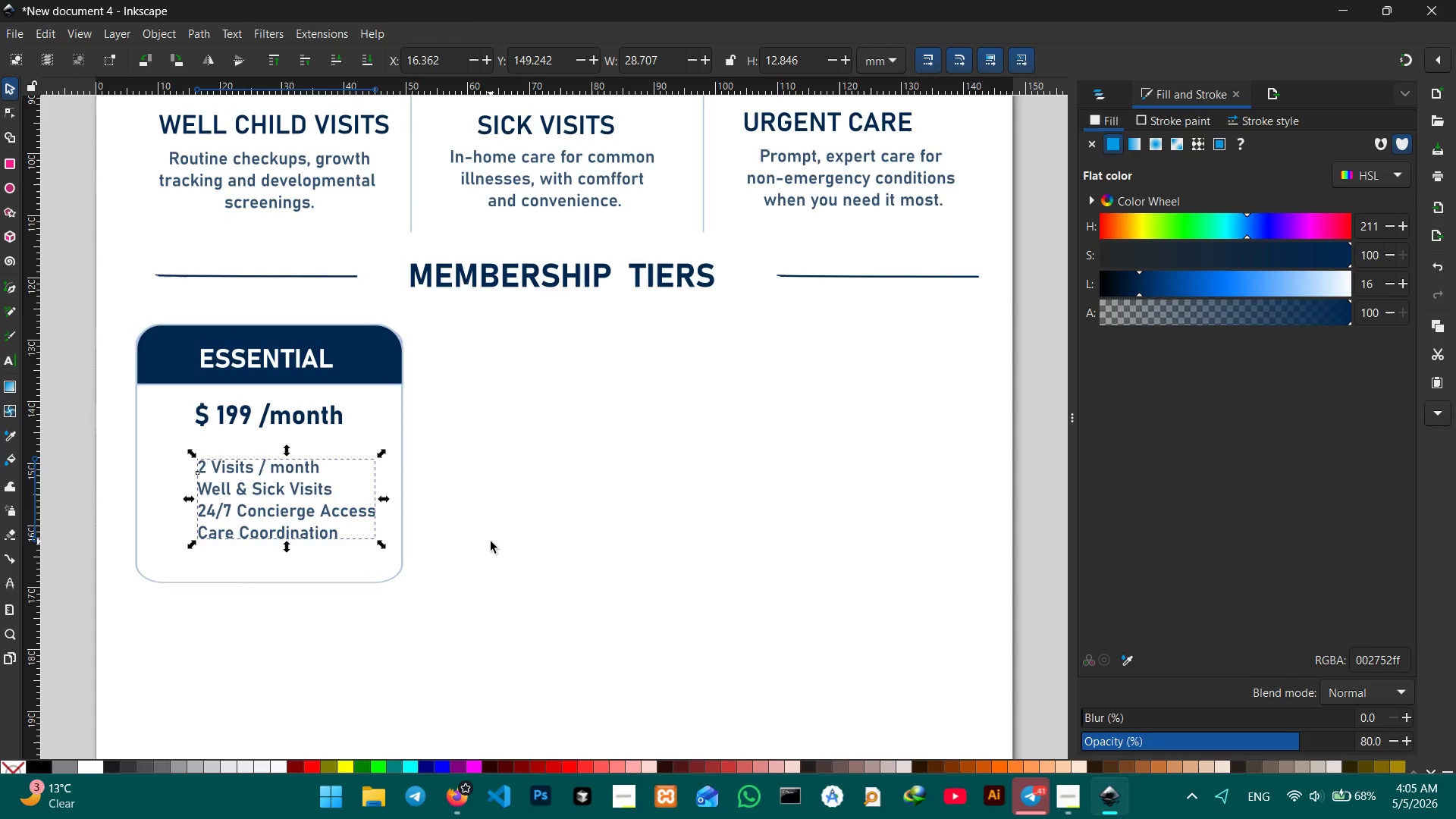 
scroll: coordinate [491, 541], scroll_direction: none, amount: 0.0
 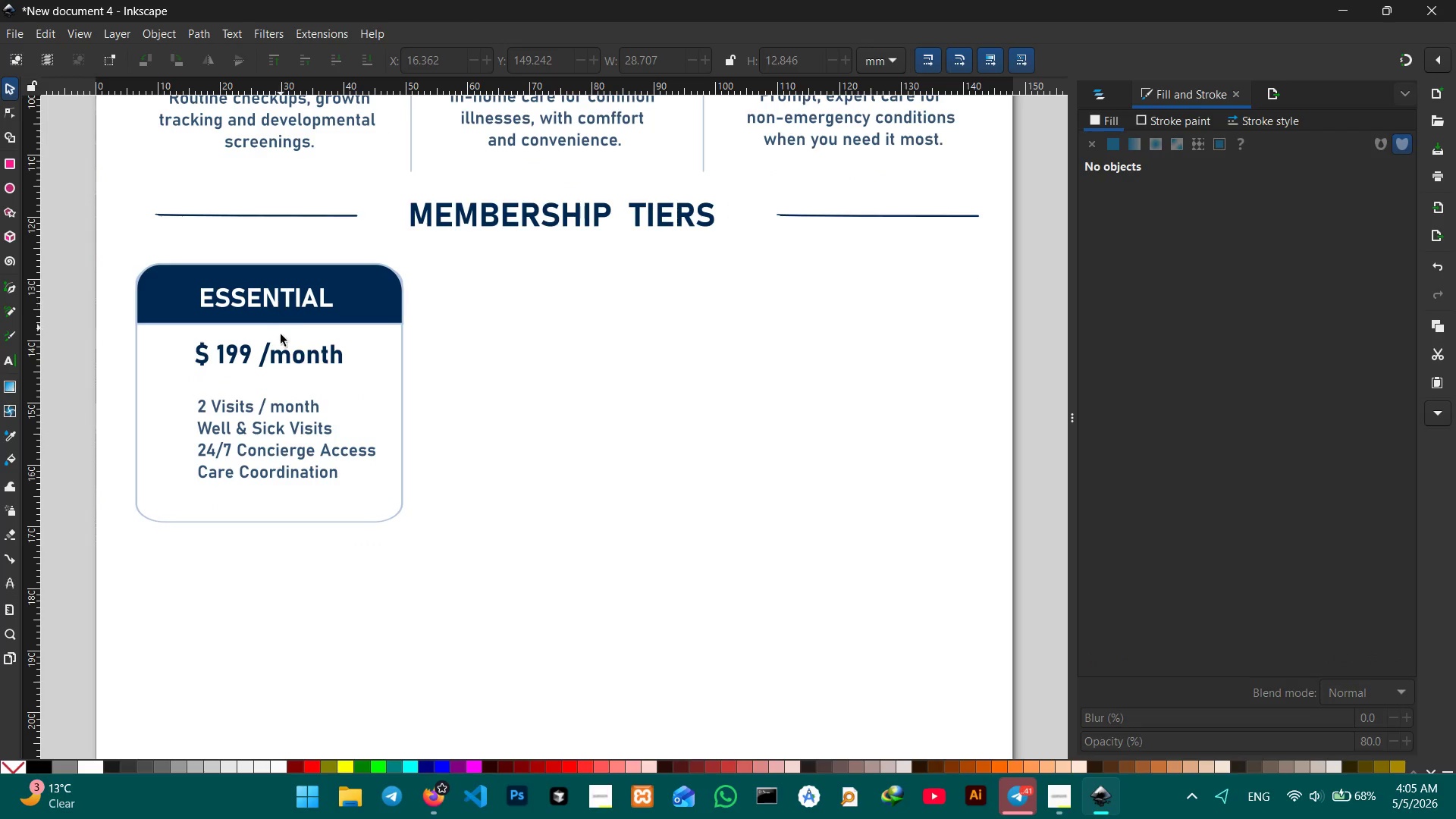 
left_click([281, 356])
 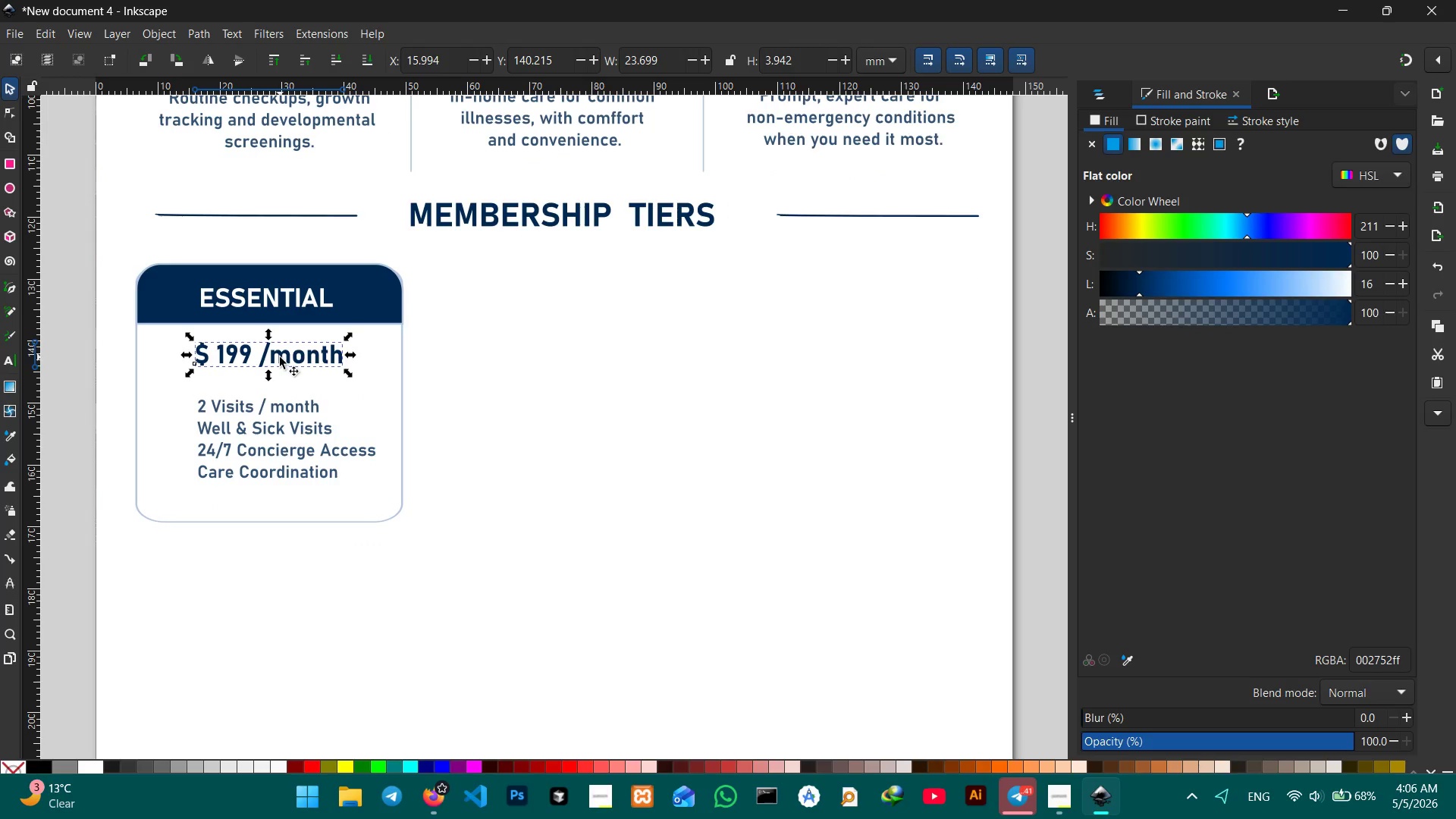 
left_click_drag(start_coordinate=[280, 357], to_coordinate=[280, 366])
 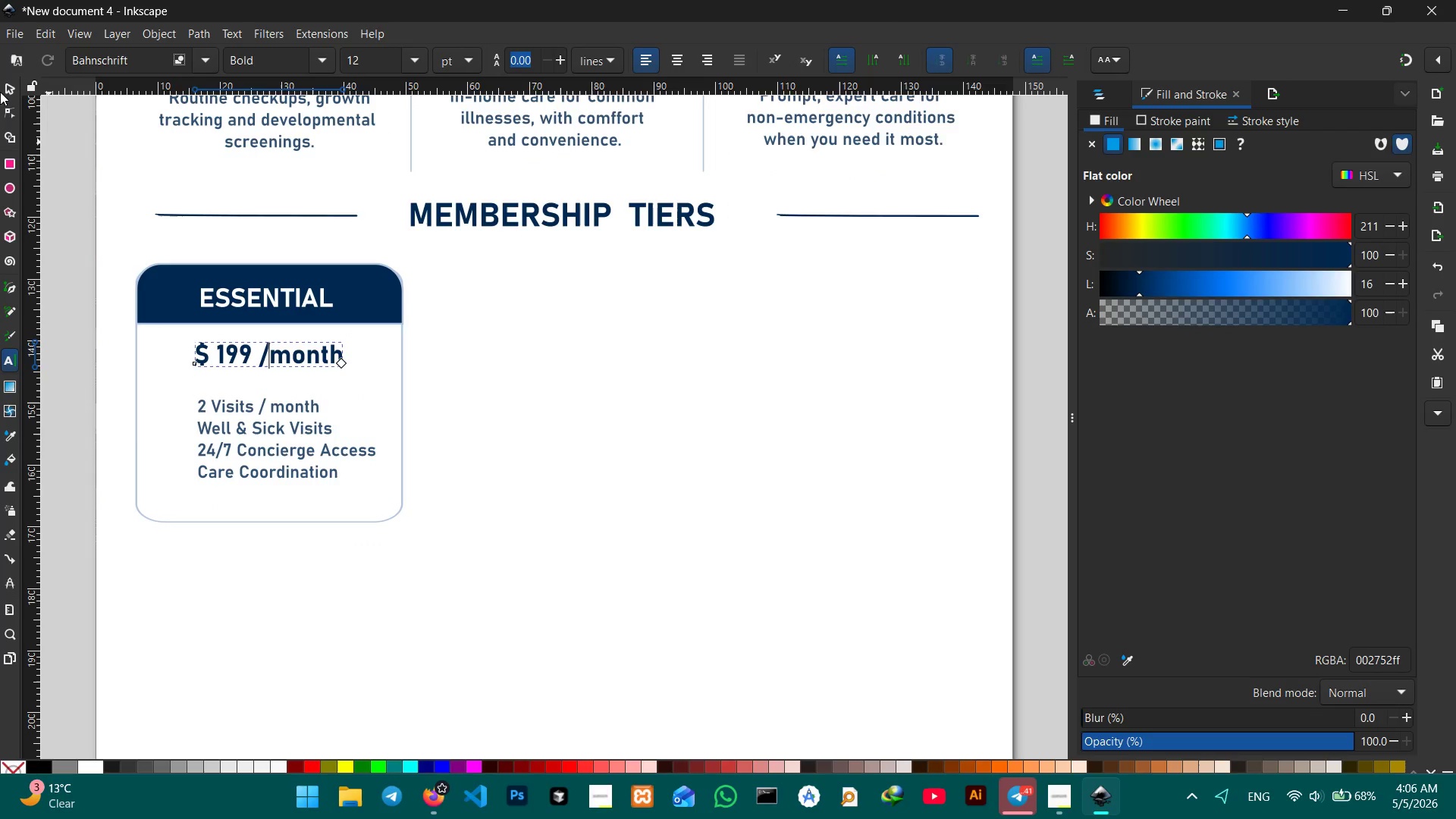 
left_click([1, 88])
 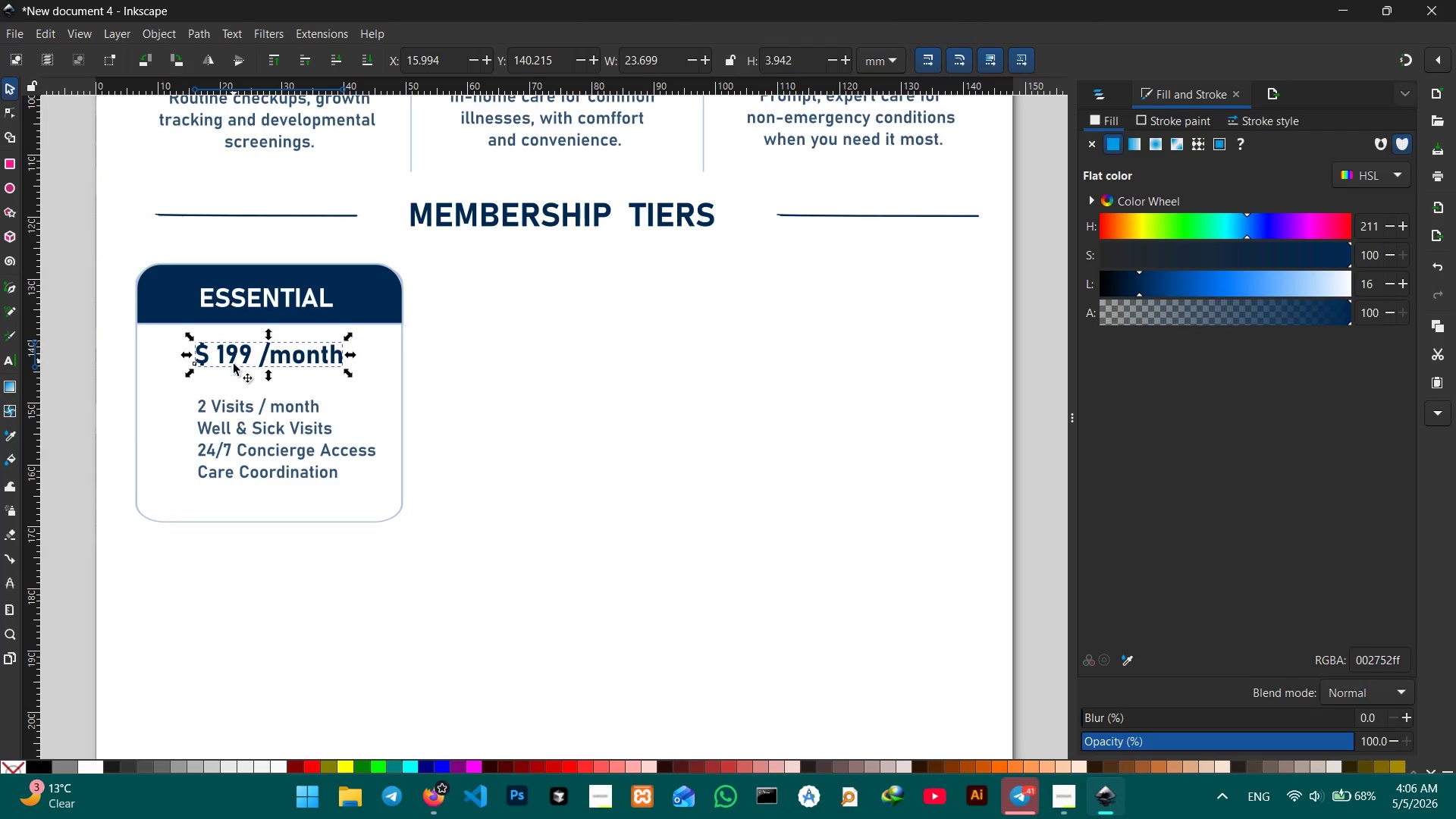 
left_click_drag(start_coordinate=[237, 353], to_coordinate=[237, 366])
 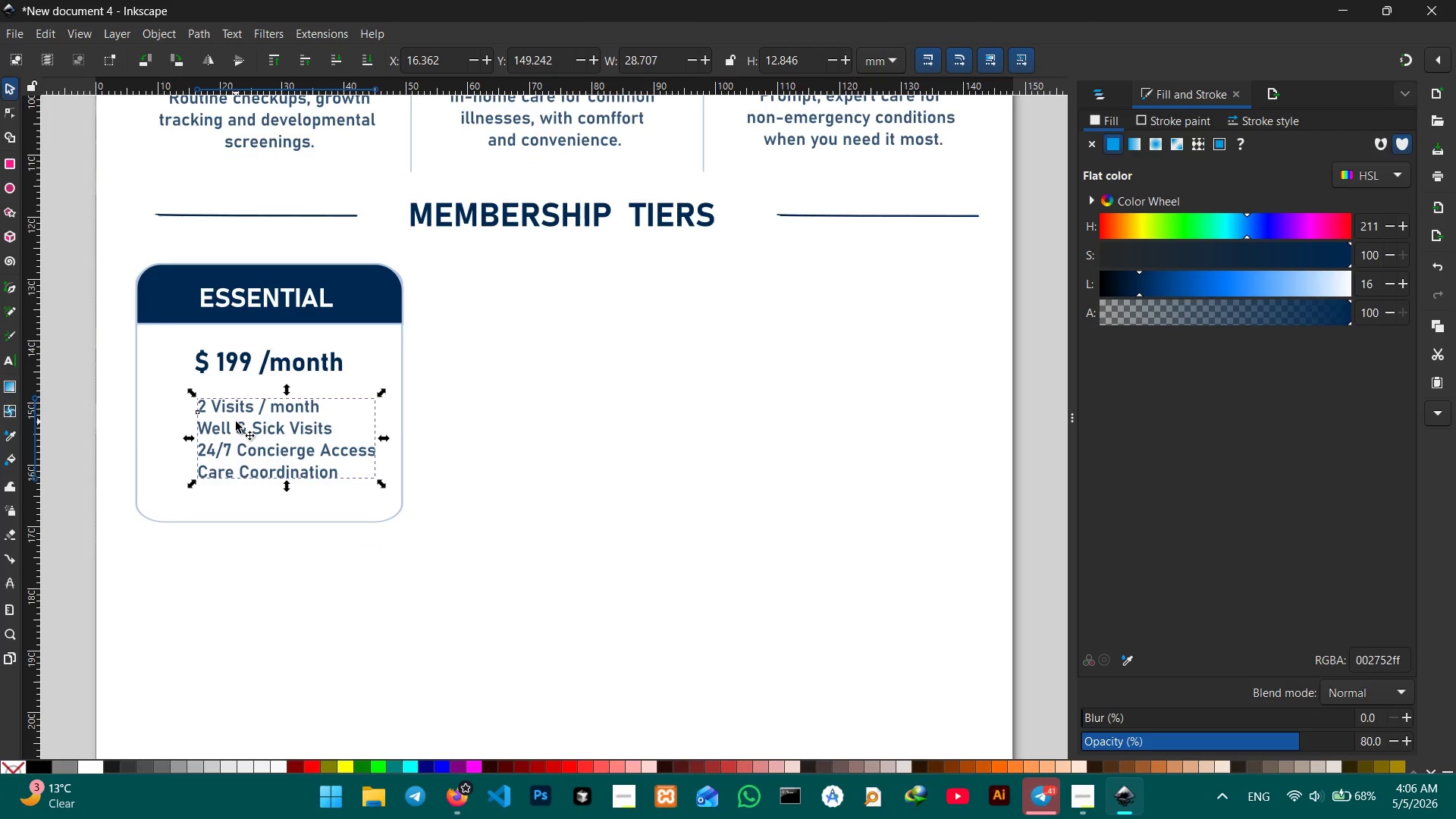 
hold_key(key=ControlLeft, duration=0.38)
scroll: coordinate [236, 422], scroll_direction: up, amount: 3.0
 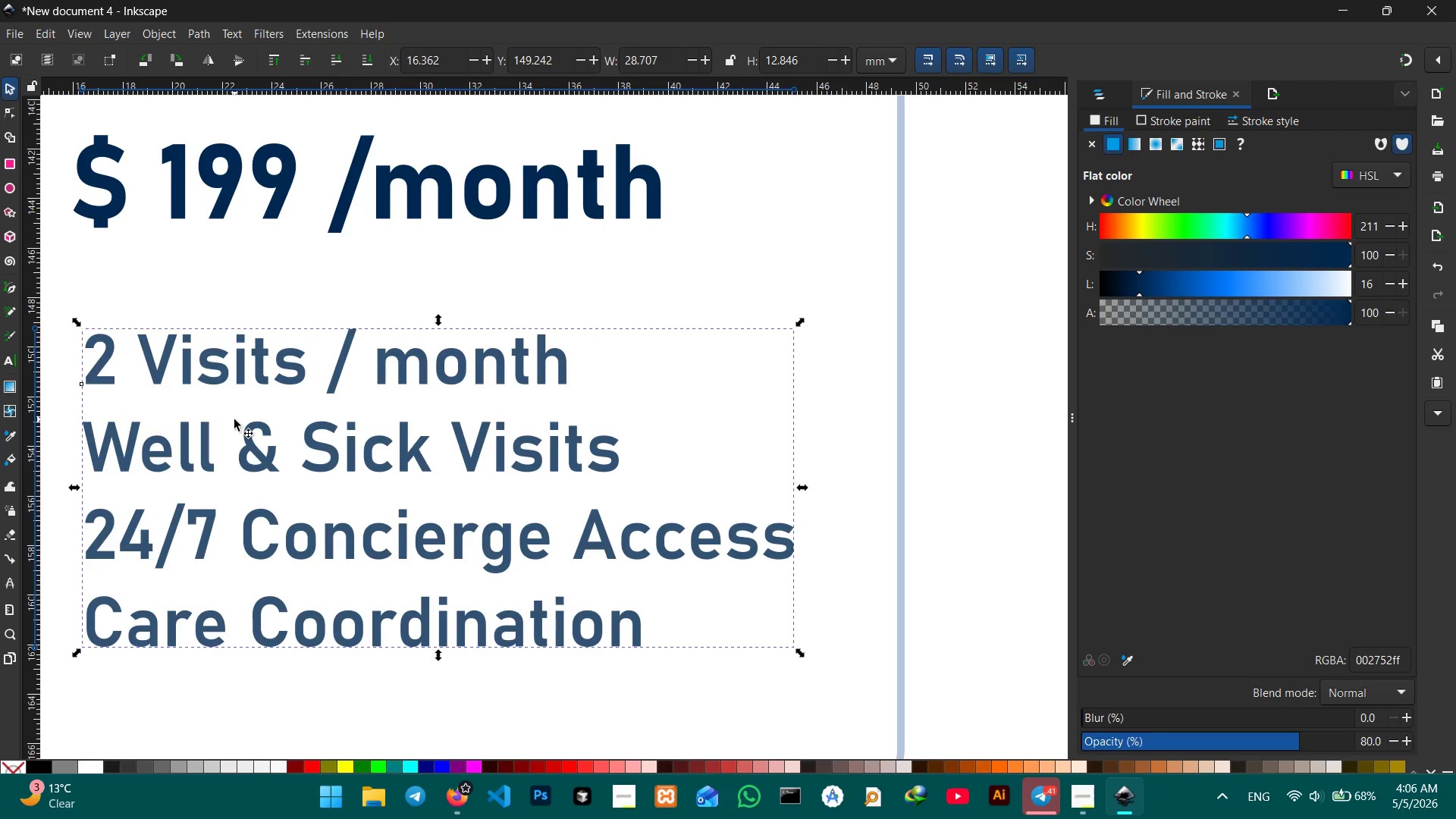 
key(Control+ControlLeft)
 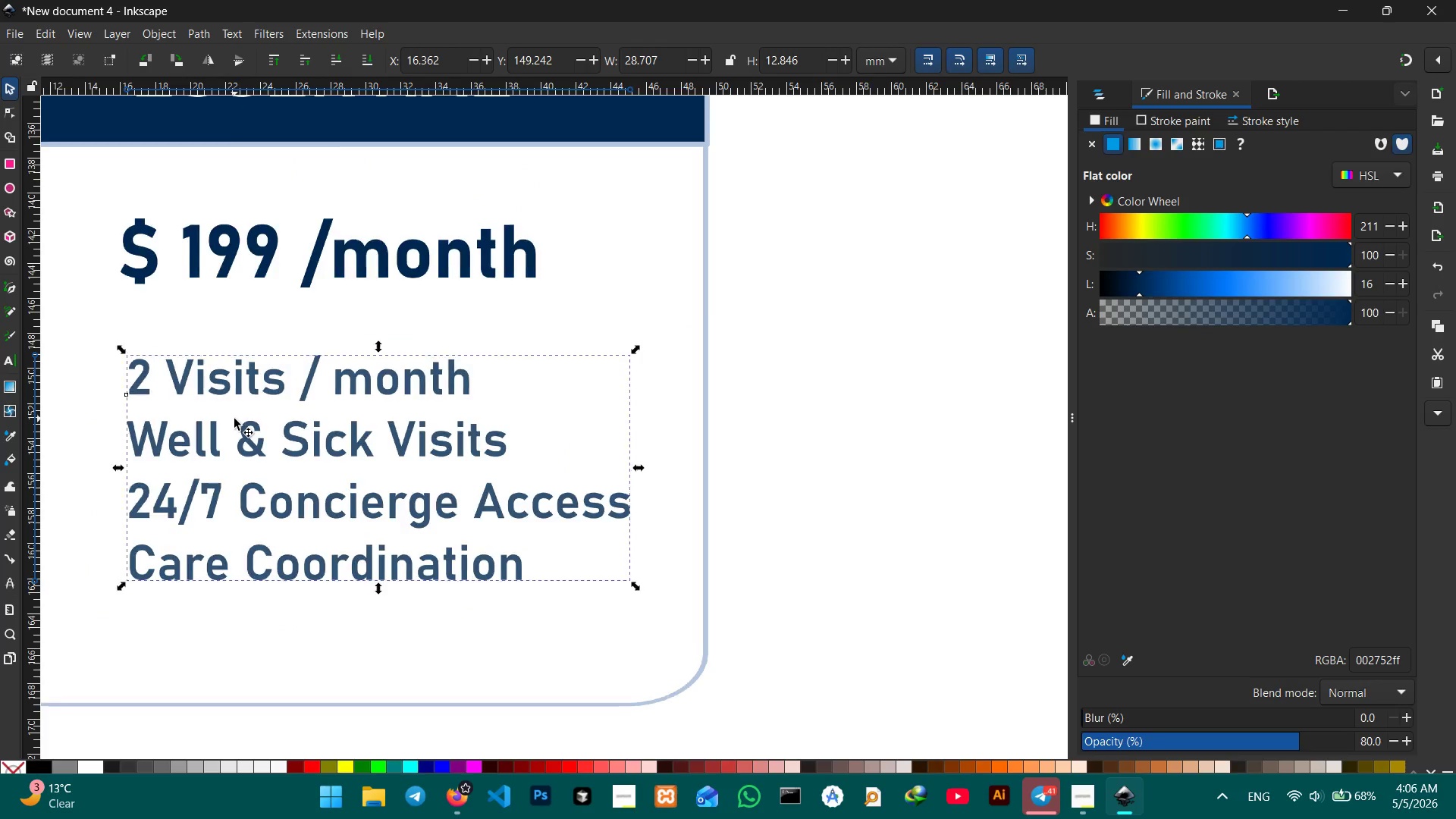 
scroll: coordinate [234, 418], scroll_direction: down, amount: 1.0
 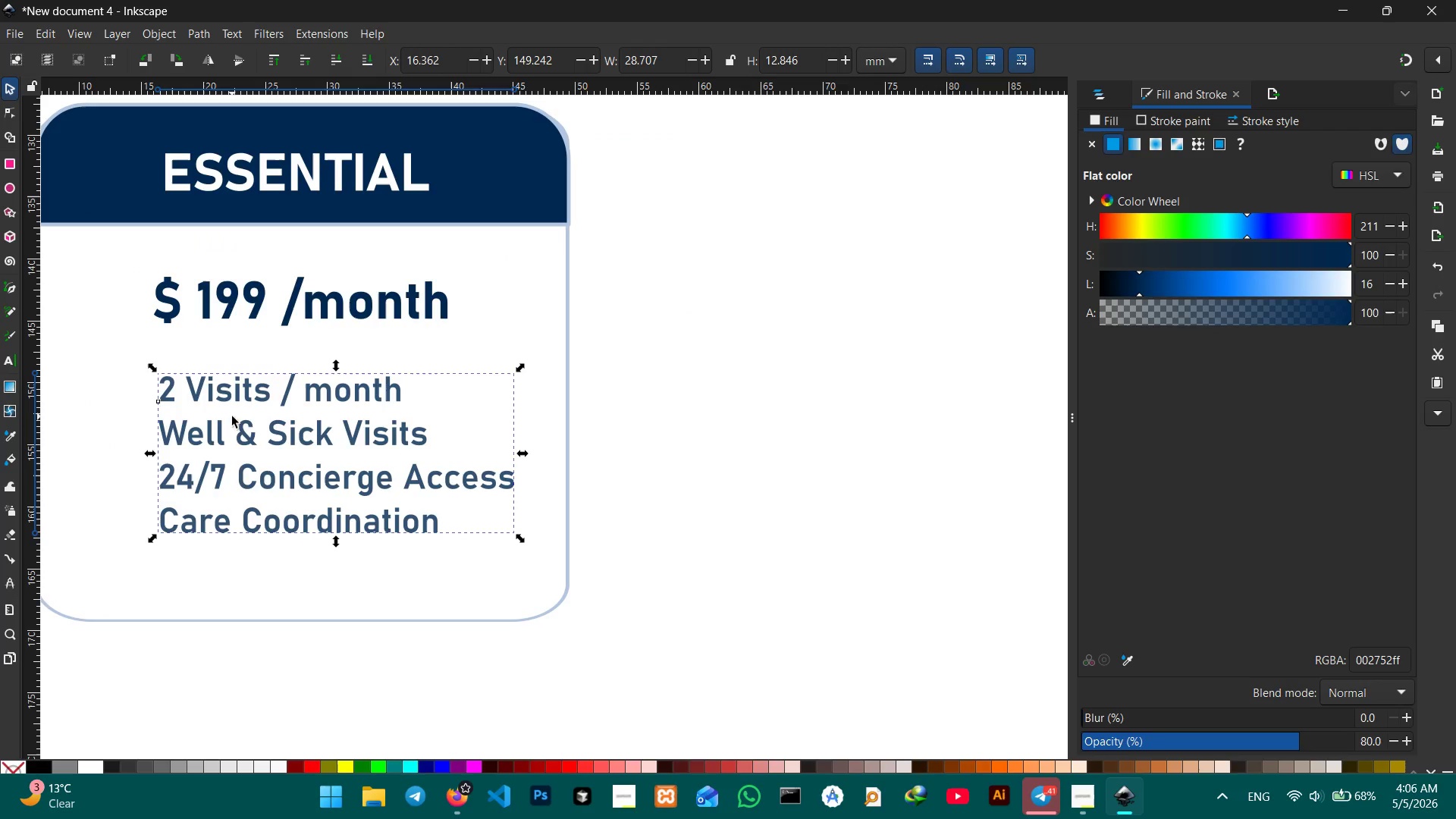 
hold_key(key=Space, duration=1.06)
 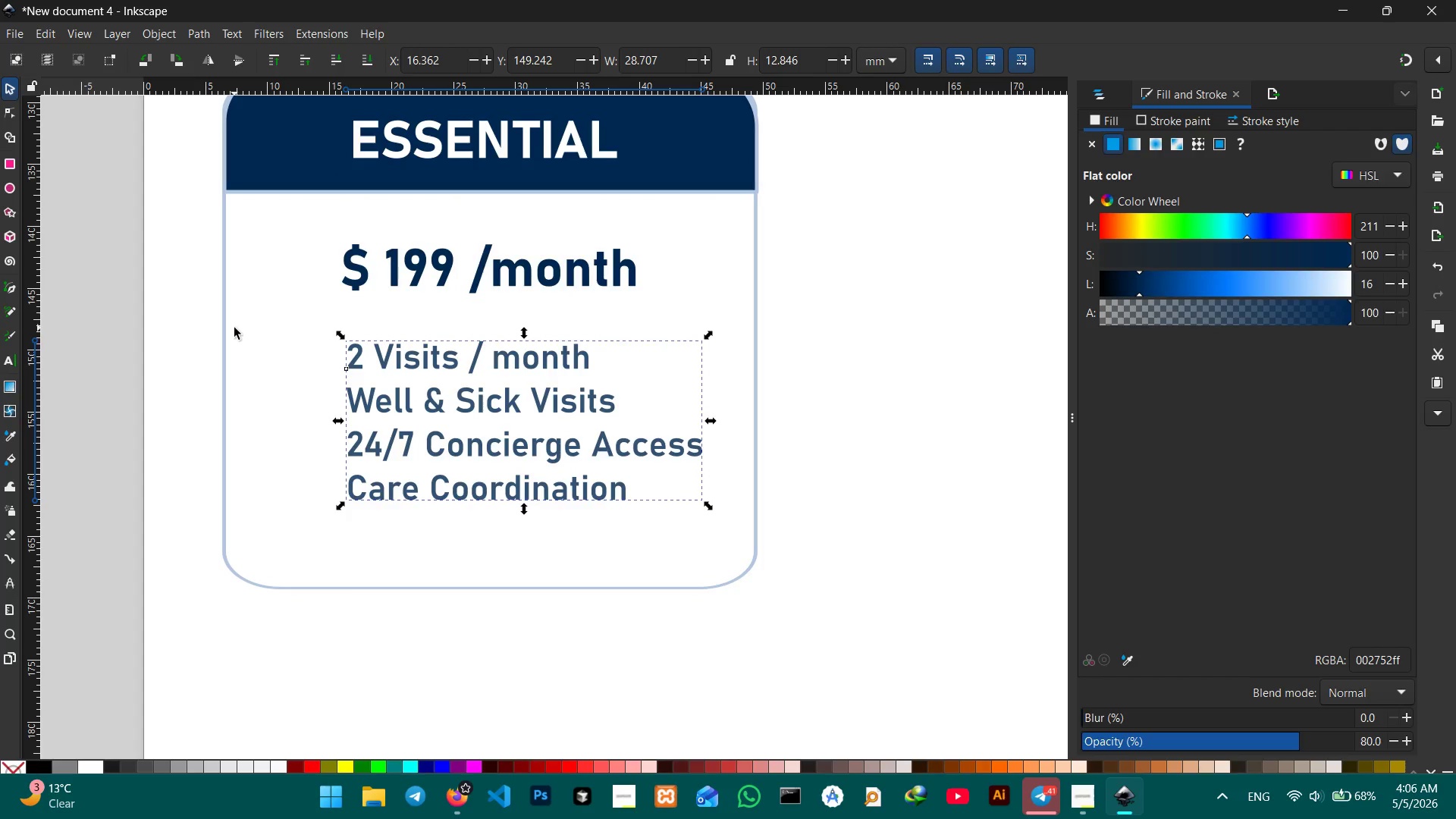 
left_click_drag(start_coordinate=[205, 402], to_coordinate=[416, 382])
 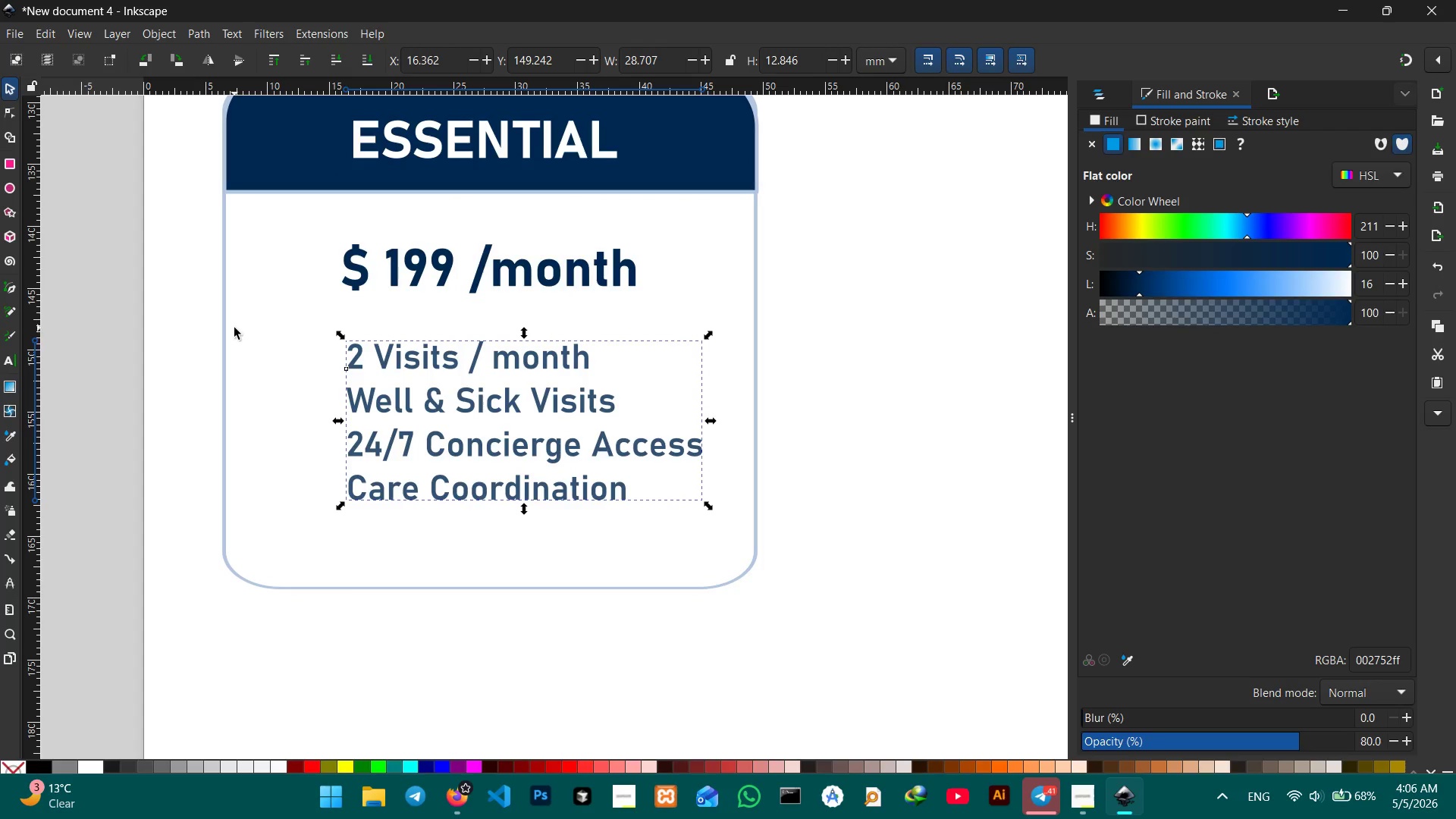 
left_click([234, 328])
 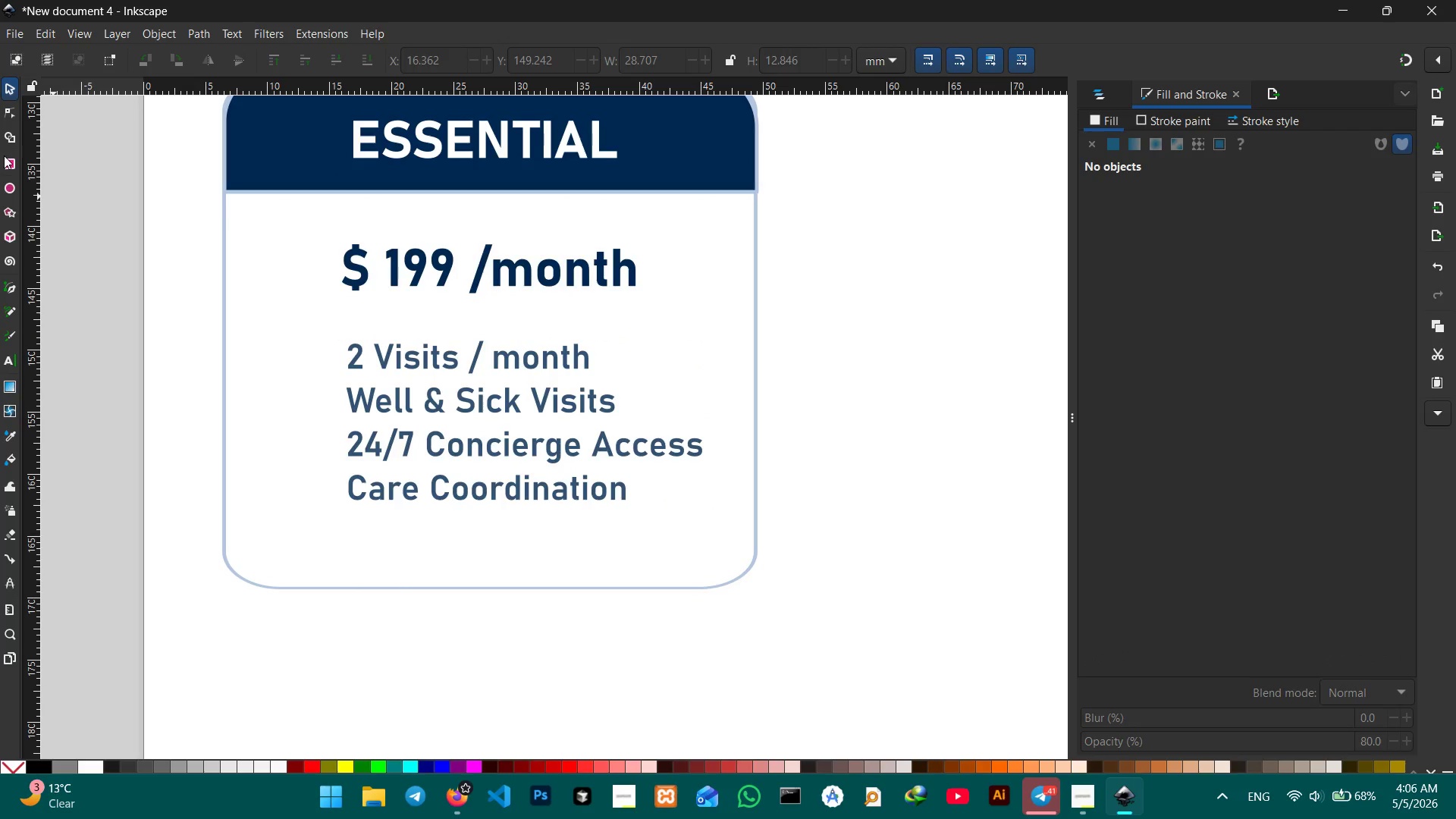 
left_click([11, 183])
 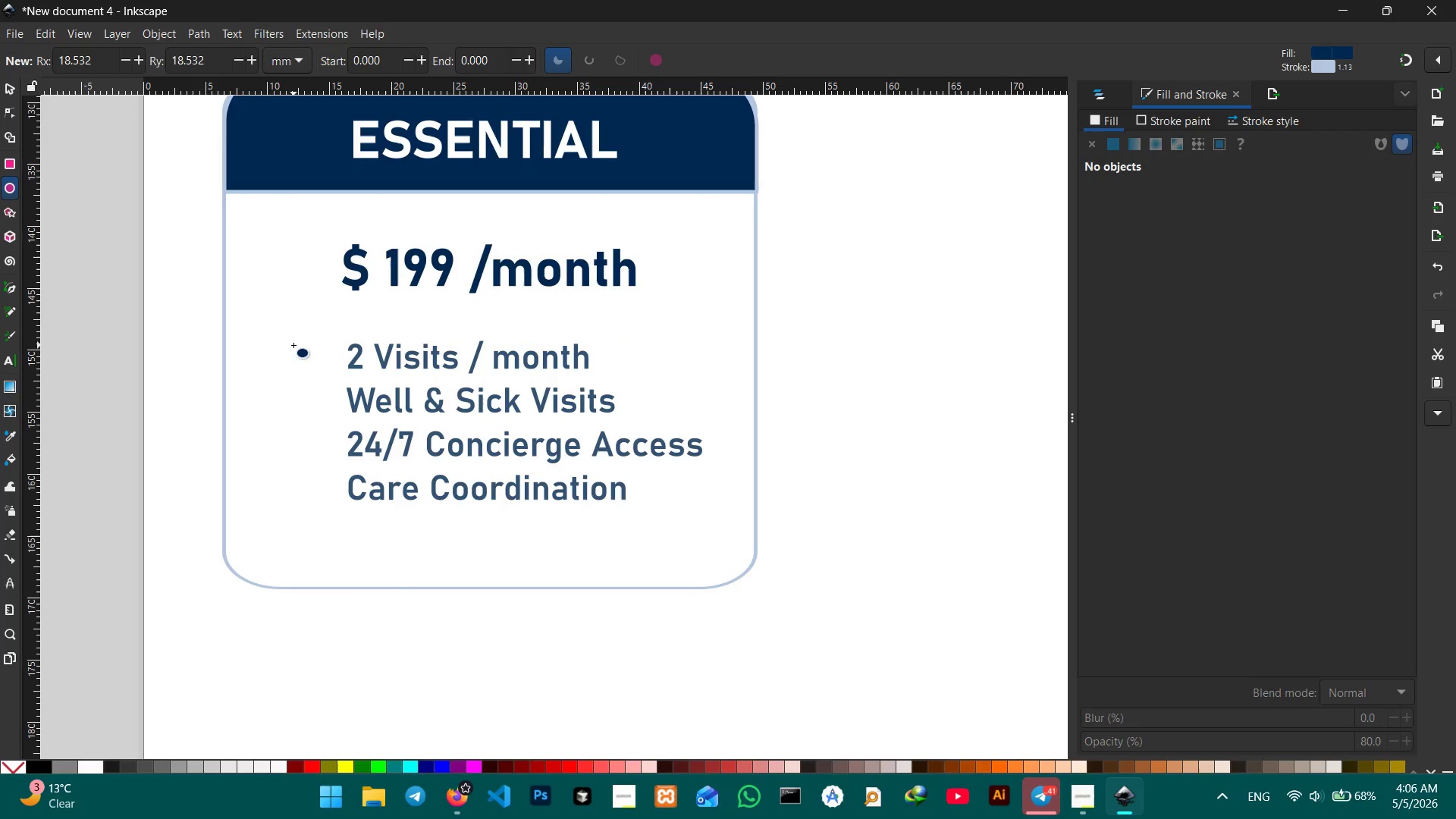 
left_click_drag(start_coordinate=[293, 345], to_coordinate=[336, 387])
 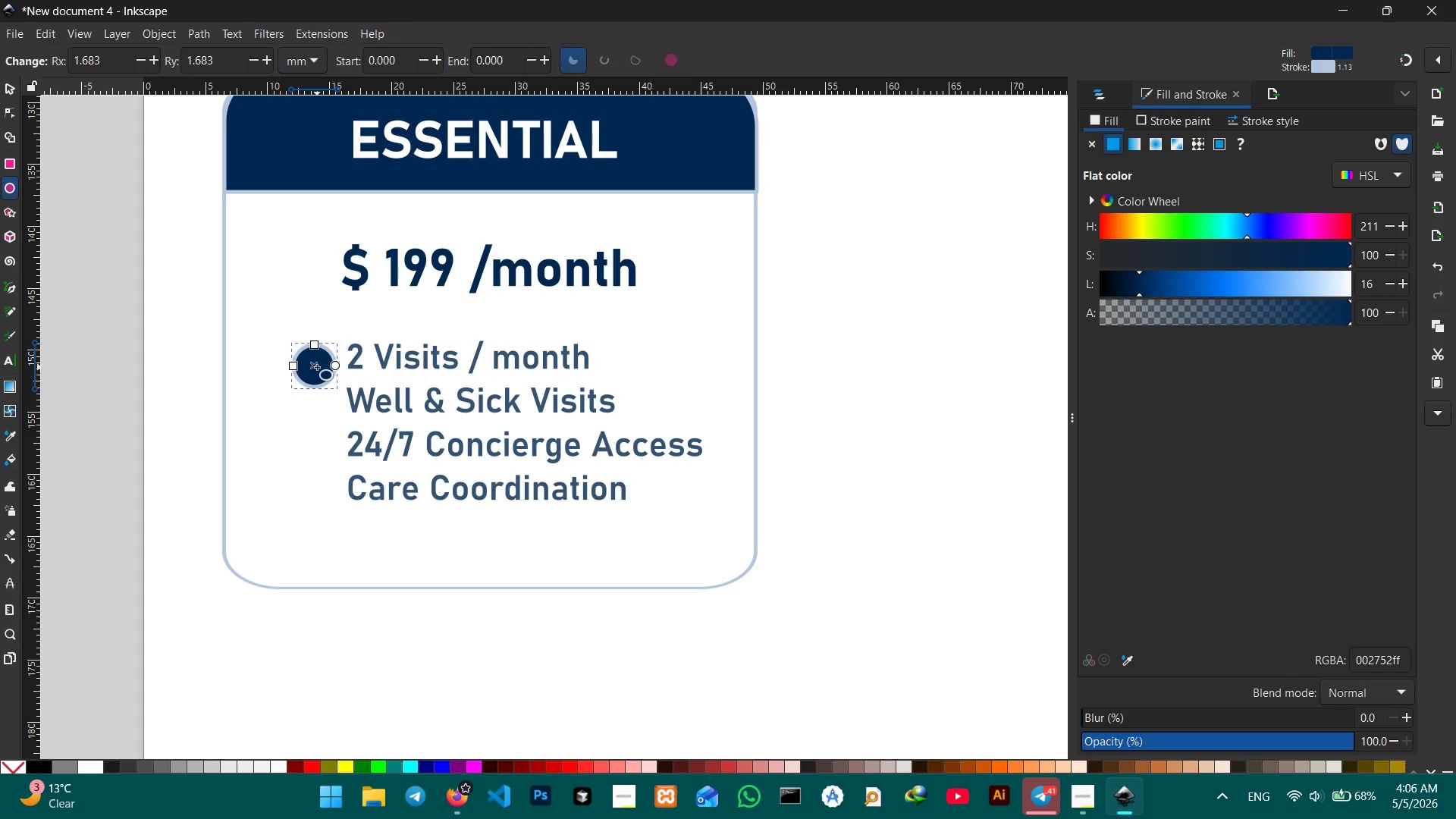 
hold_key(key=ShiftLeft, duration=1.23)
 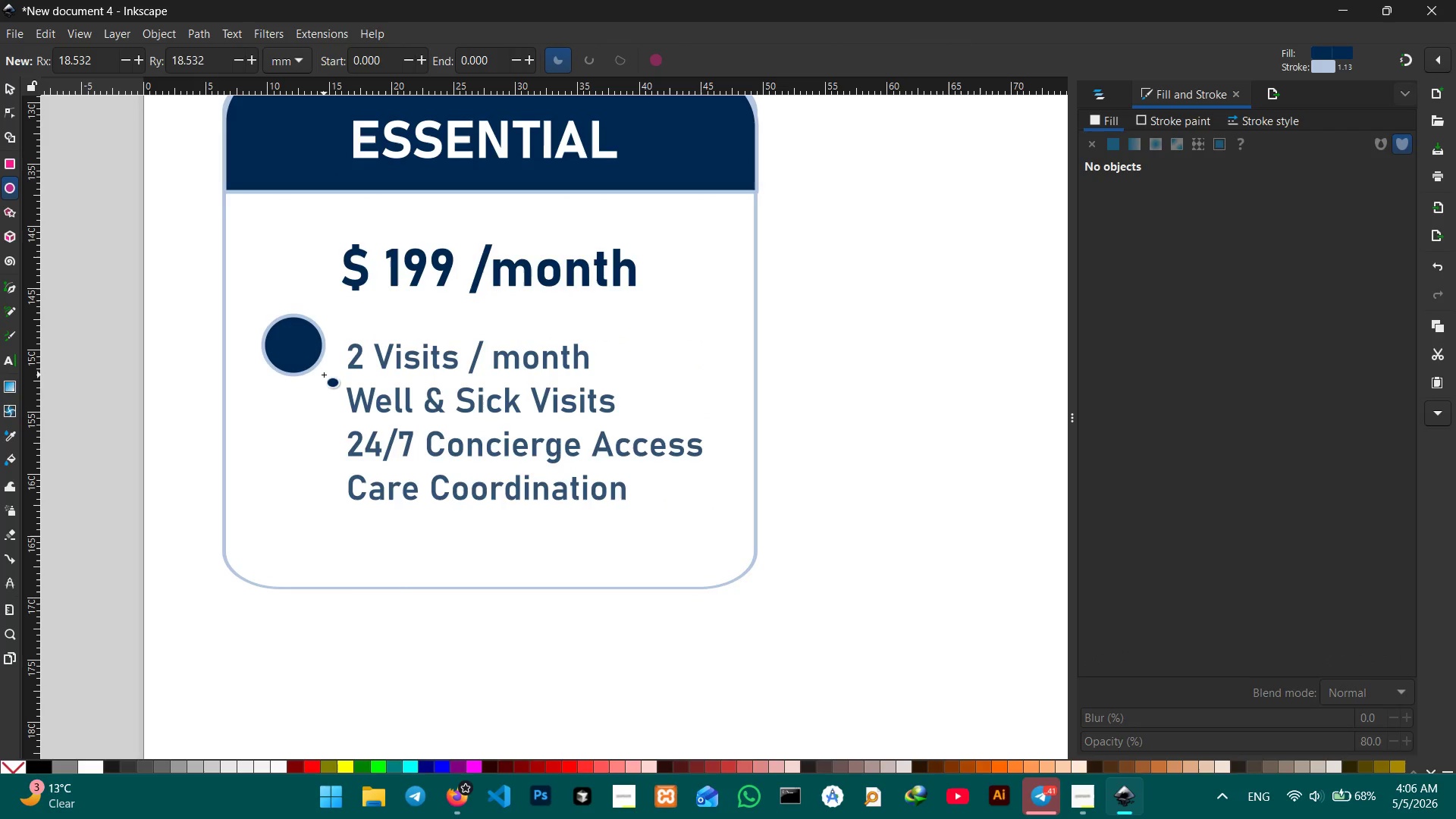 
hold_key(key=ControlLeft, duration=3.28)
 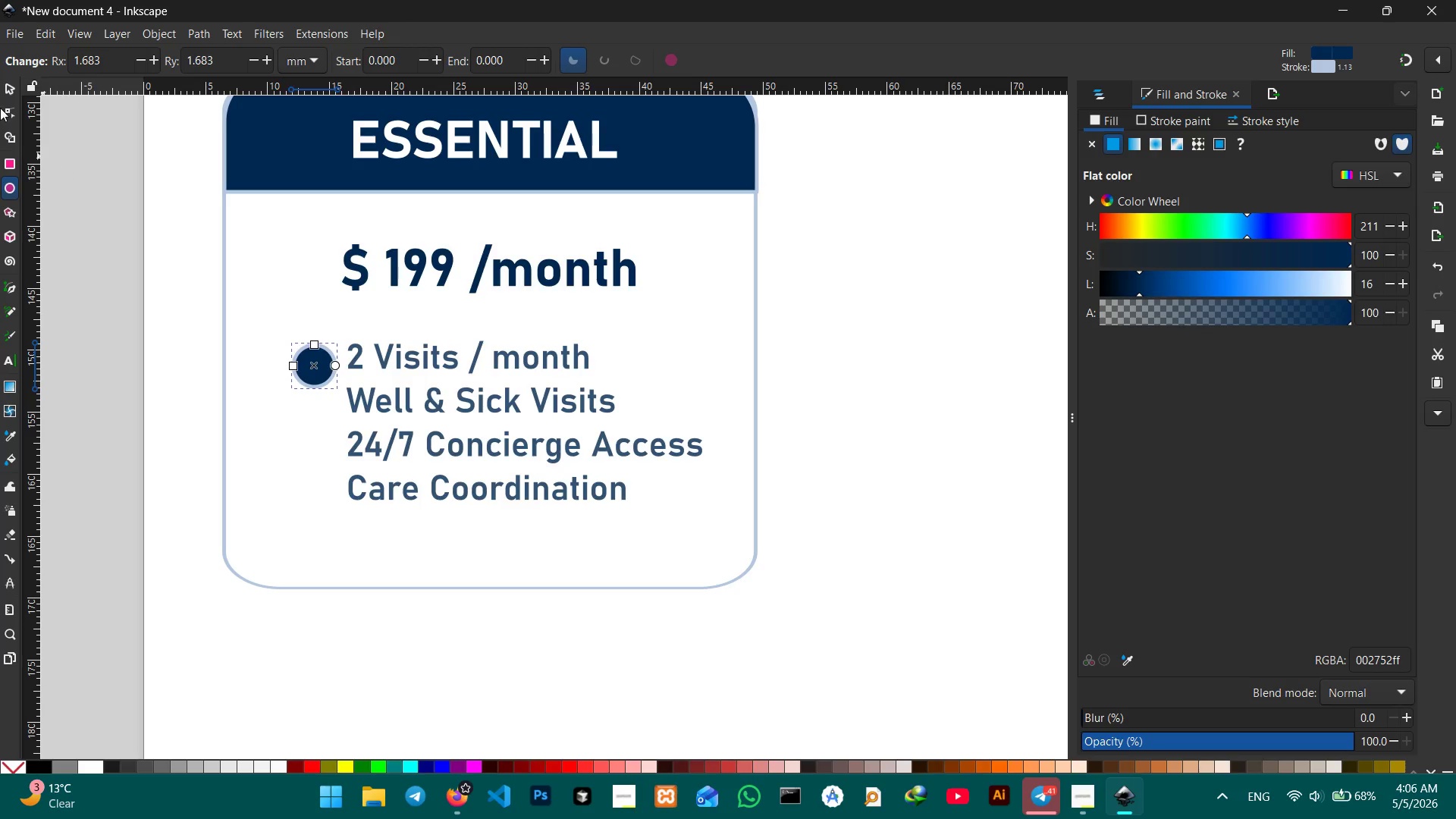 
left_click([4, 89])
 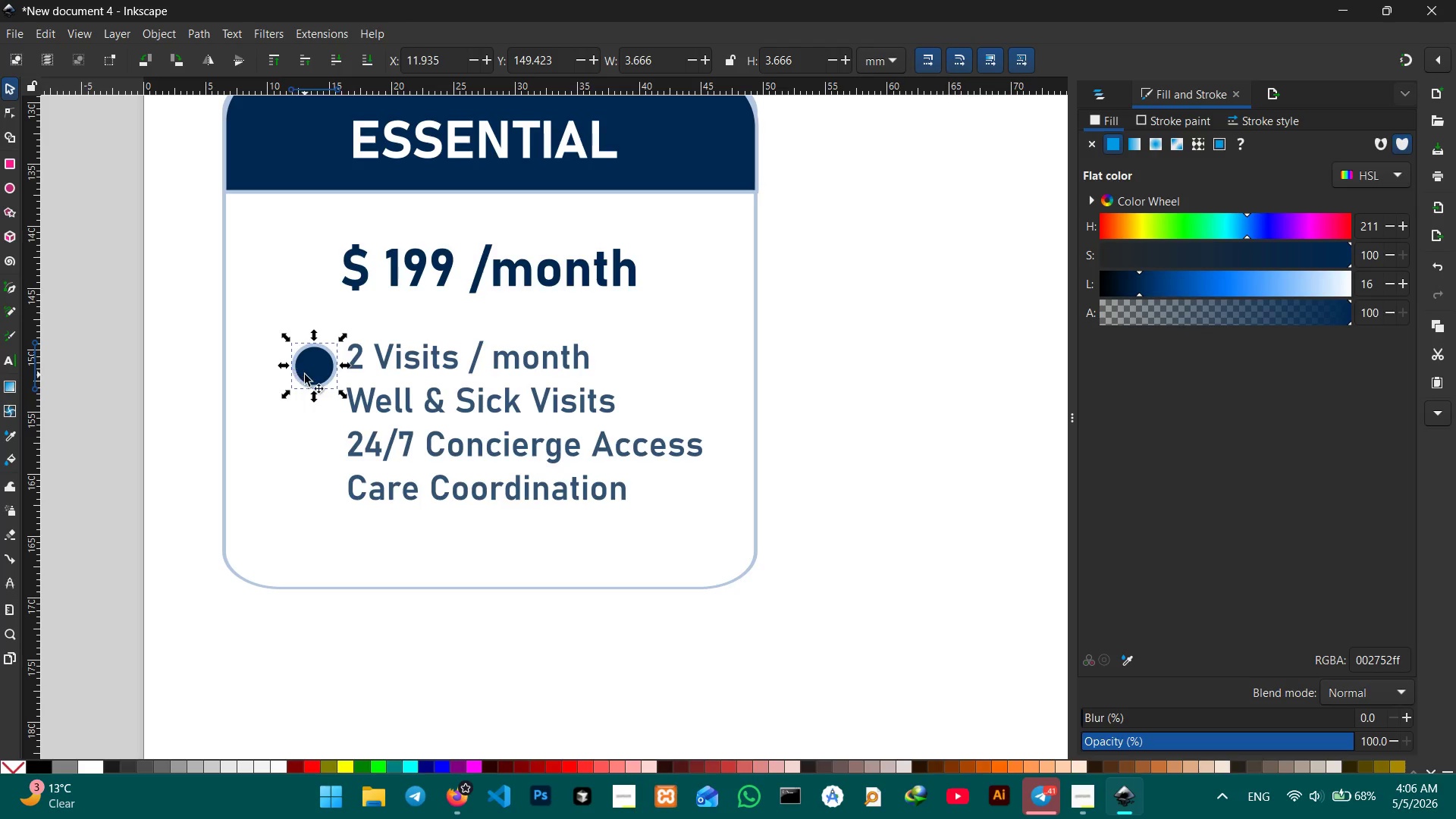 
left_click_drag(start_coordinate=[306, 375], to_coordinate=[296, 363])
 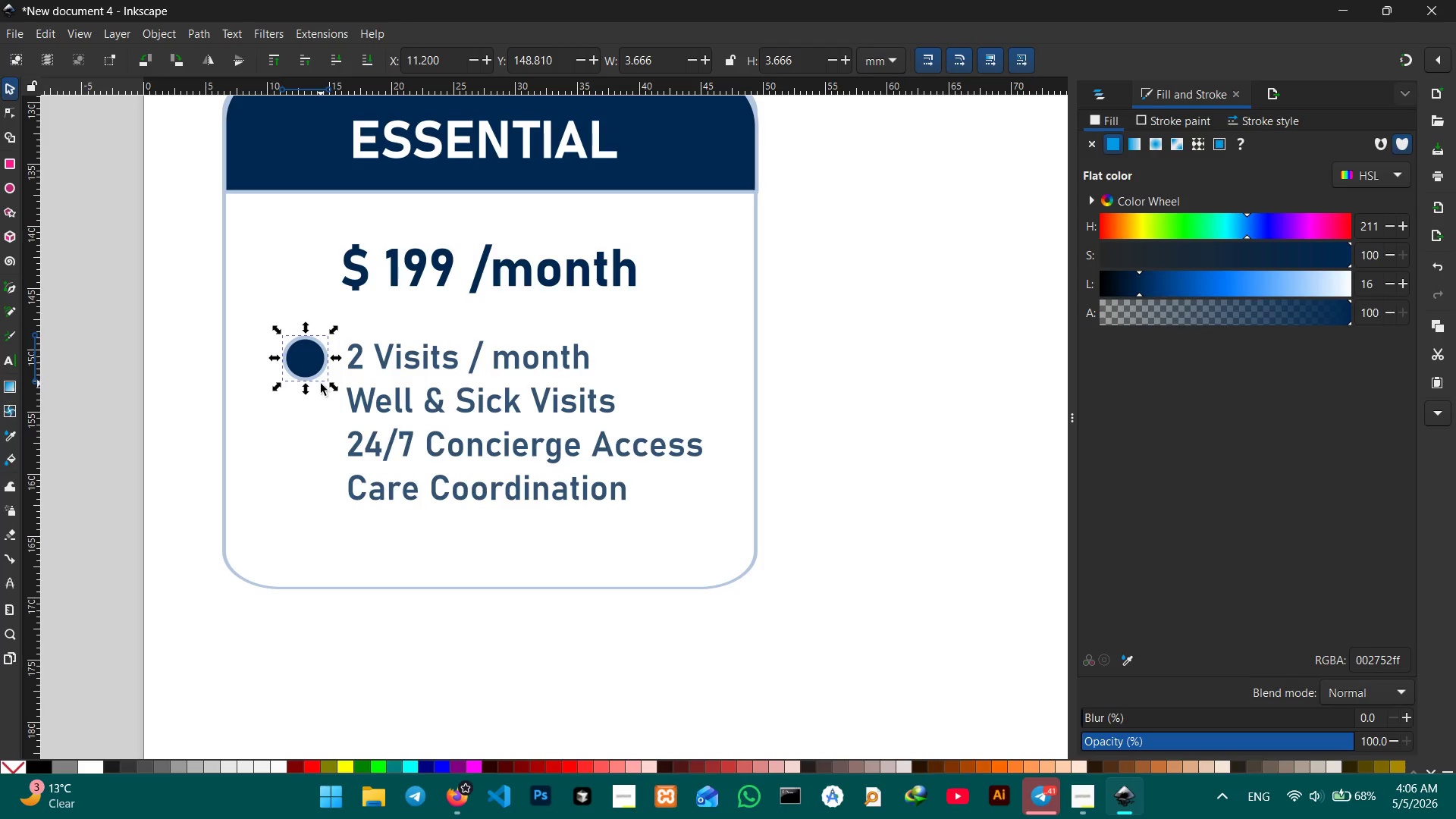 
hold_key(key=ControlLeft, duration=1.61)
left_click_drag(start_coordinate=[337, 389], to_coordinate=[332, 382])
 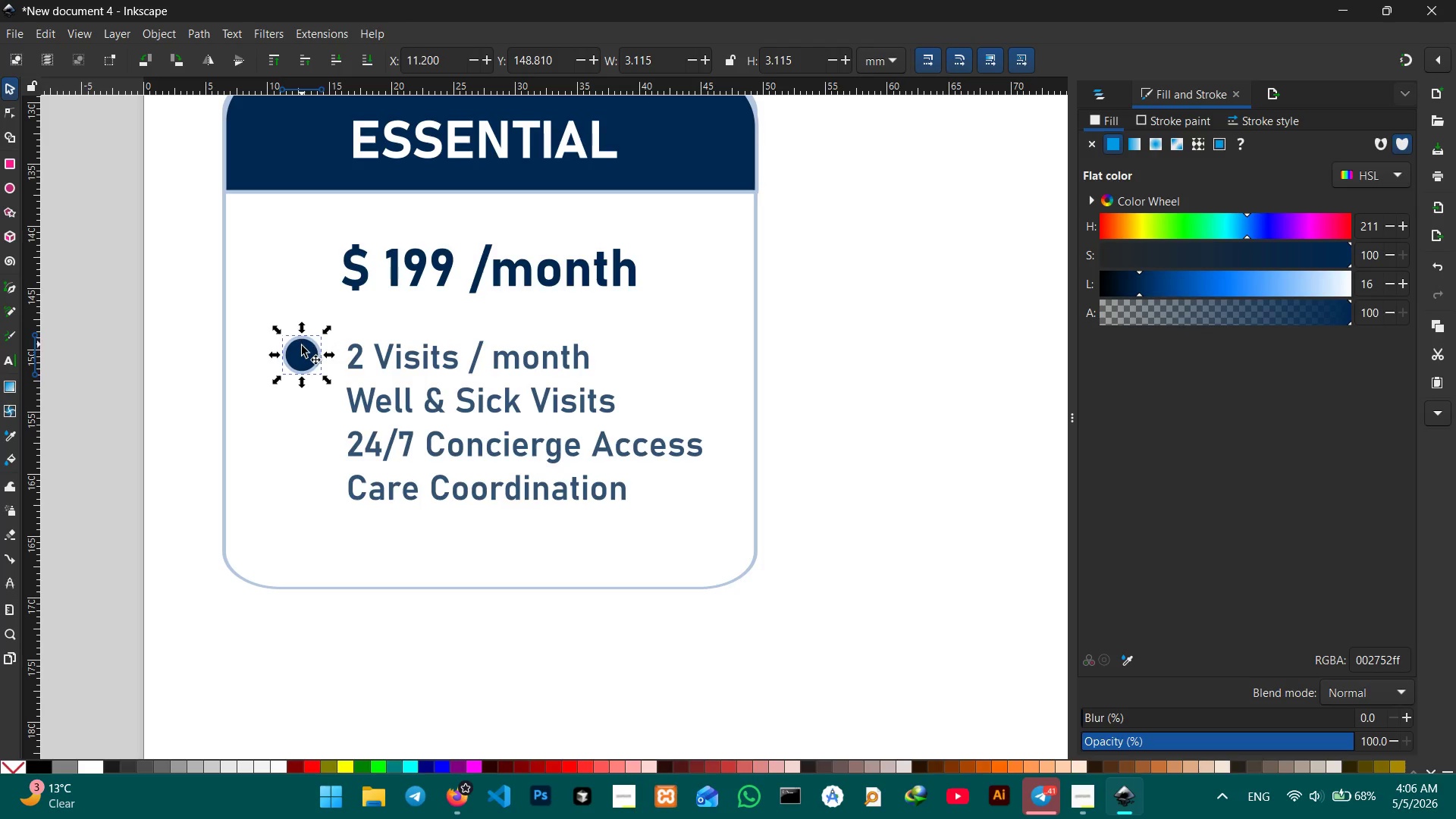 
left_click_drag(start_coordinate=[303, 350], to_coordinate=[307, 355])
 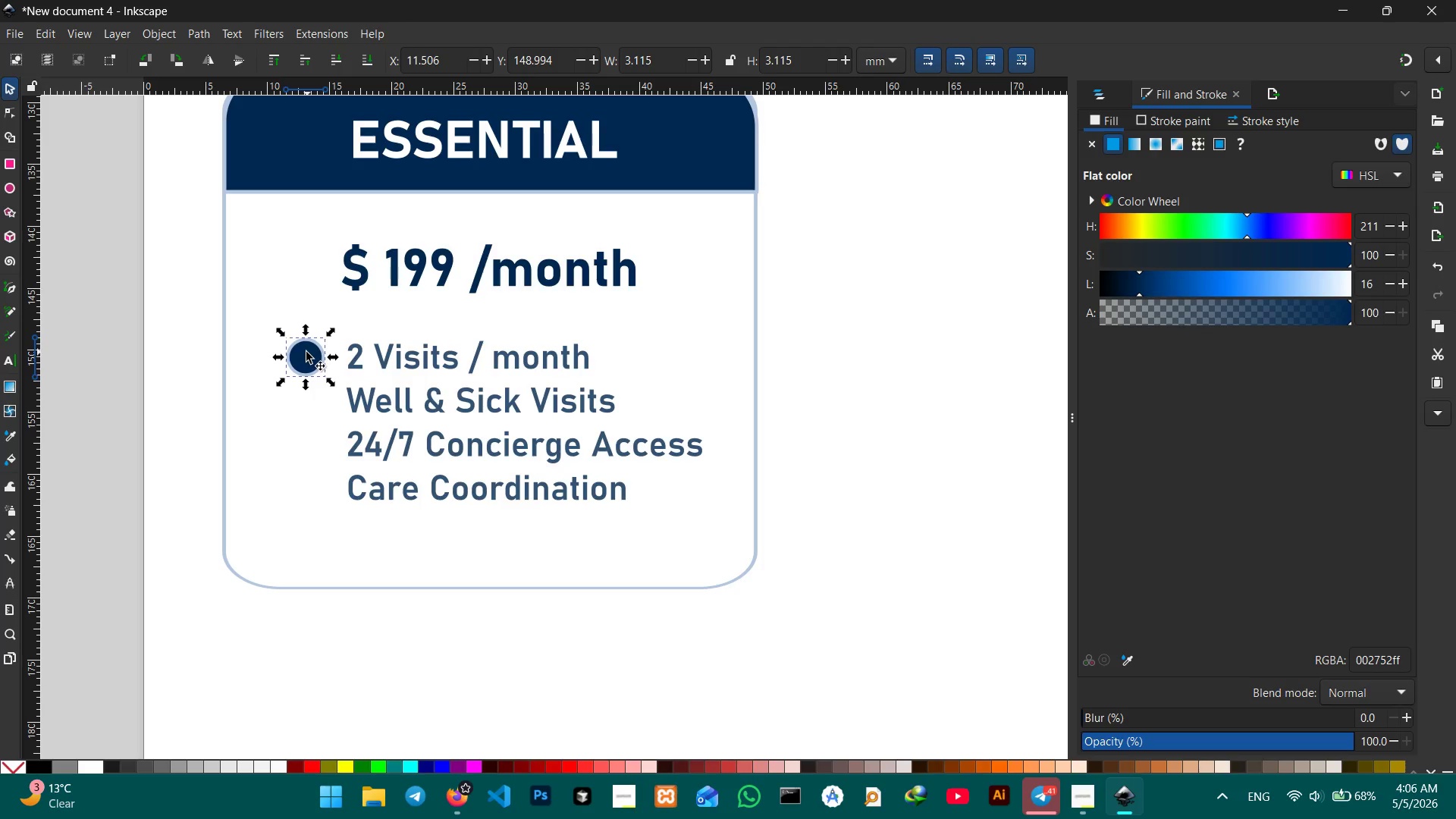 
hold_key(key=ControlLeft, duration=0.91)
 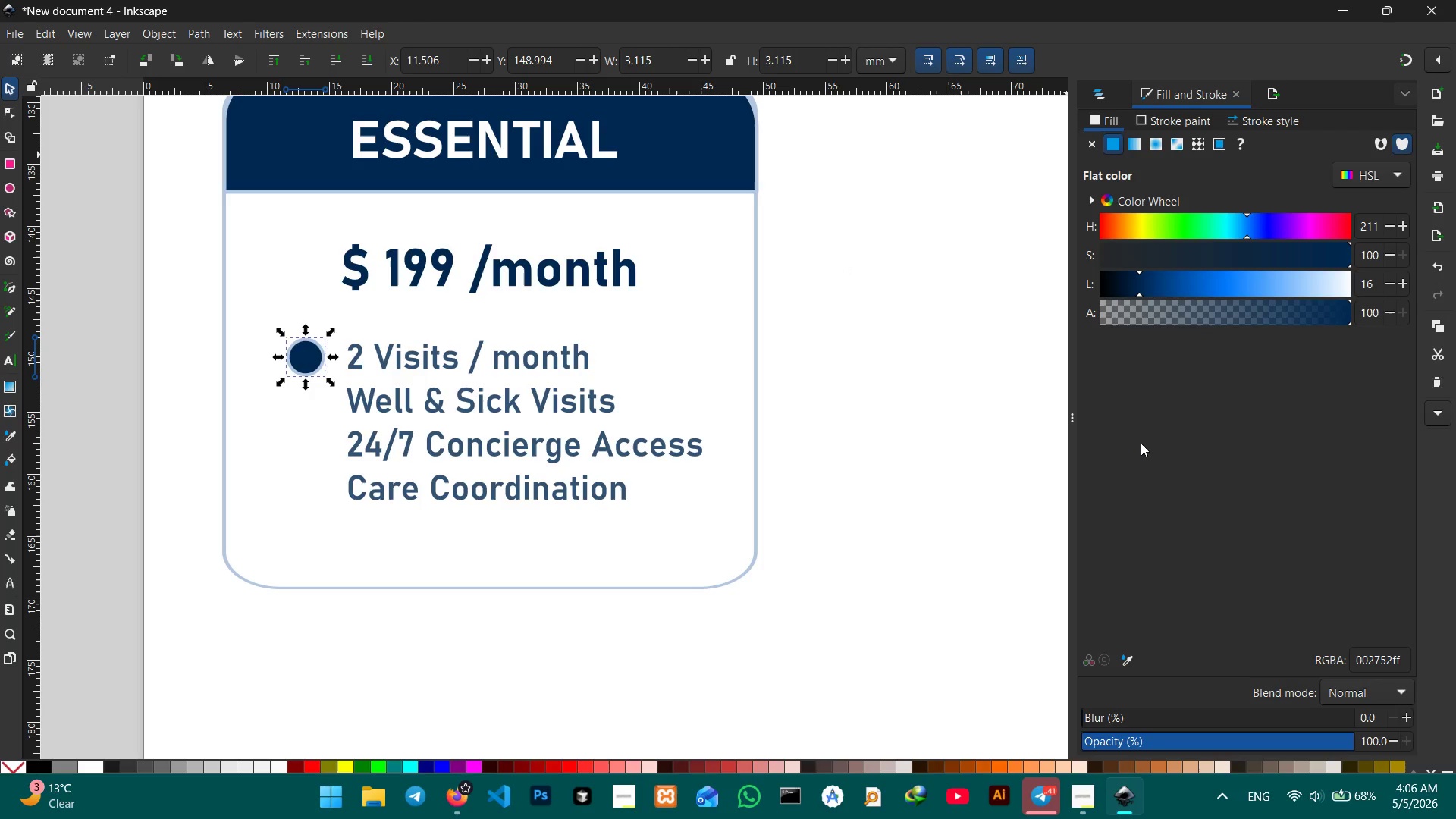 
left_click([1125, 662])
 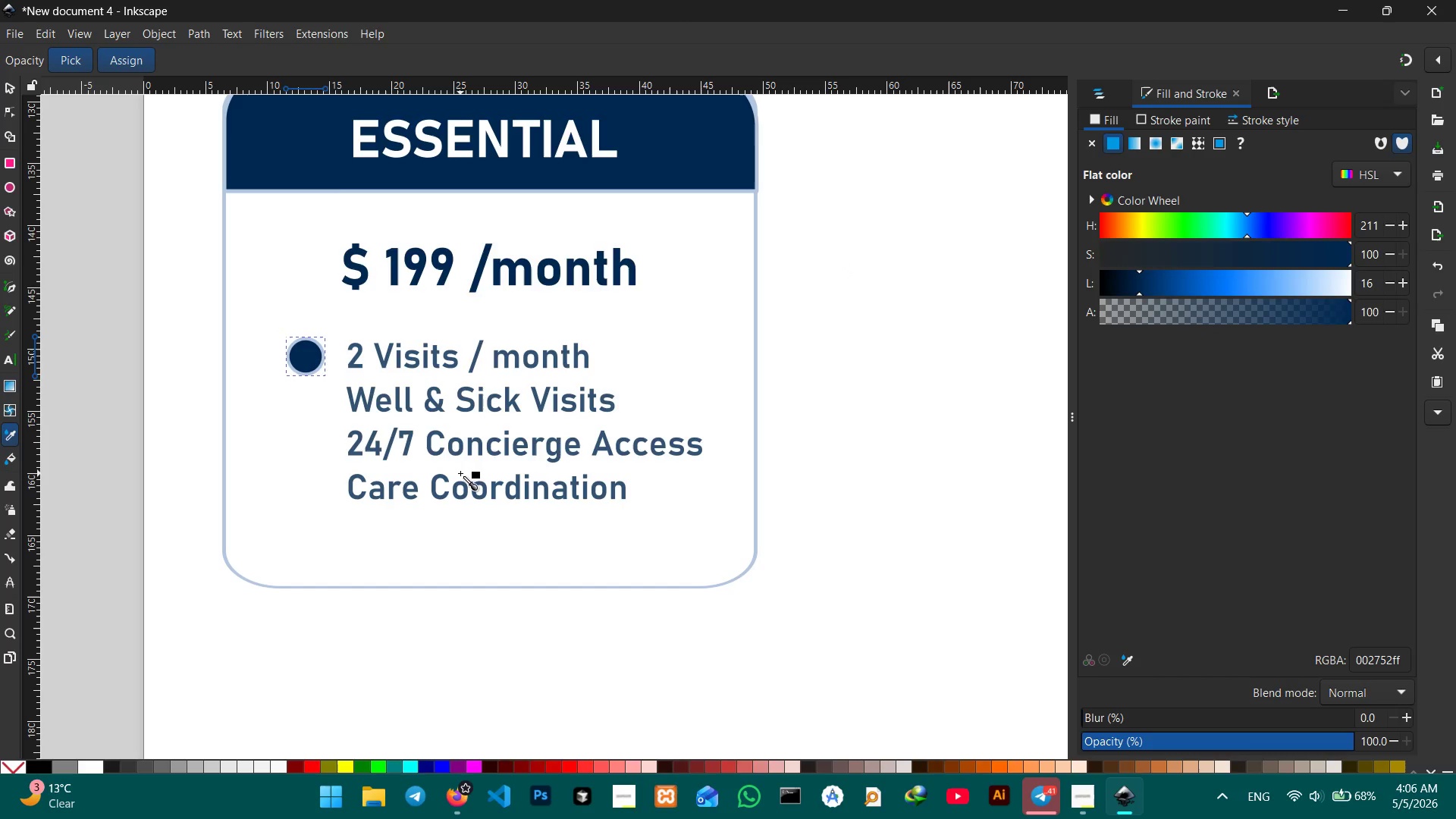 
scroll: coordinate [467, 428], scroll_direction: up, amount: 12.0
 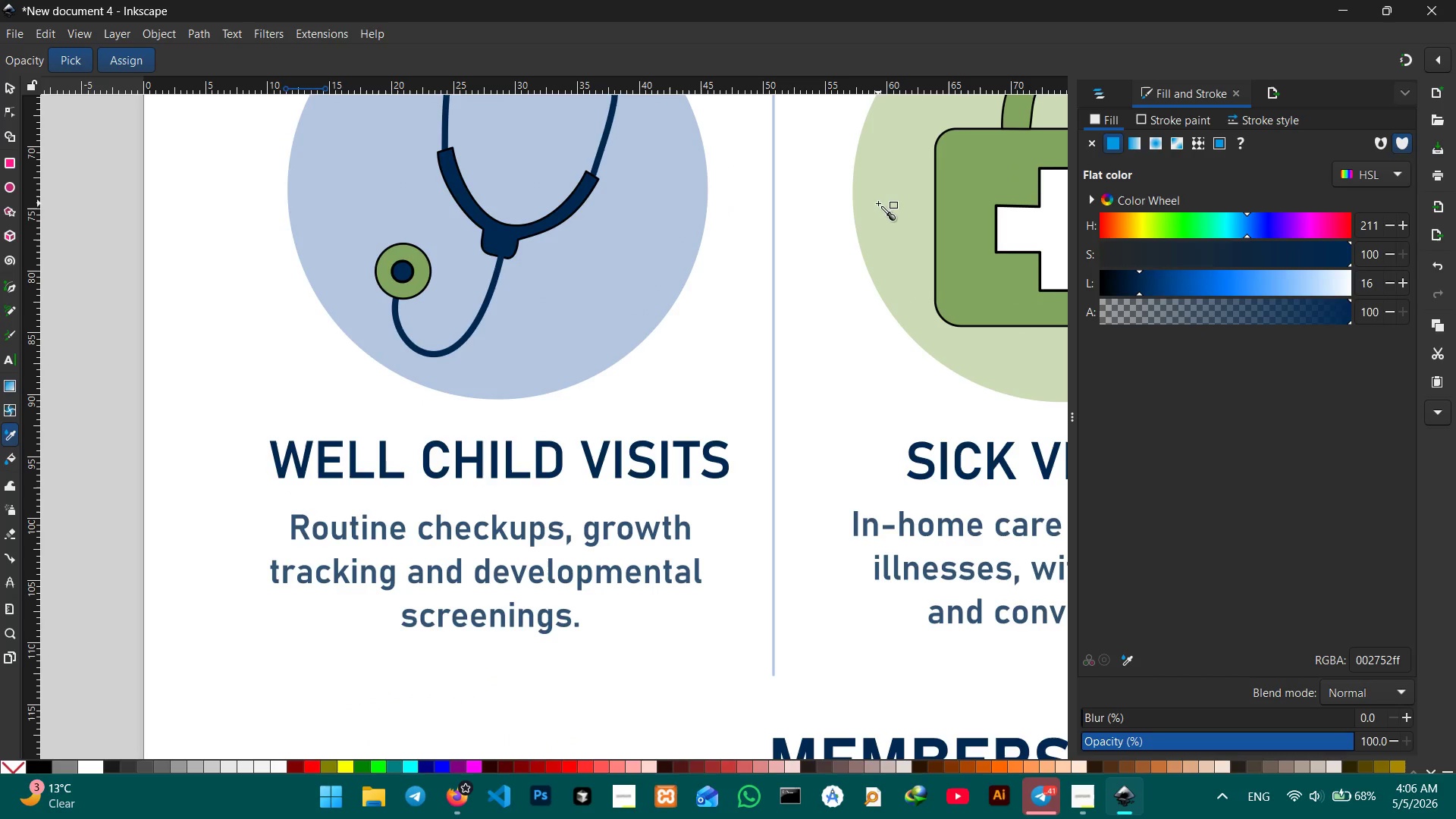 
left_click([878, 203])
 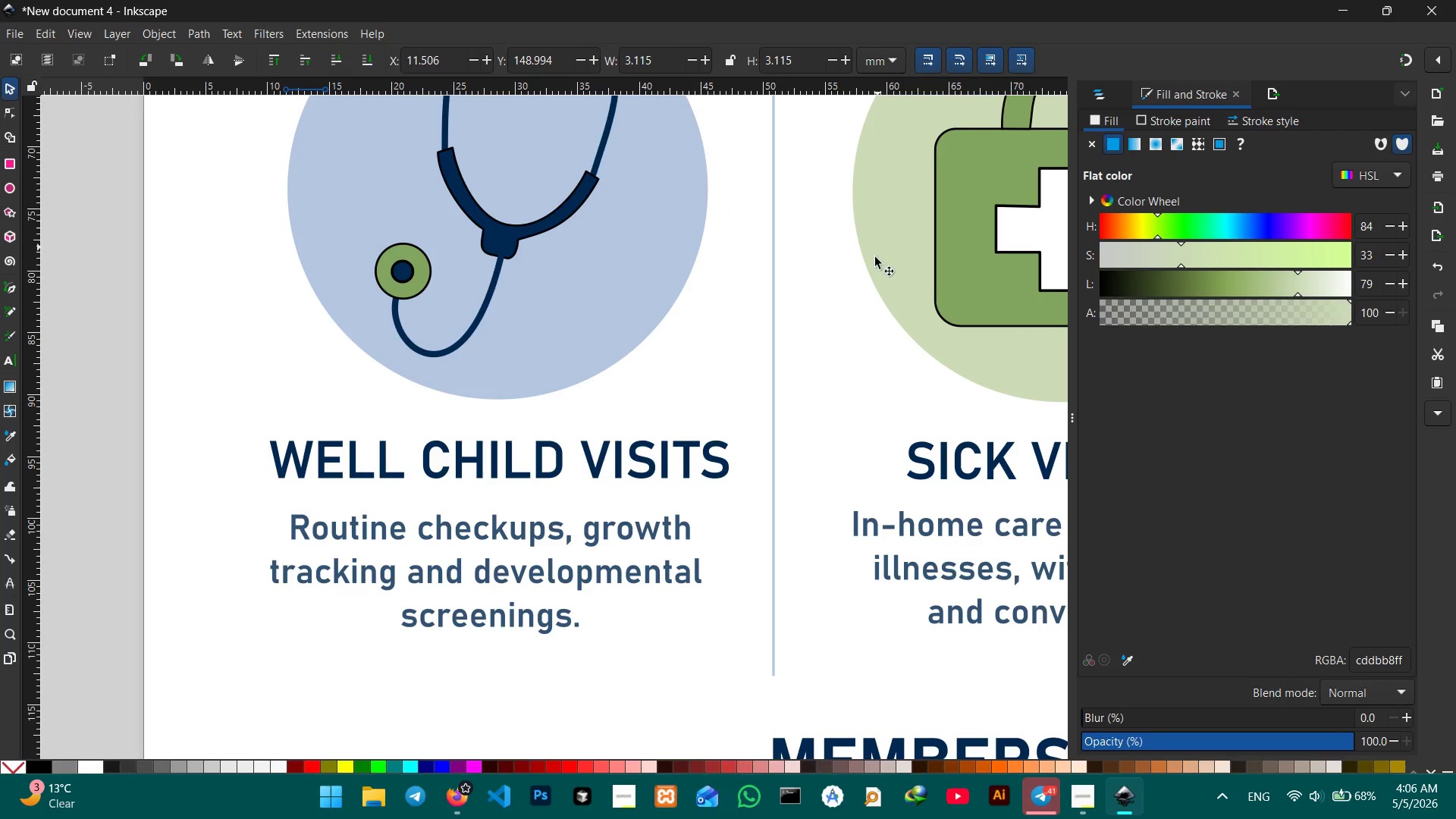 
scroll: coordinate [869, 268], scroll_direction: down, amount: 11.0
 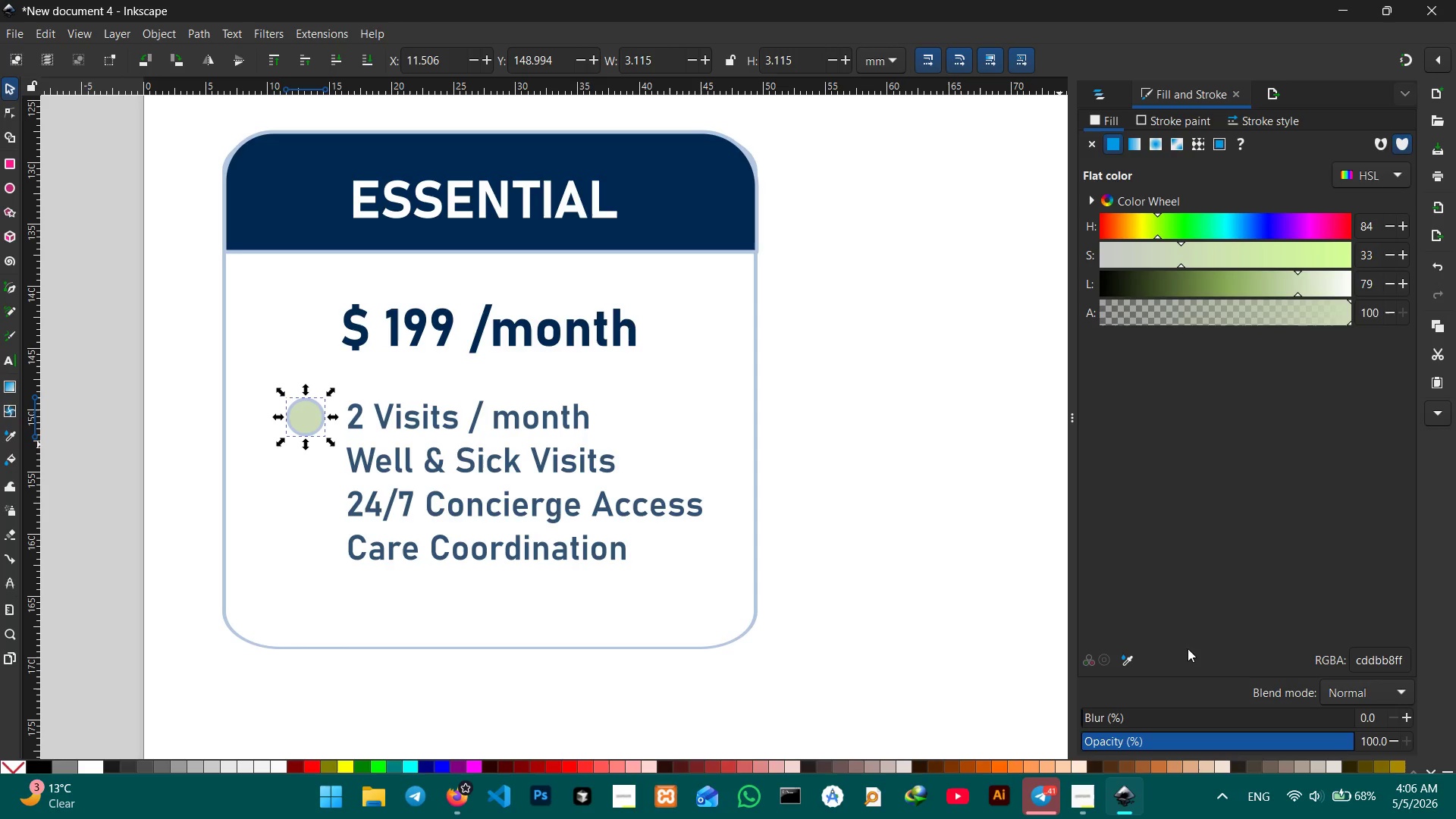 
left_click([1089, 147])
 